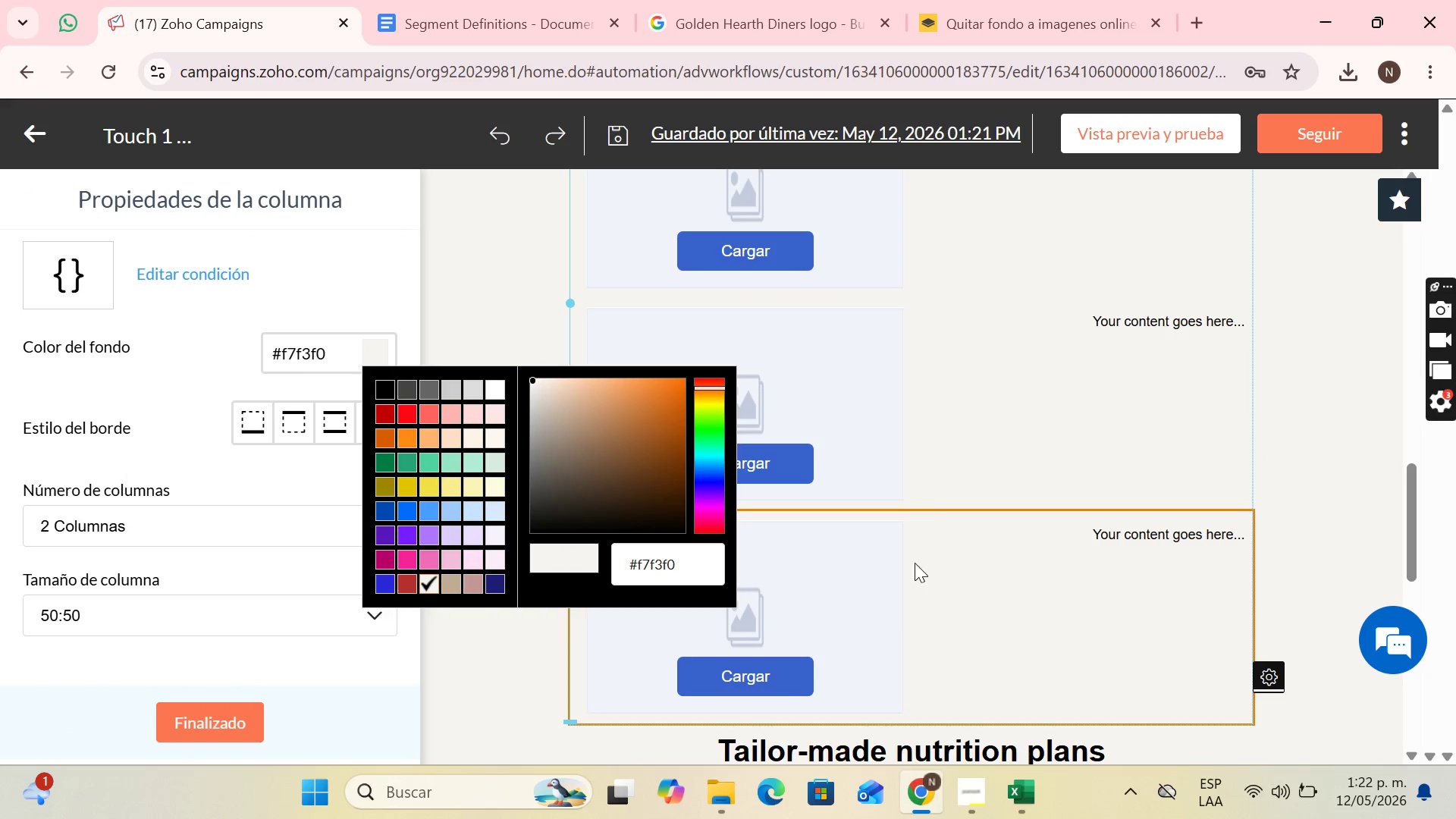 
left_click([949, 449])
 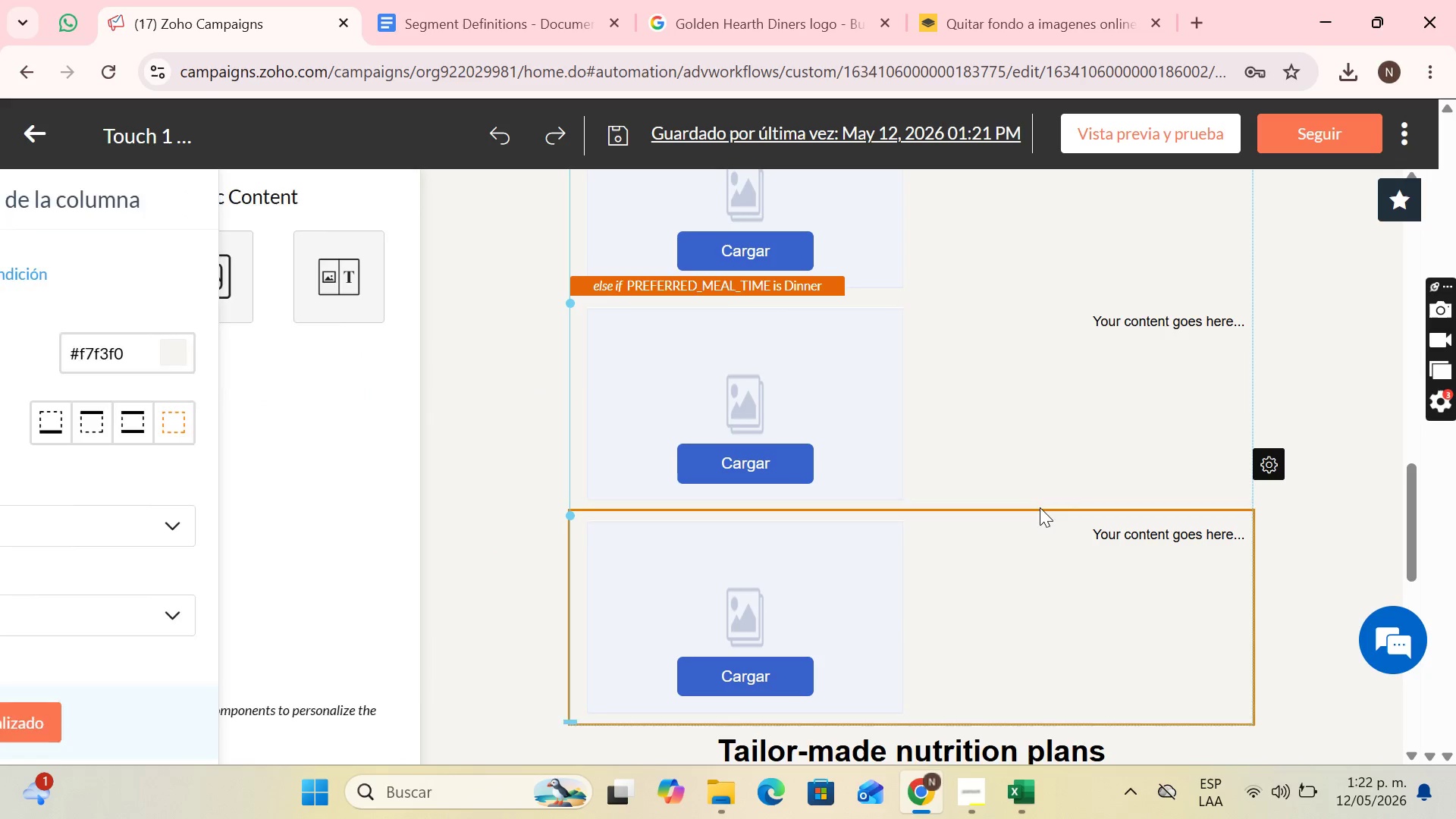 
scroll: coordinate [1017, 509], scroll_direction: down, amount: 4.0
 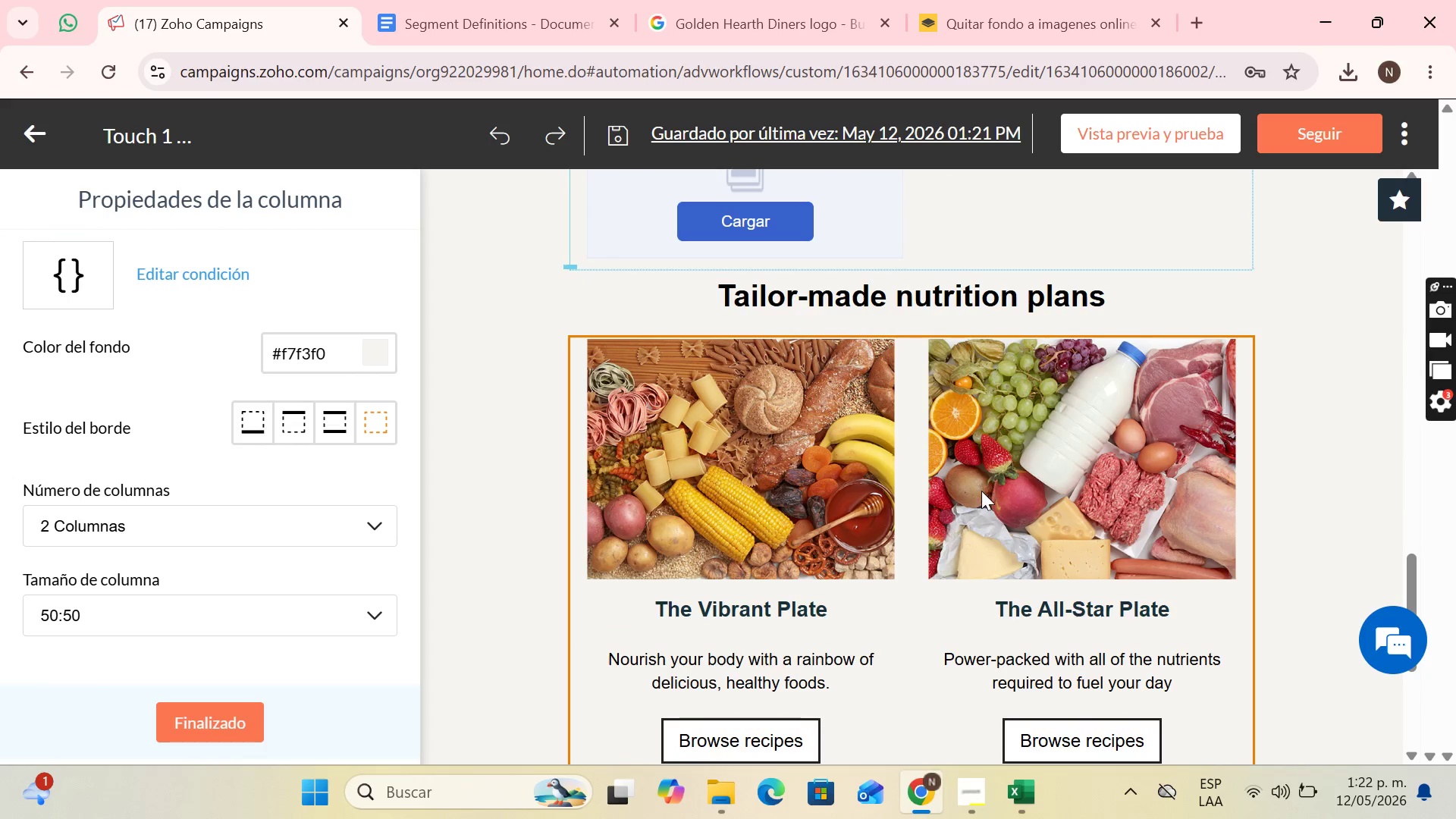 
scroll: coordinate [981, 491], scroll_direction: up, amount: 5.0
 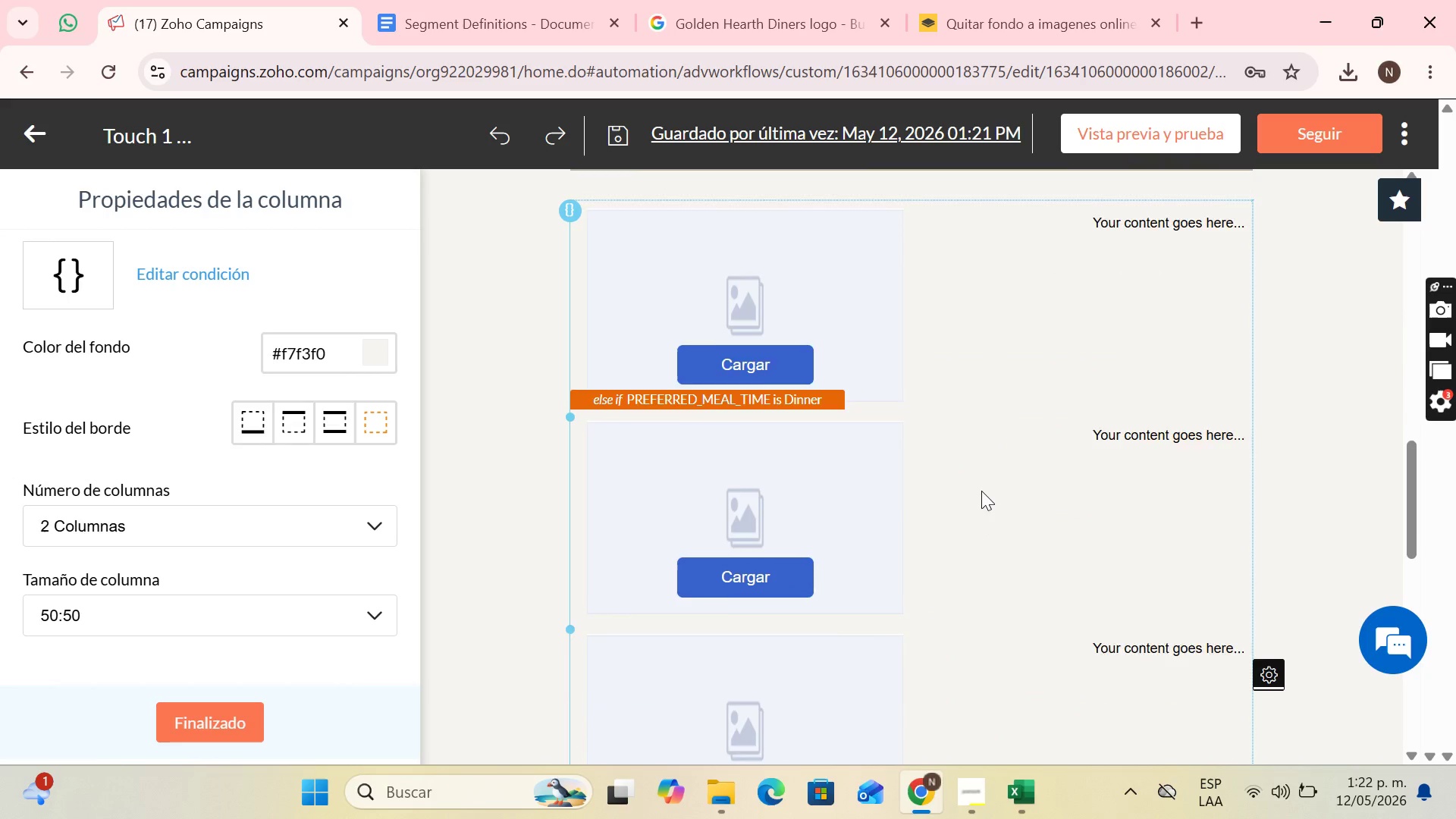 
scroll: coordinate [978, 497], scroll_direction: down, amount: 4.0
 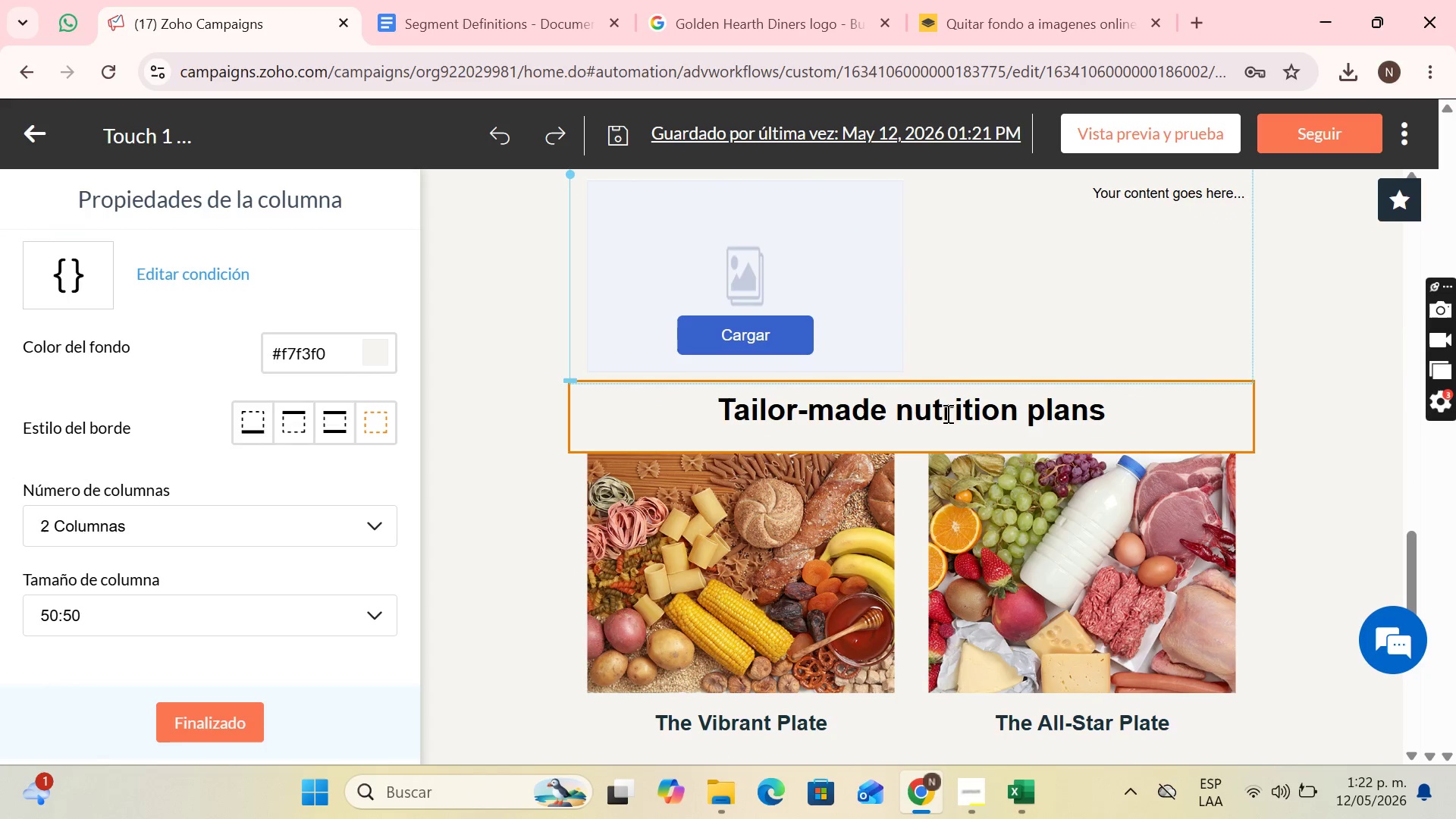 
left_click([946, 413])
 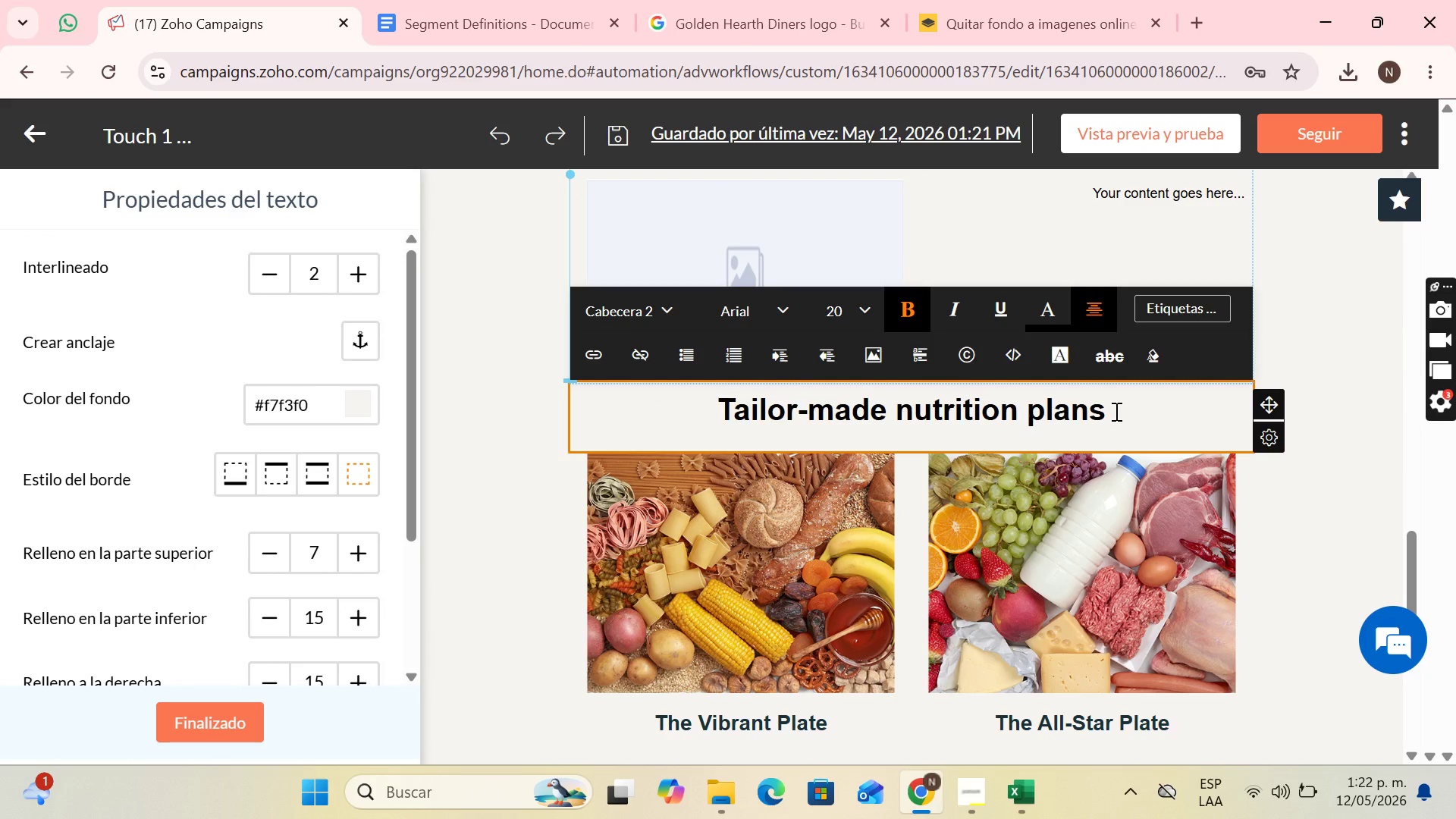 
scroll: coordinate [1096, 510], scroll_direction: down, amount: 2.0
 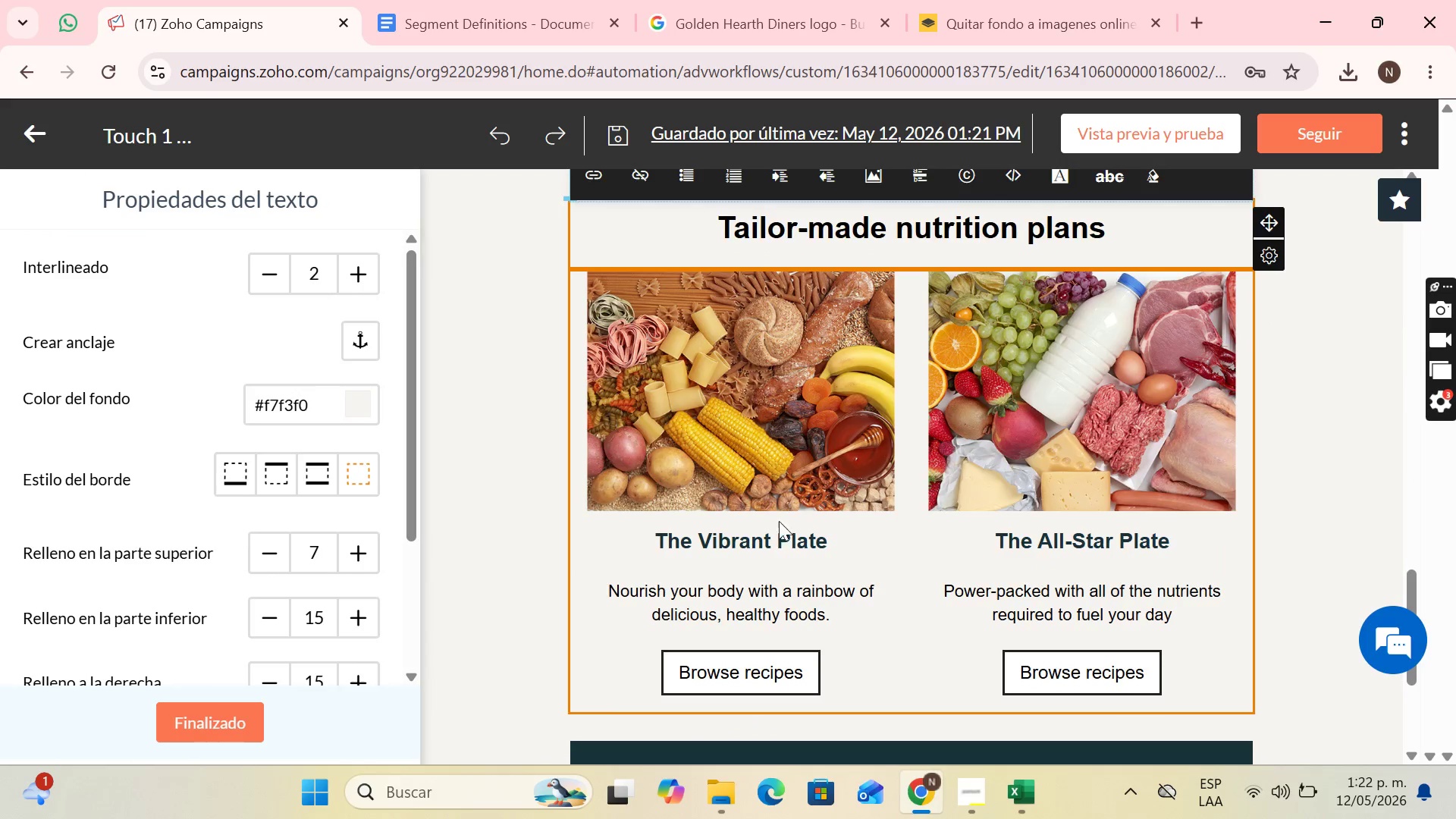 
left_click([783, 528])
 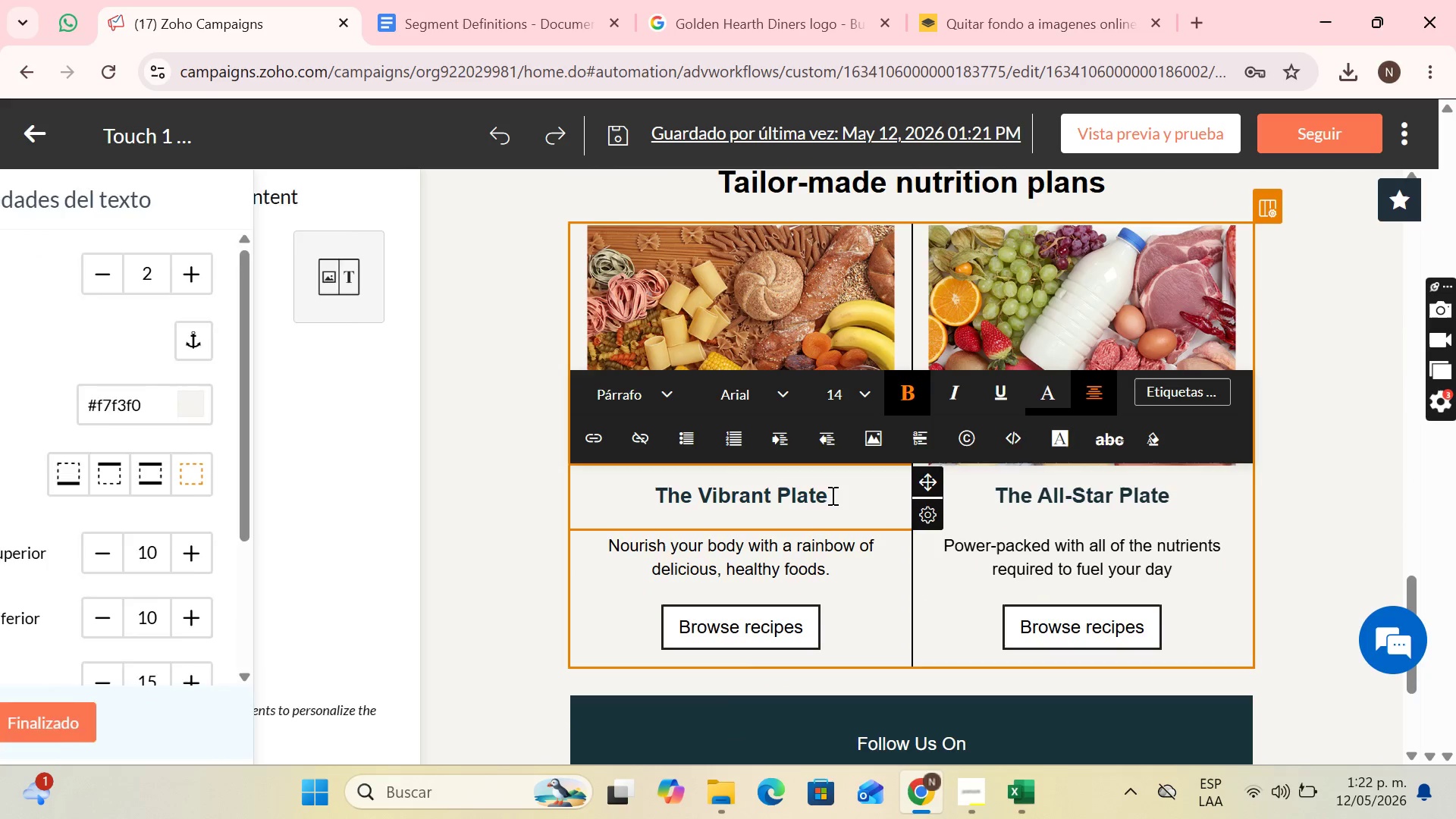 
left_click_drag(start_coordinate=[831, 495], to_coordinate=[657, 506])
 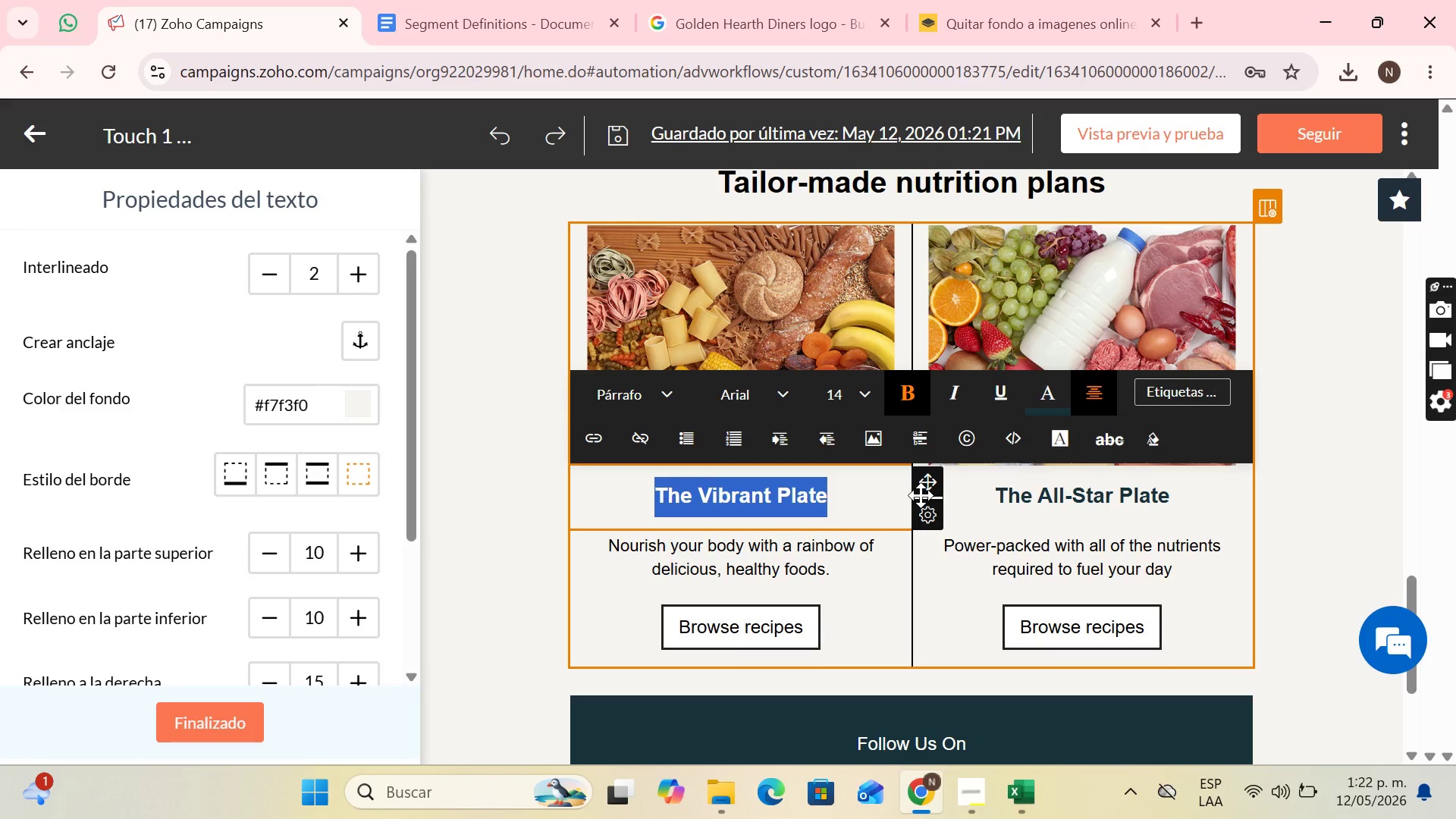 
left_click_drag(start_coordinate=[920, 494], to_coordinate=[761, 699])
 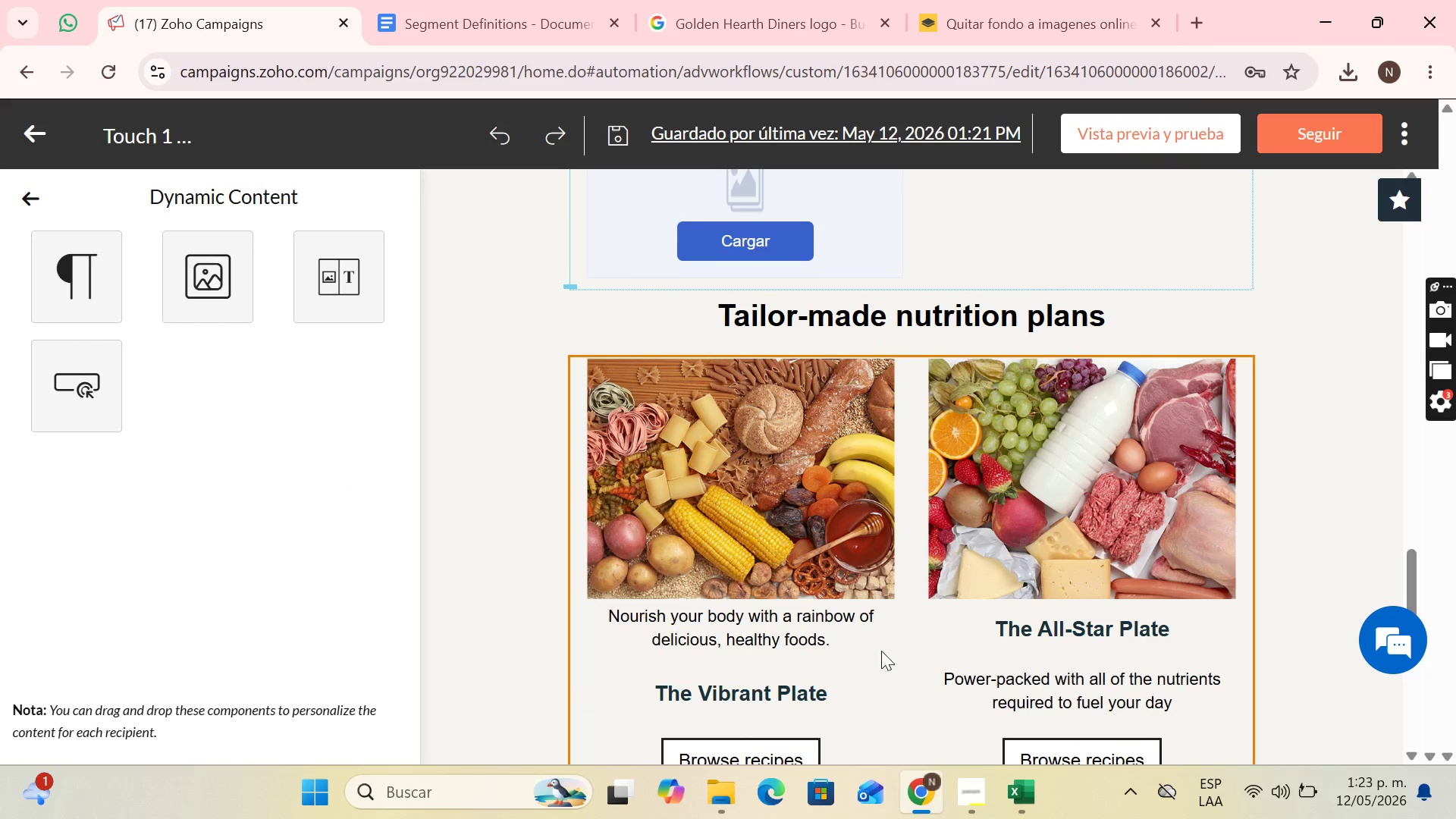 
scroll: coordinate [971, 592], scroll_direction: up, amount: 4.0
 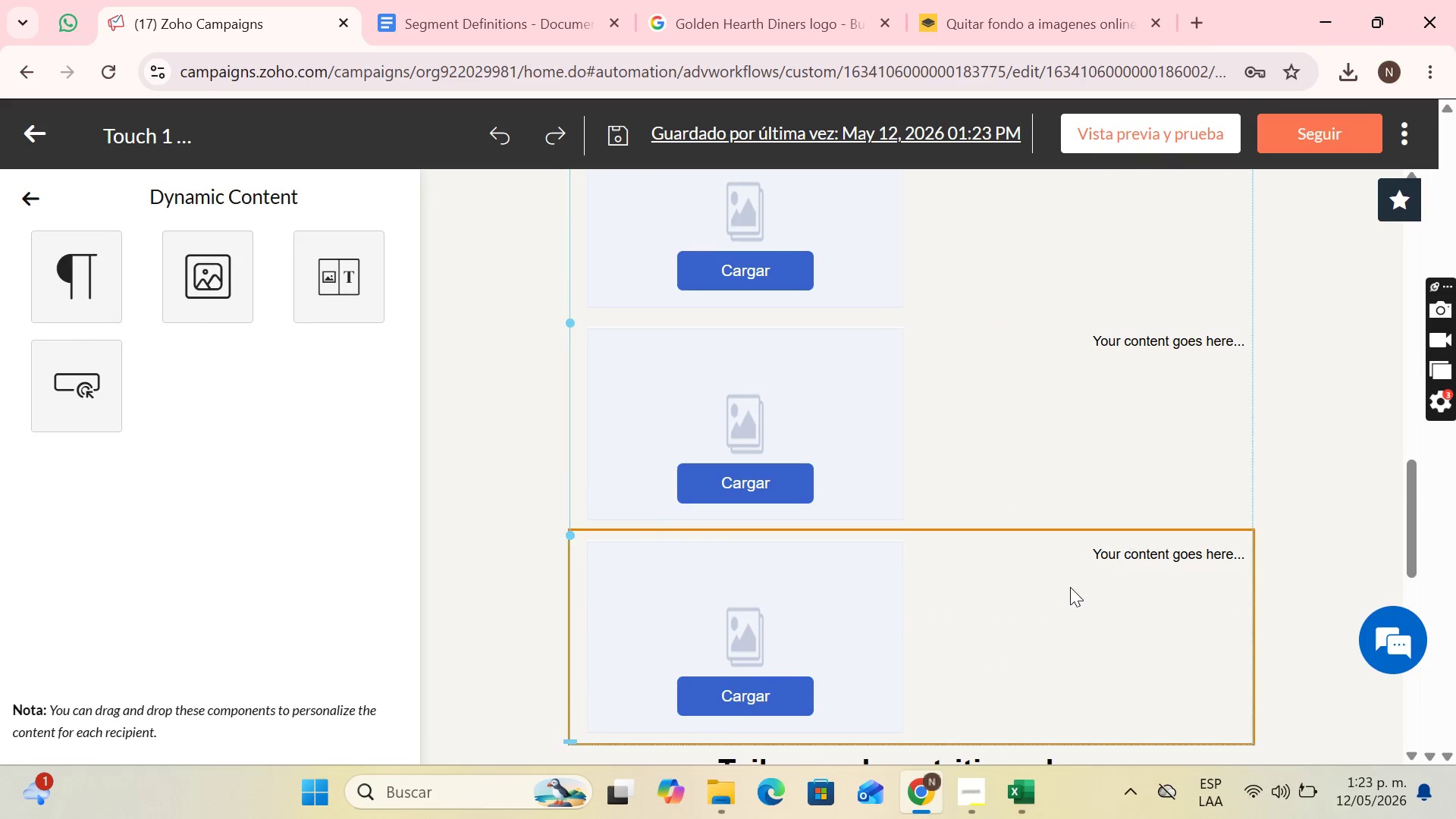 
left_click([1072, 565])
 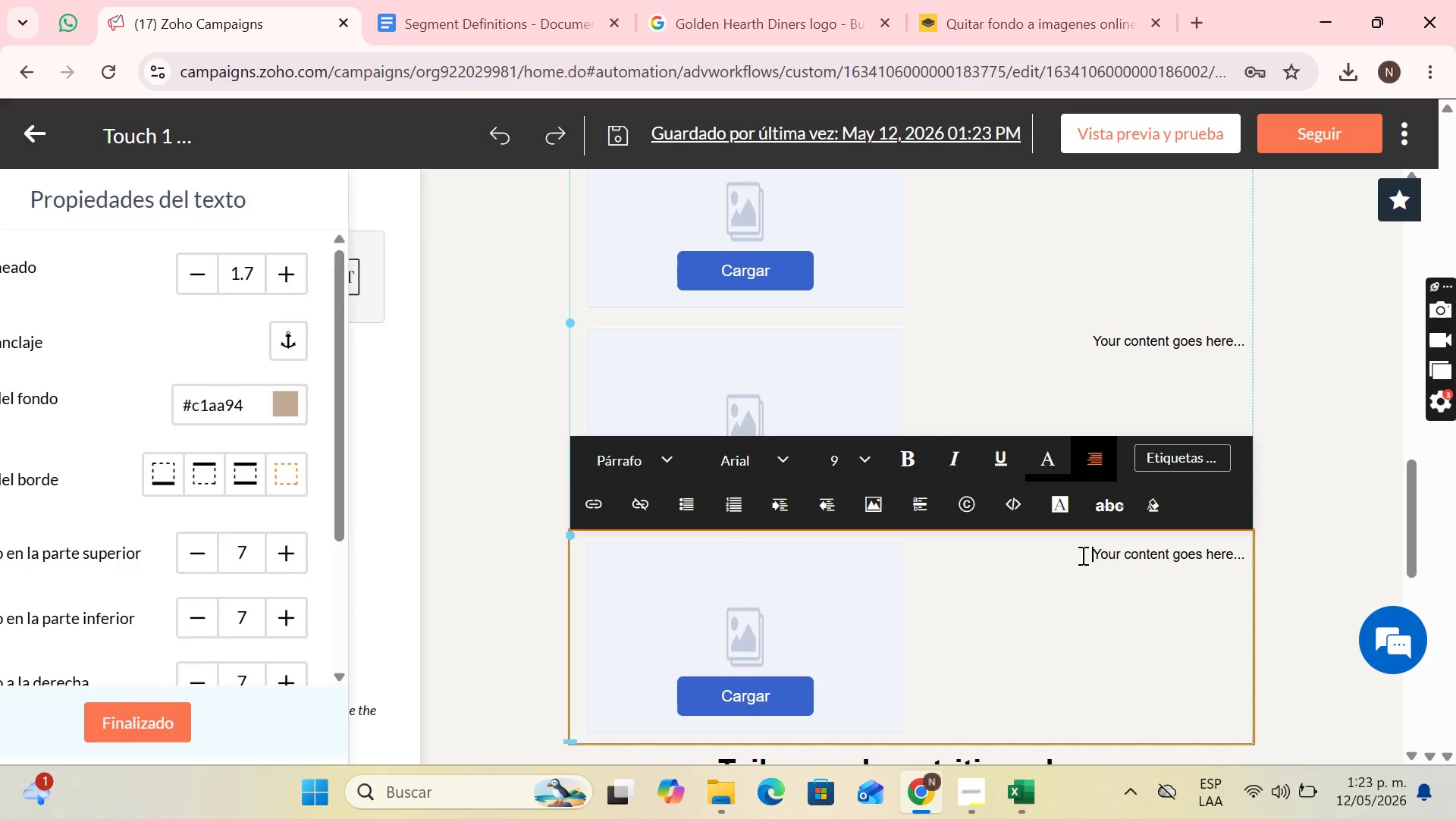 
left_click_drag(start_coordinate=[1081, 555], to_coordinate=[1250, 536])
 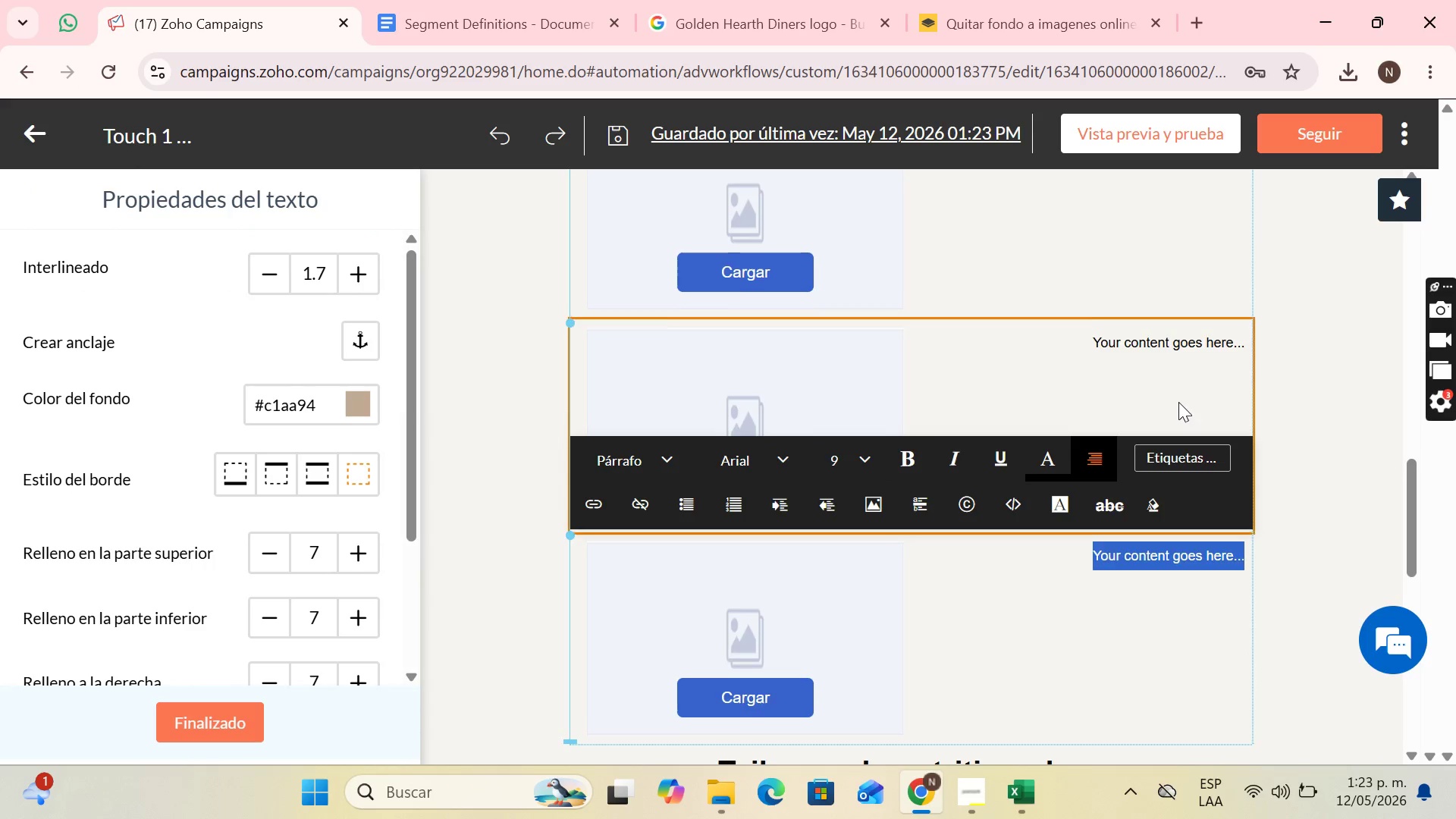 
scroll: coordinate [1178, 402], scroll_direction: up, amount: 4.0
 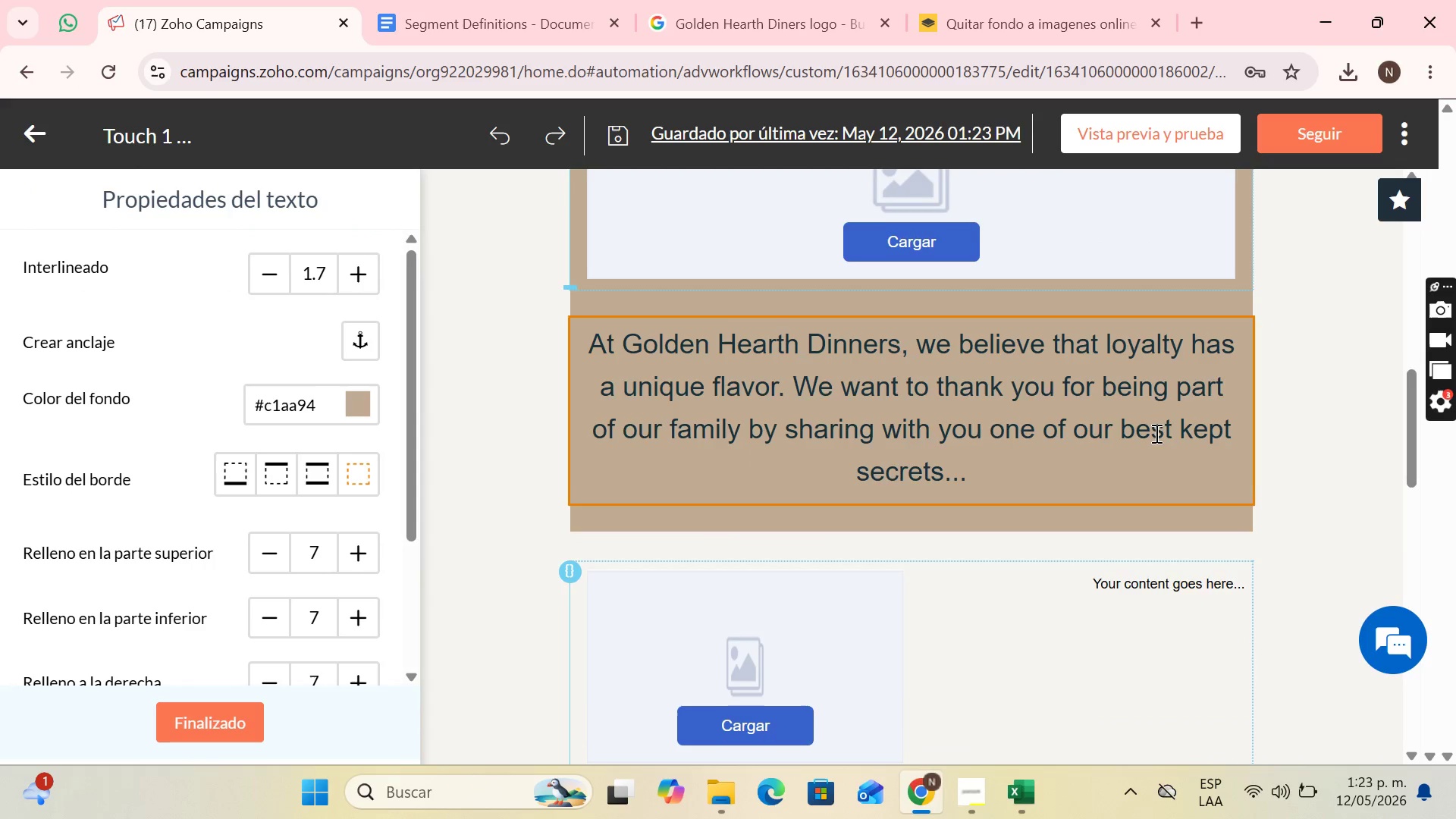 
left_click([1123, 395])
 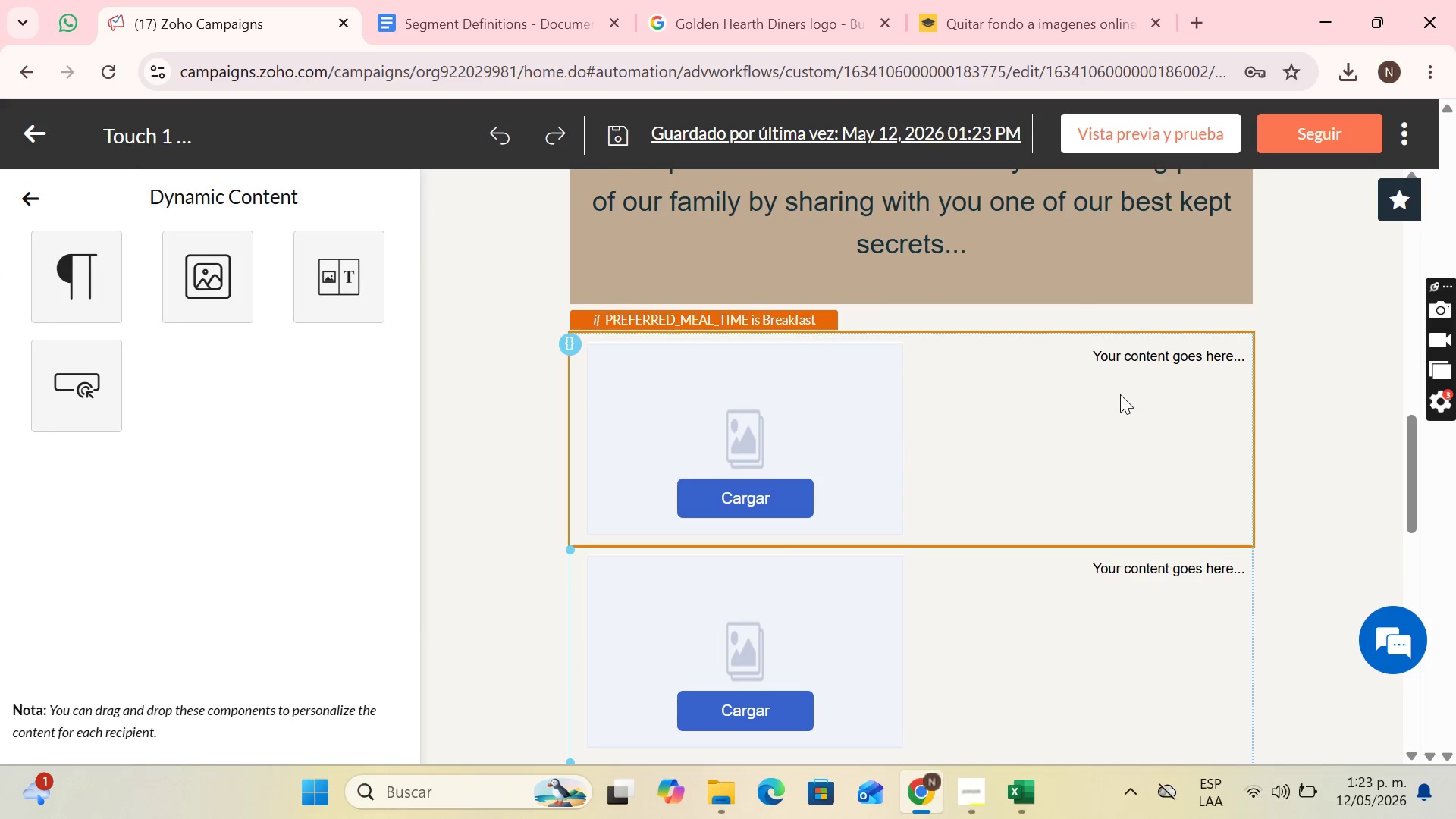 
scroll: coordinate [1155, 441], scroll_direction: down, amount: 2.0
 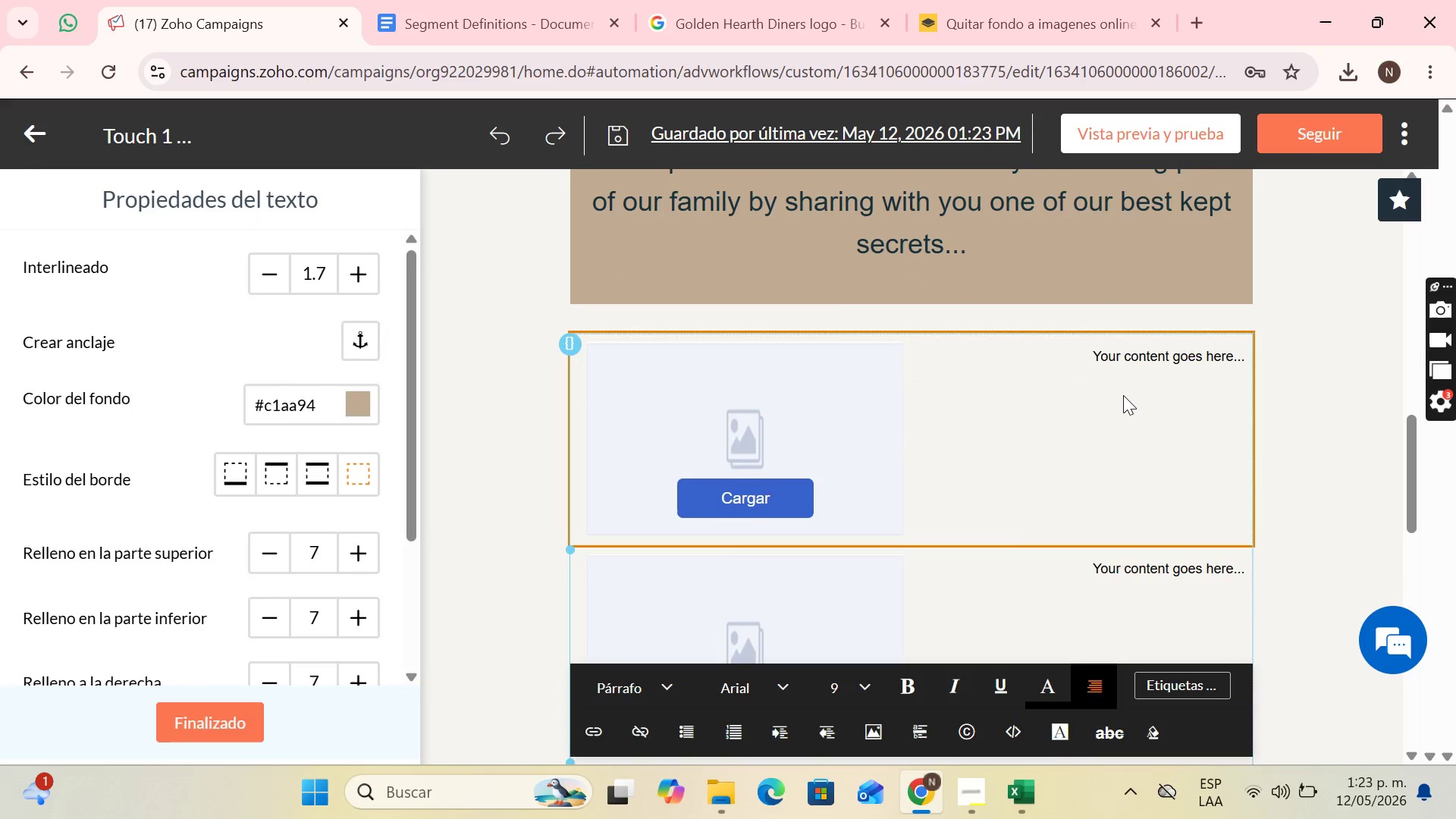 
scroll: coordinate [1117, 395], scroll_direction: up, amount: 1.0
 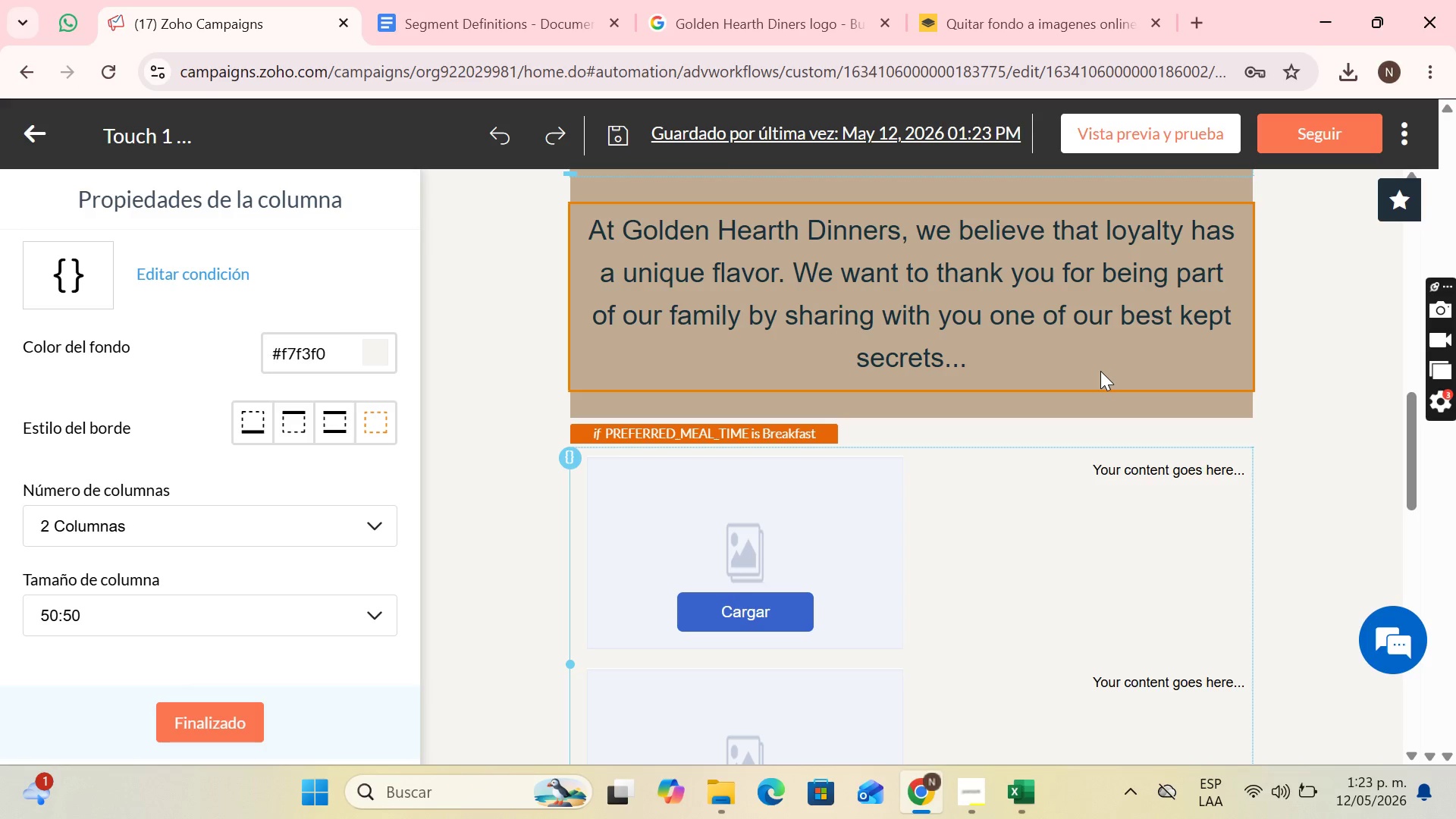 
wait(11.73)
 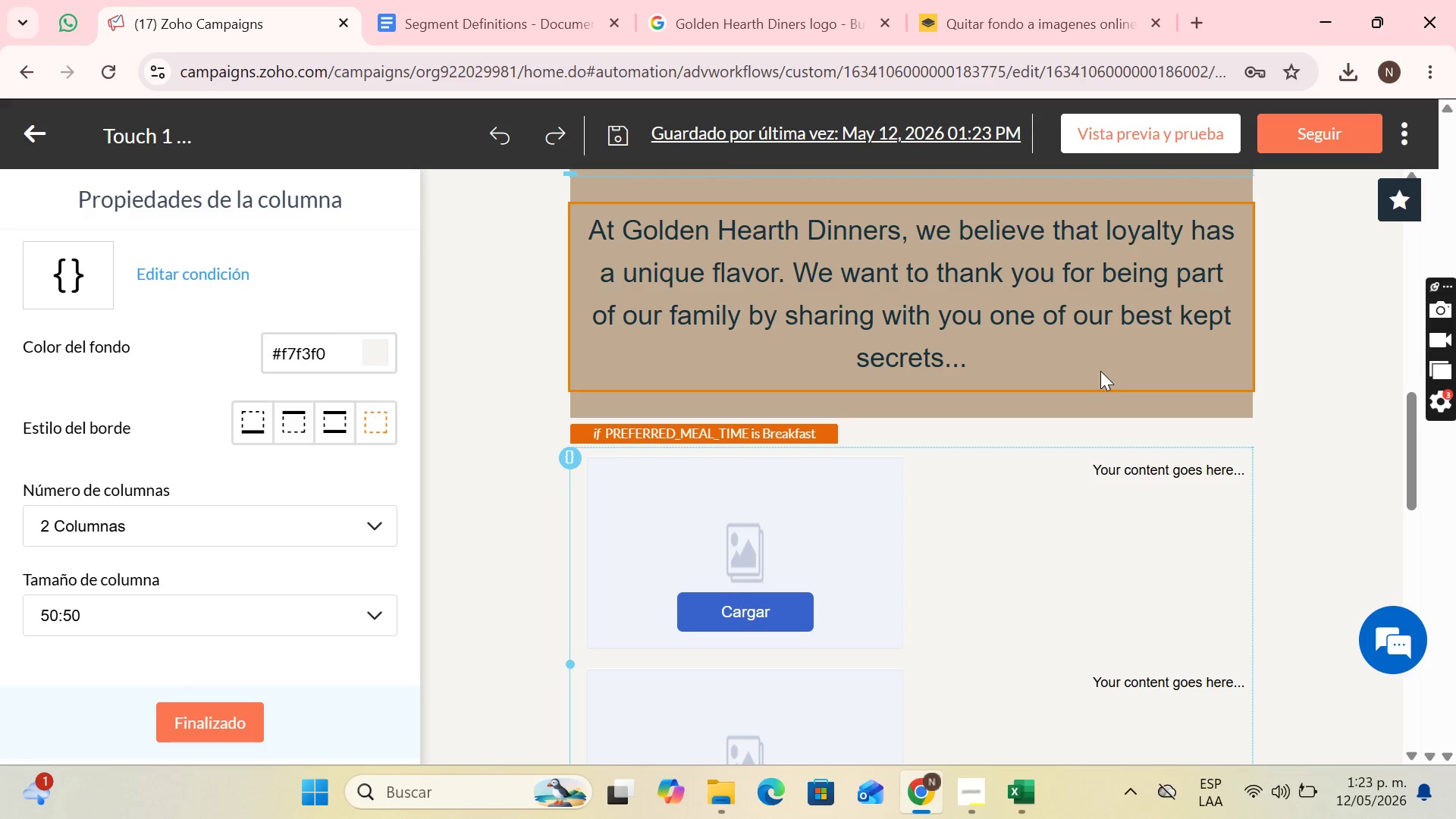 
scroll: coordinate [936, 604], scroll_direction: down, amount: 5.0
 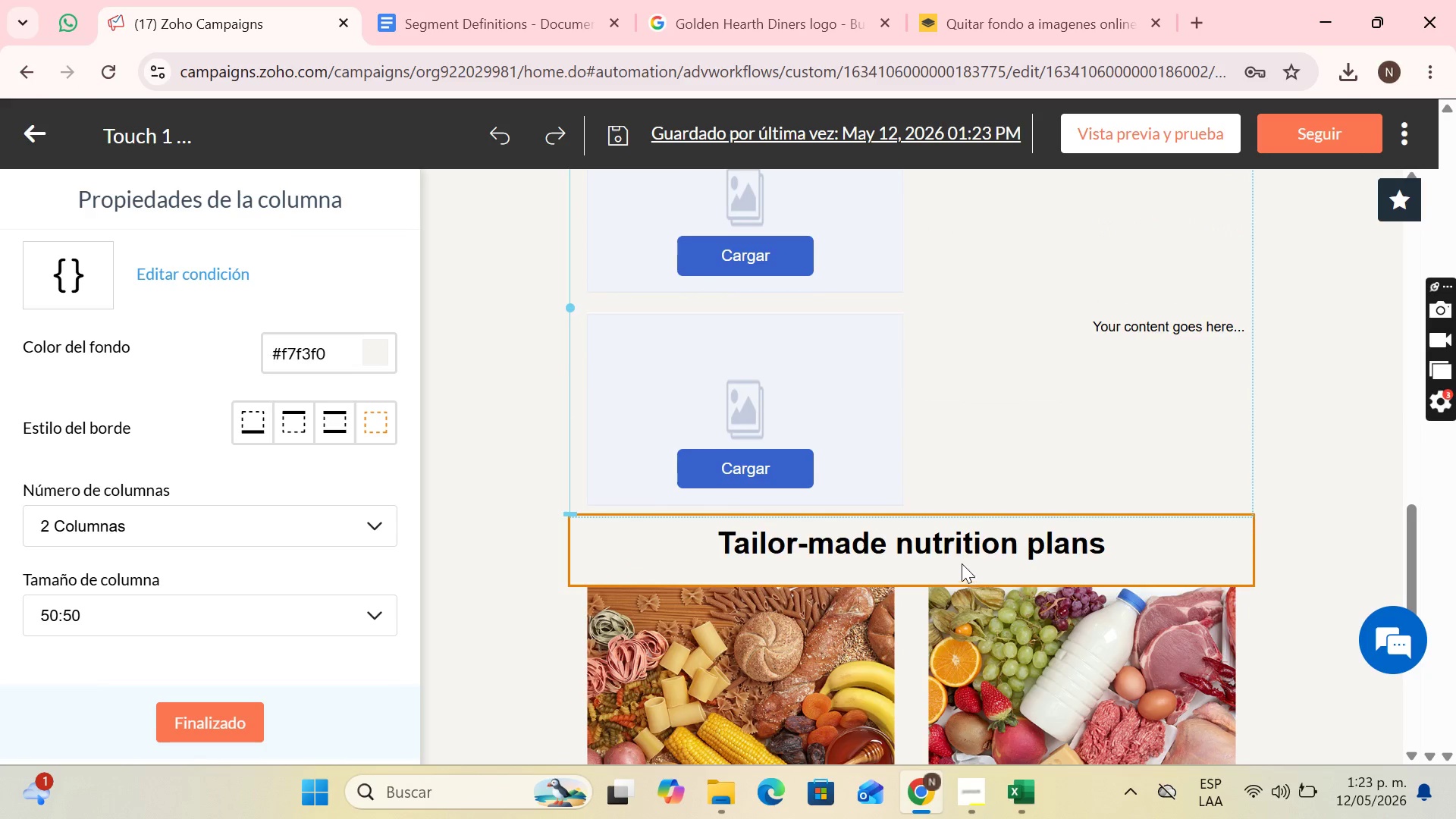 
left_click([973, 546])
 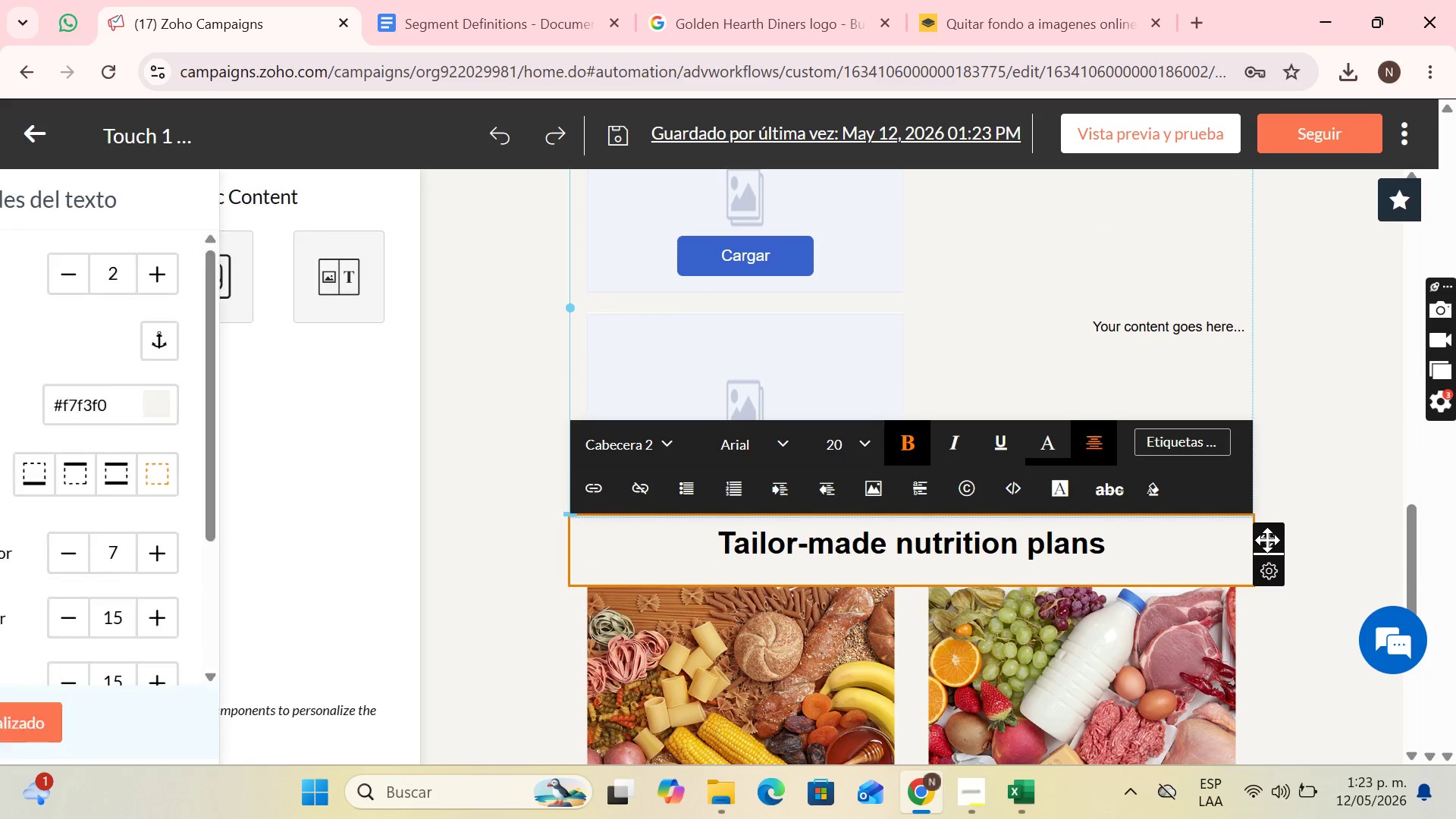 
left_click_drag(start_coordinate=[1267, 540], to_coordinate=[890, 353])
 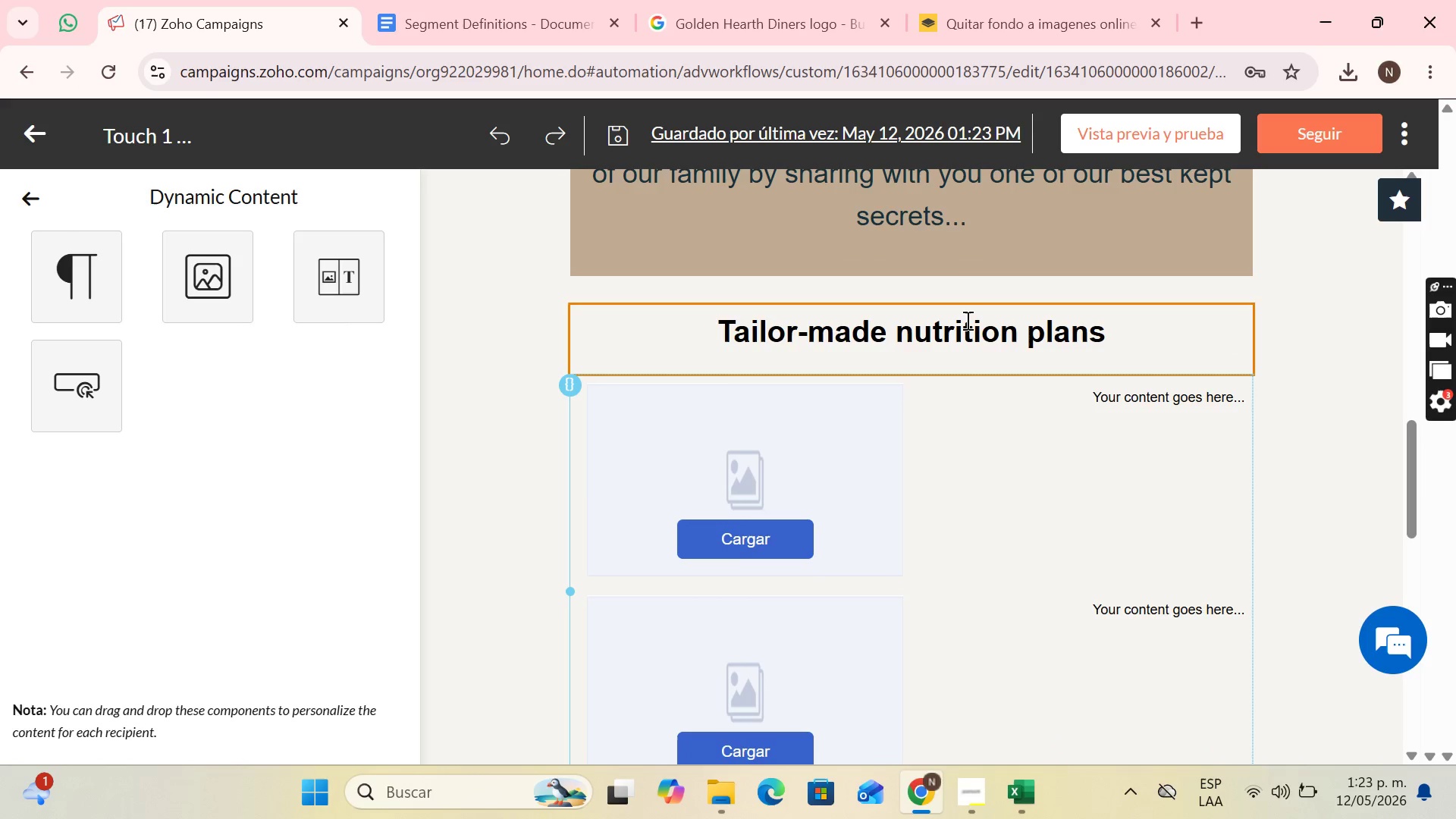 
left_click([966, 320])
 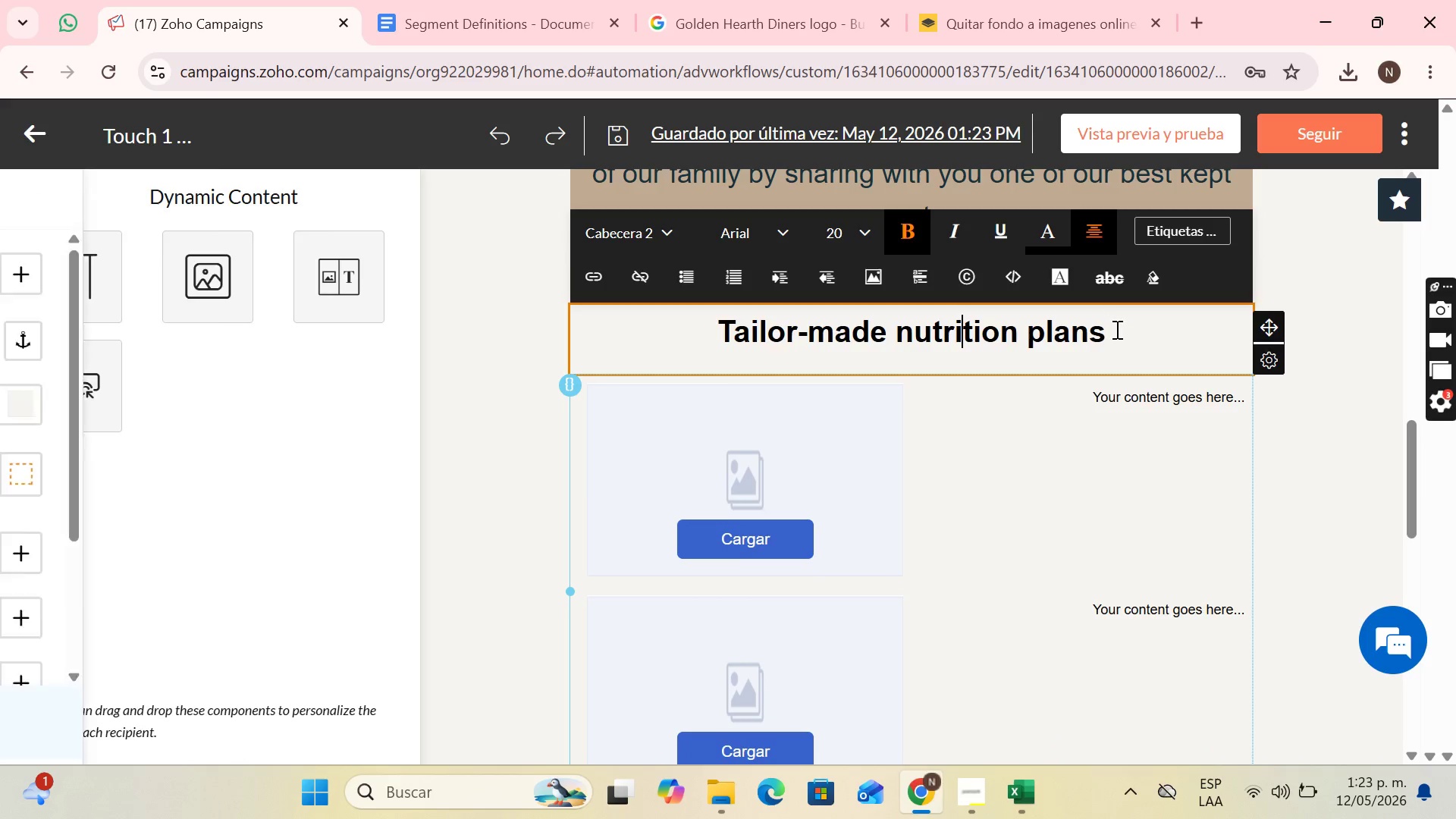 
left_click_drag(start_coordinate=[1116, 330], to_coordinate=[740, 339])
 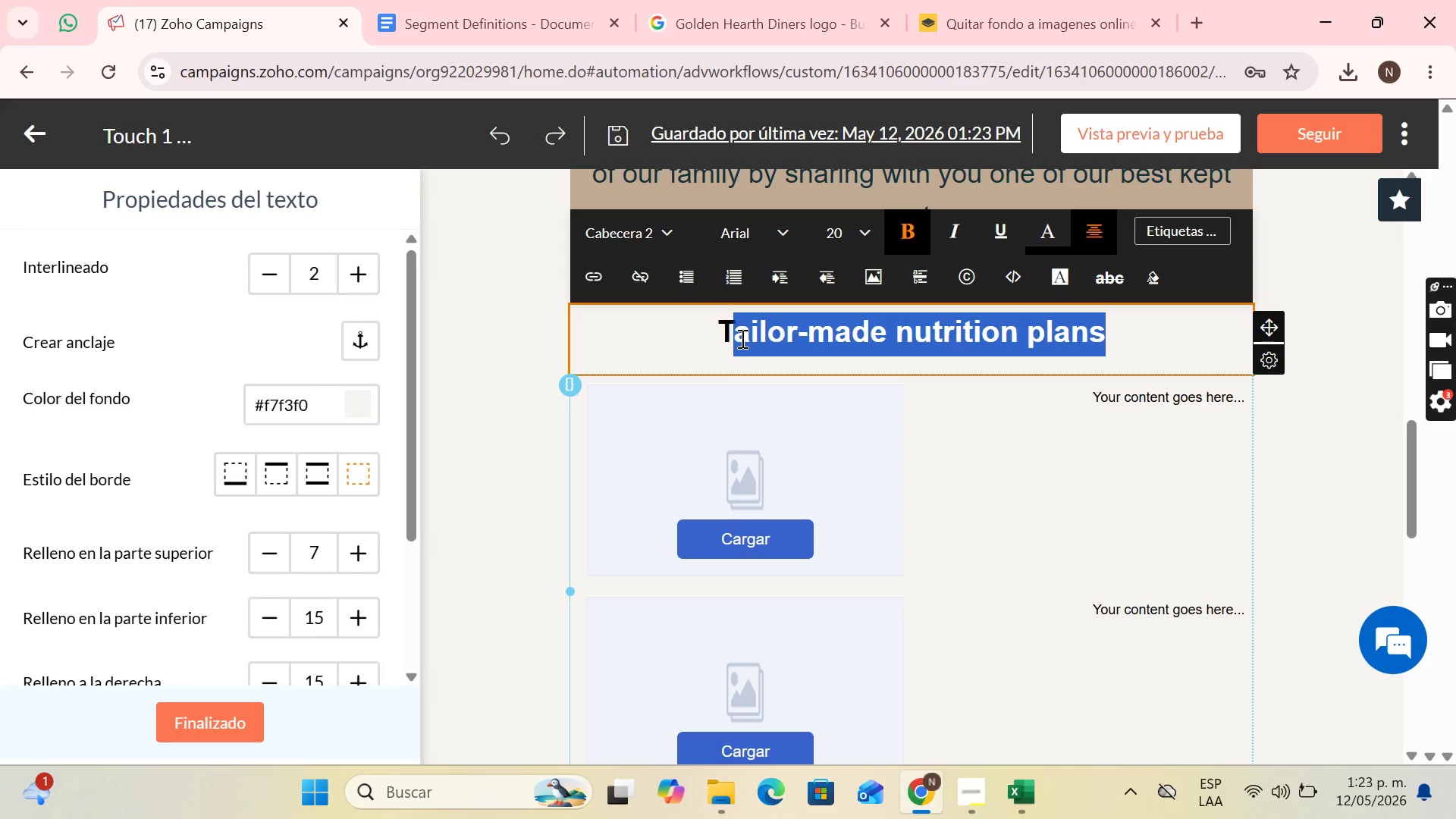 
wait(9.84)
 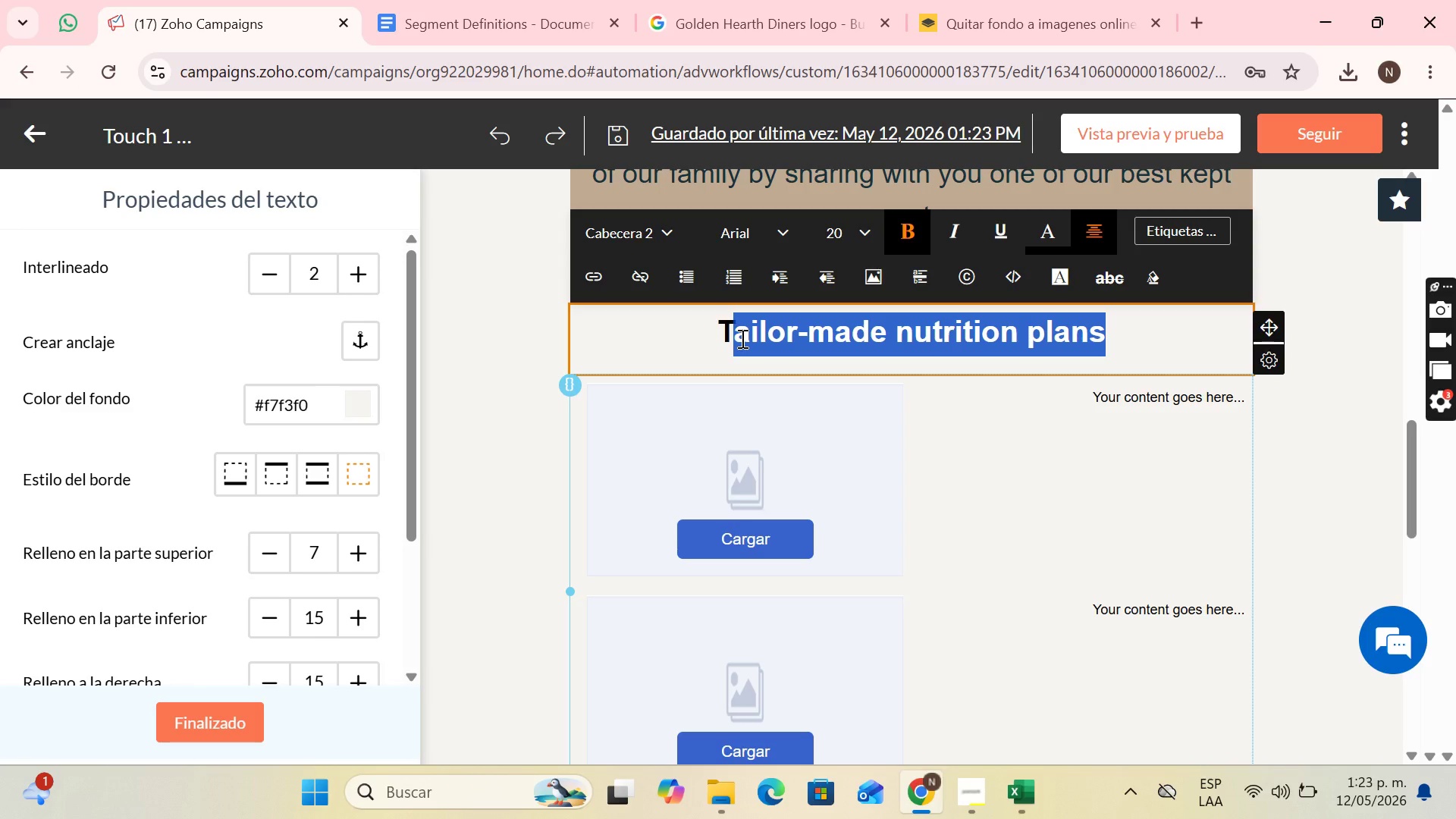 
key(CapsLock)
 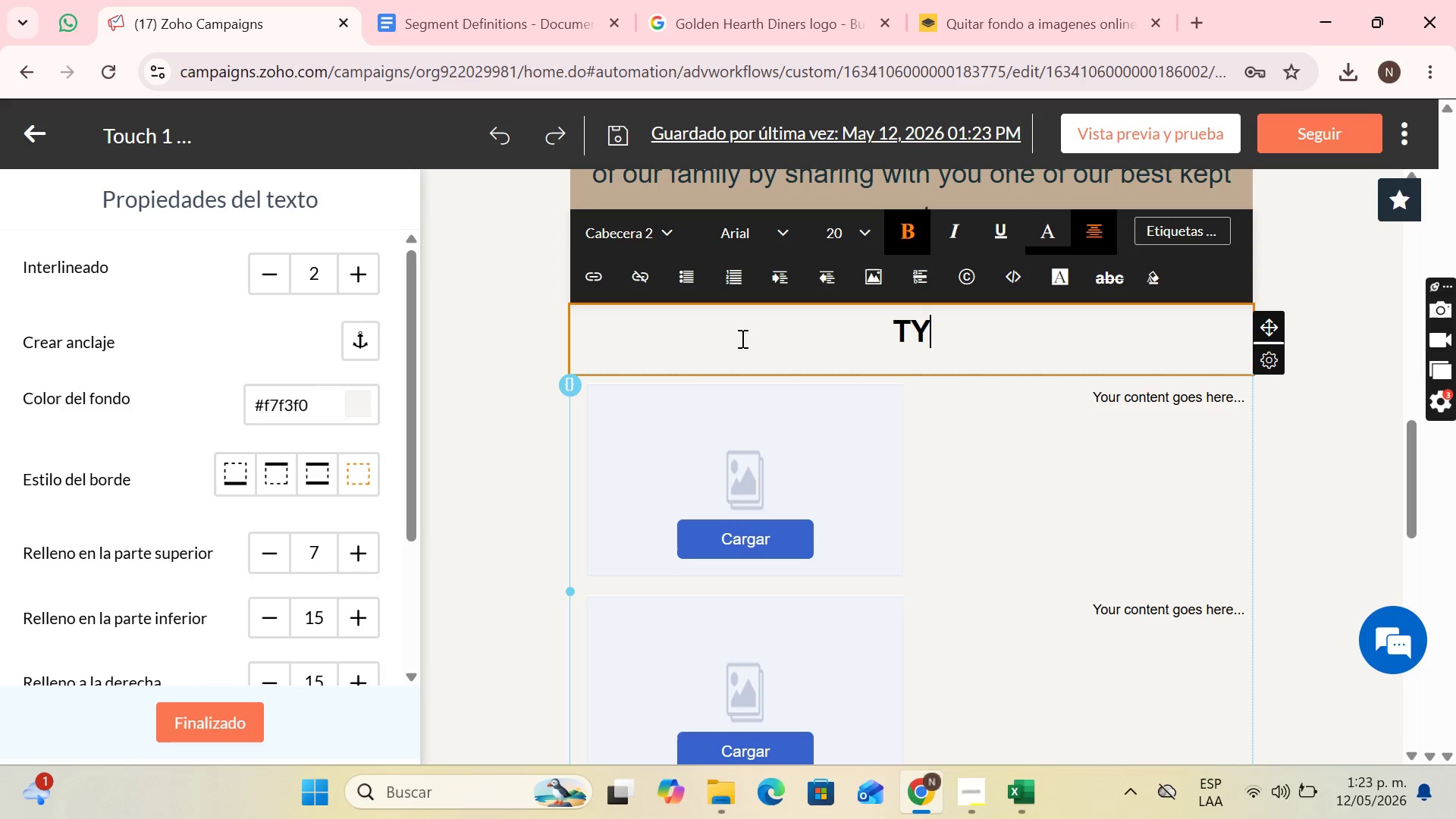 
key(Y)
 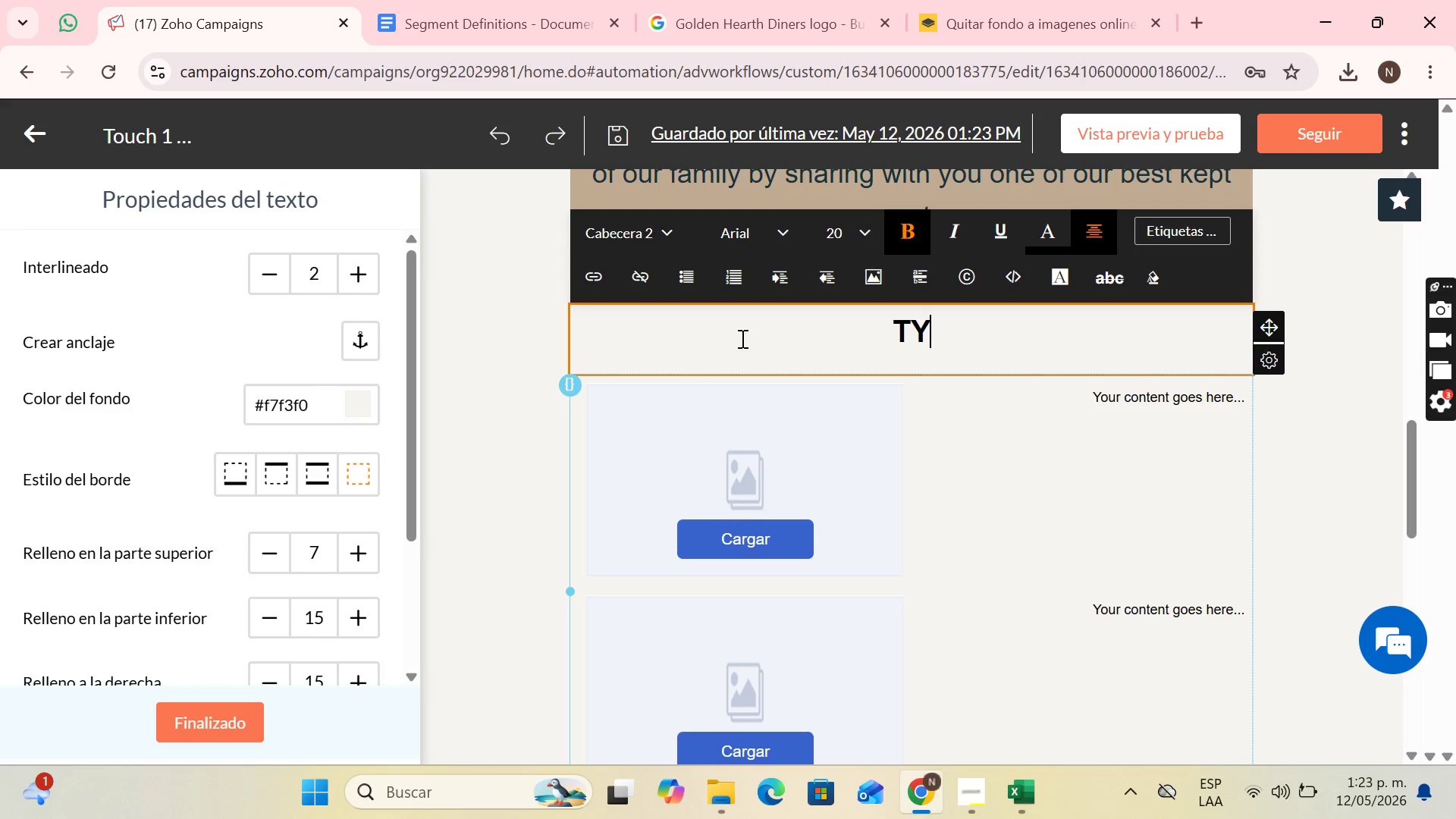 
key(CapsLock)
 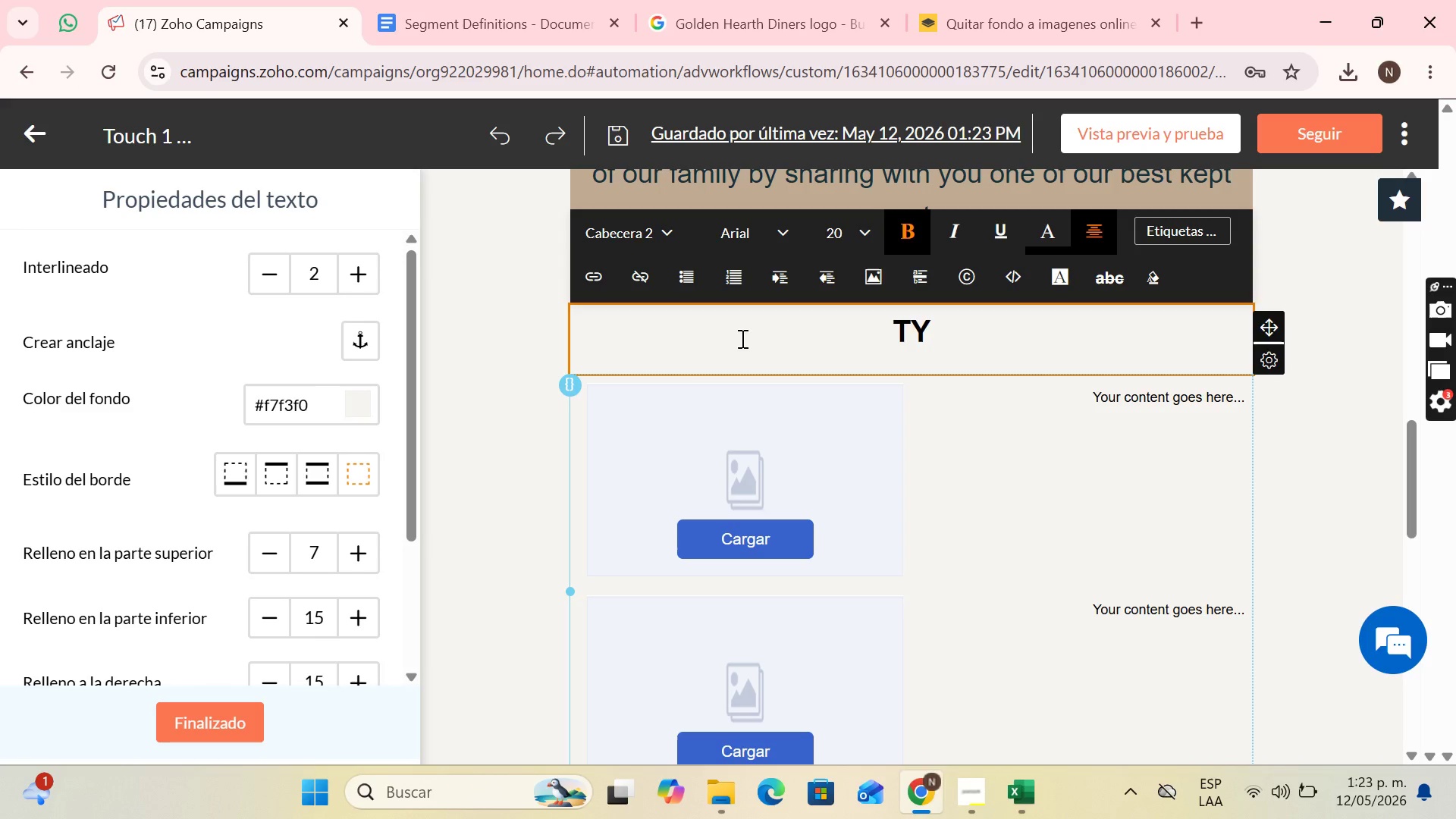 
key(ArrowLeft)
 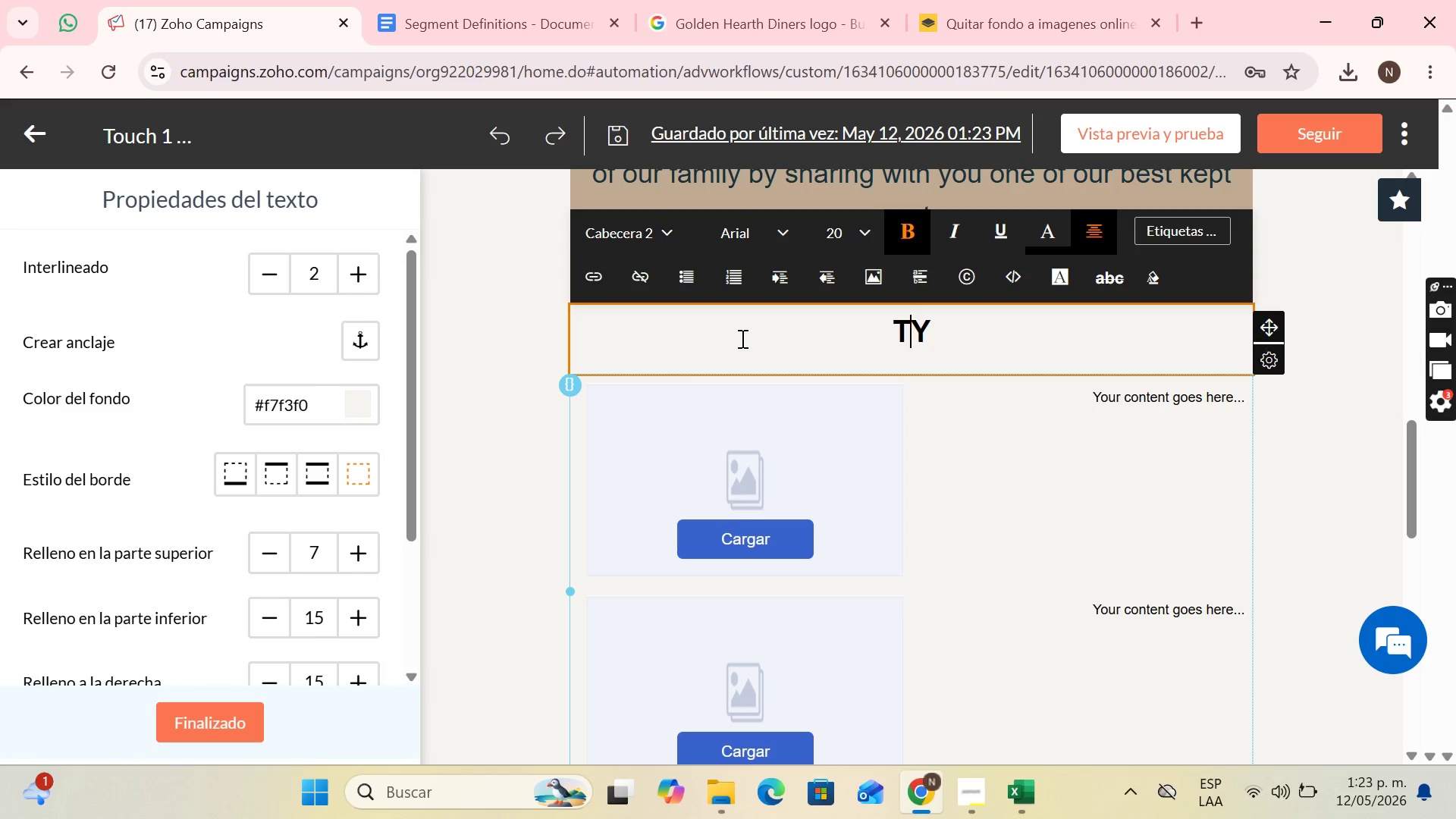 
key(Backspace)
 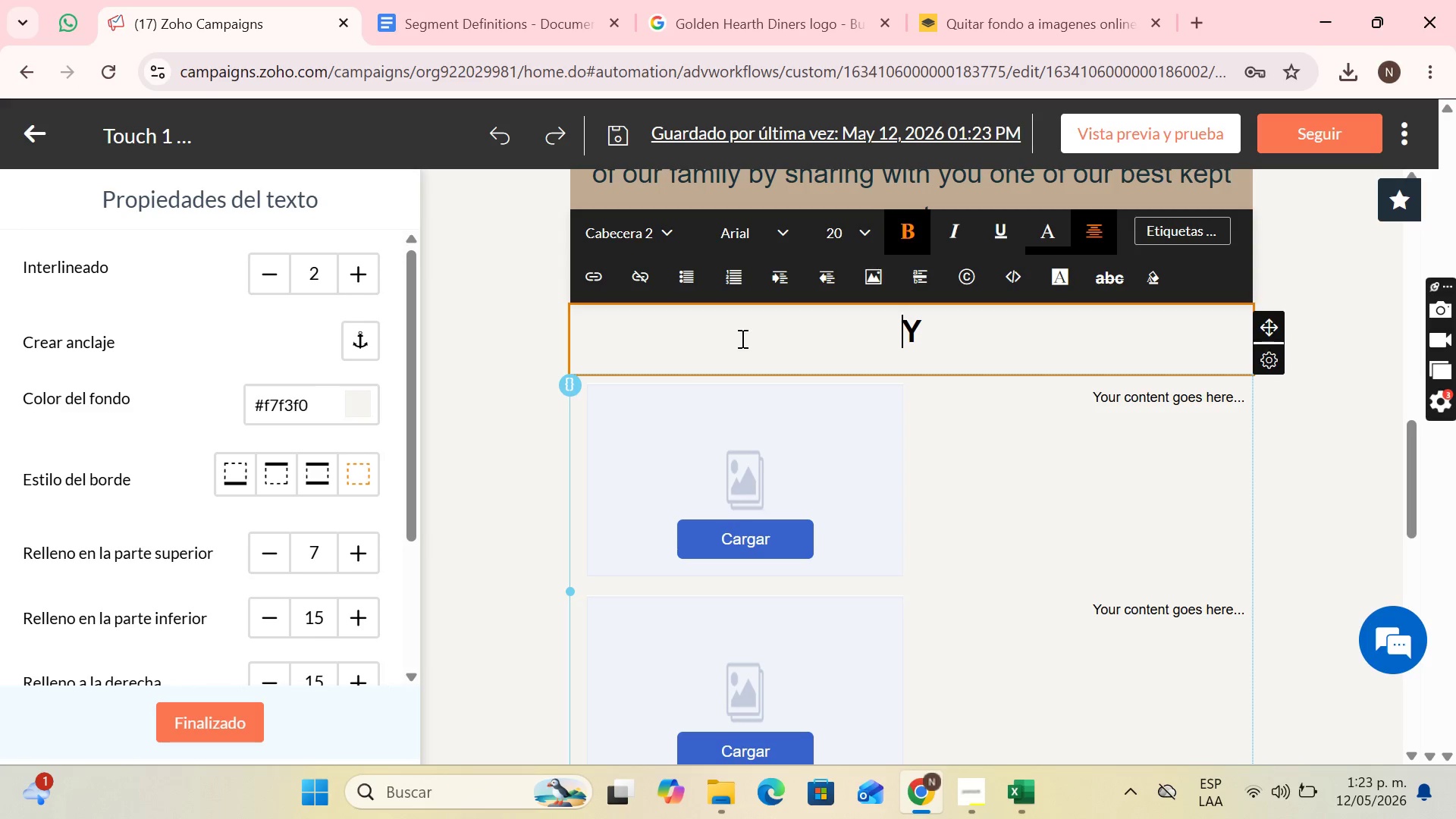 
key(Backspace)
 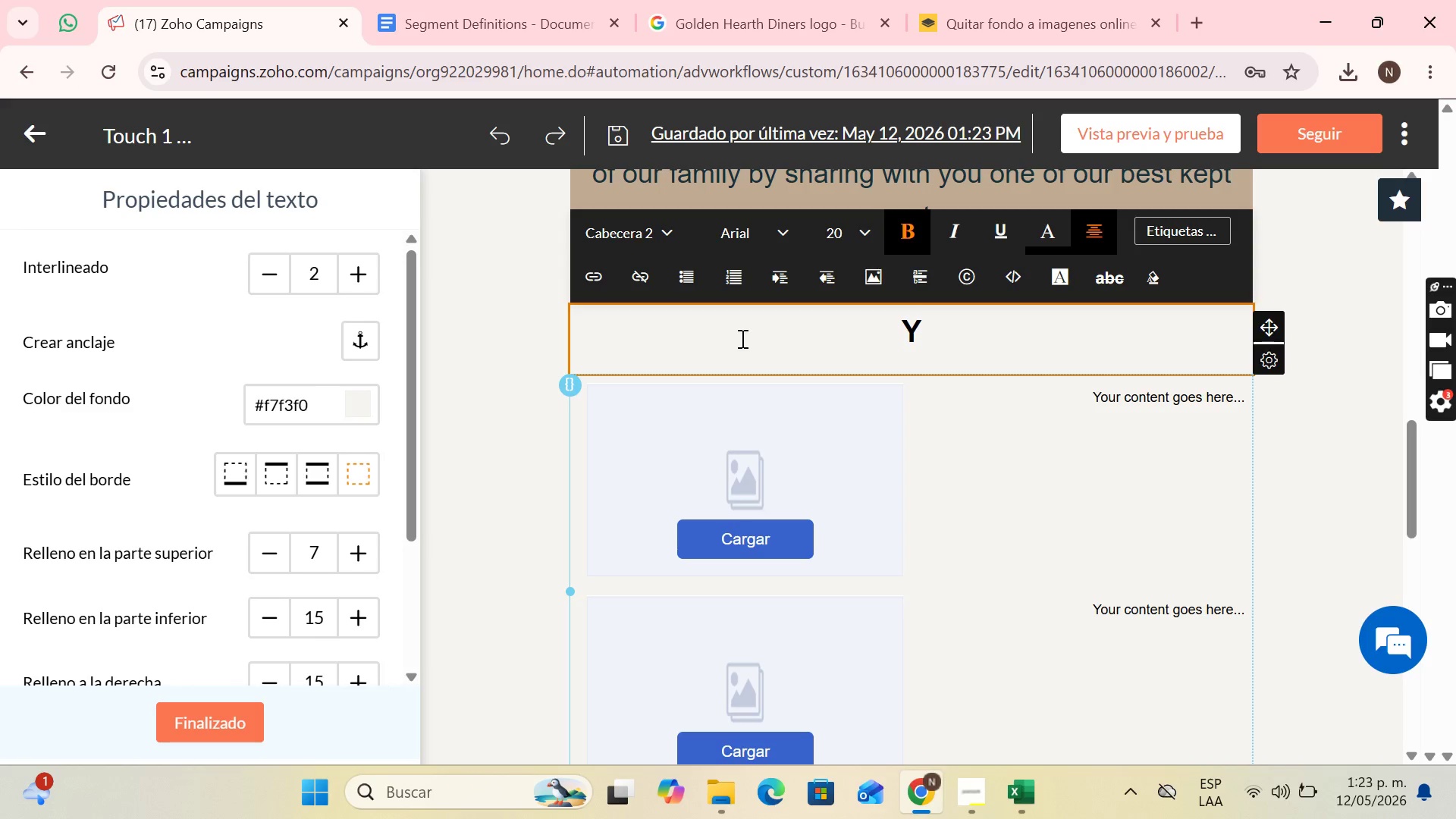 
key(ArrowRight)
 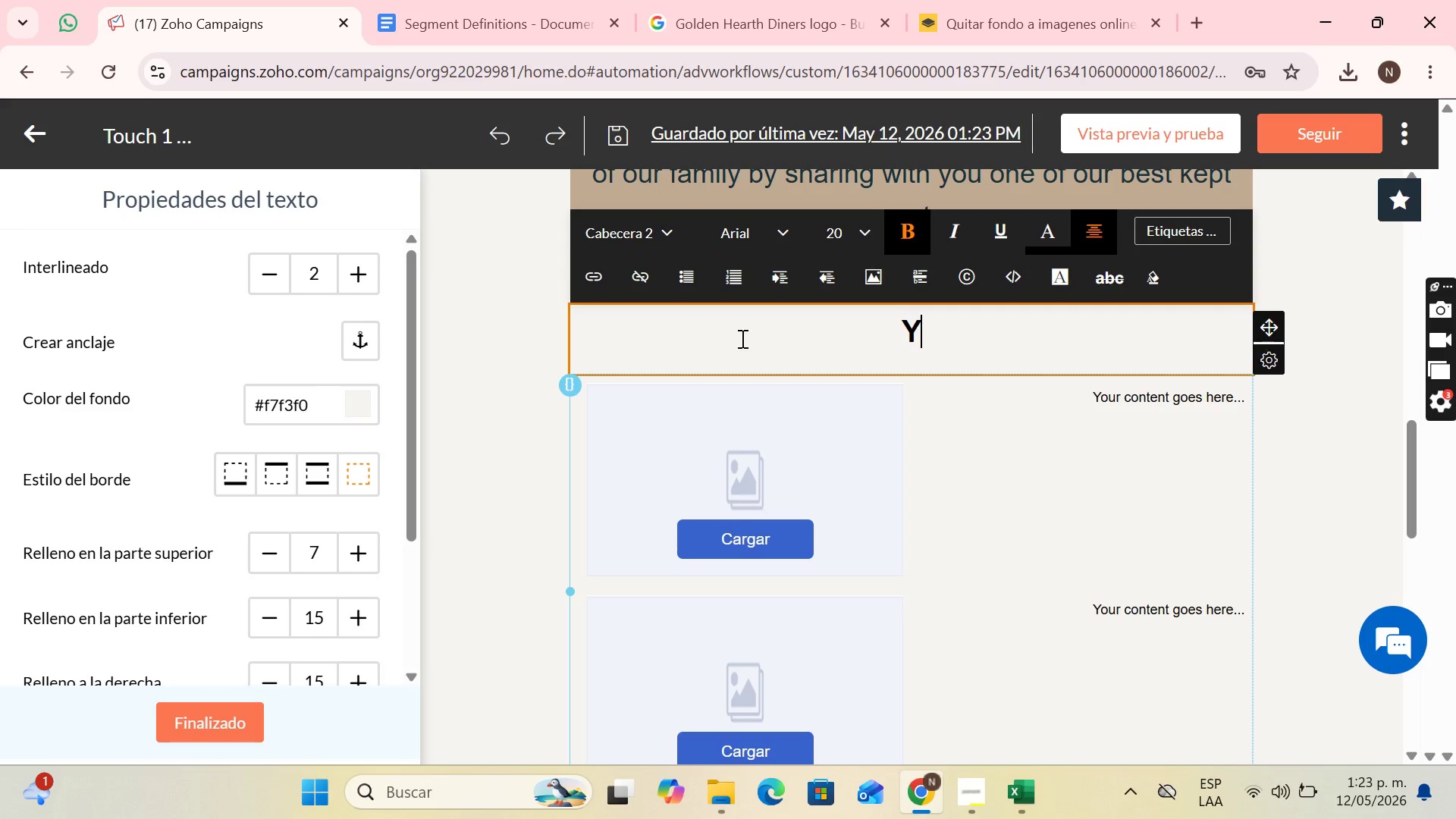 
type(our pers)
key(Backspace)
key(Backspace)
key(Backspace)
key(Backspace)
type(Personalized Recipe.)
key(Backspace)
type(> )
 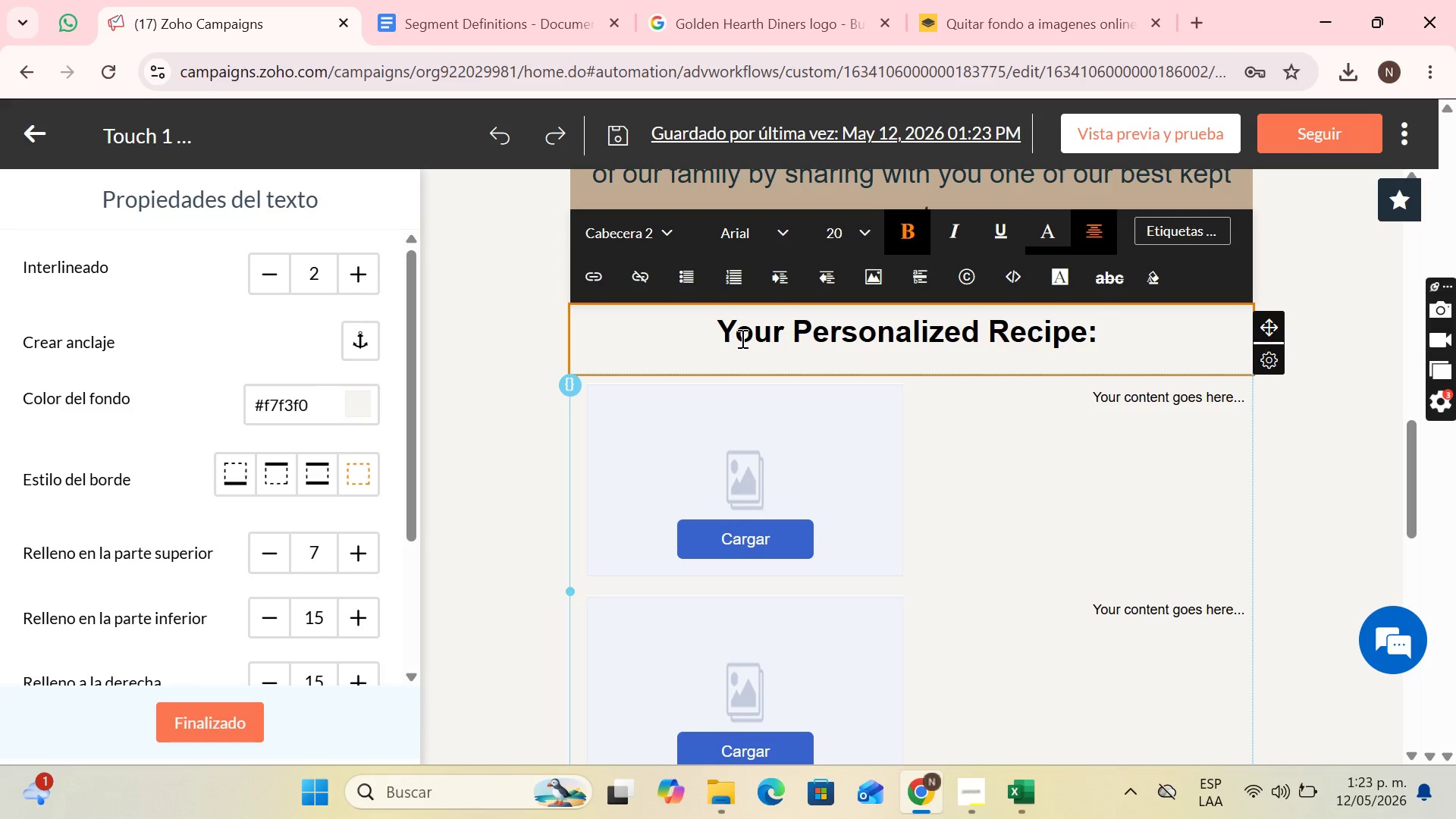 
left_click([1175, 224])
 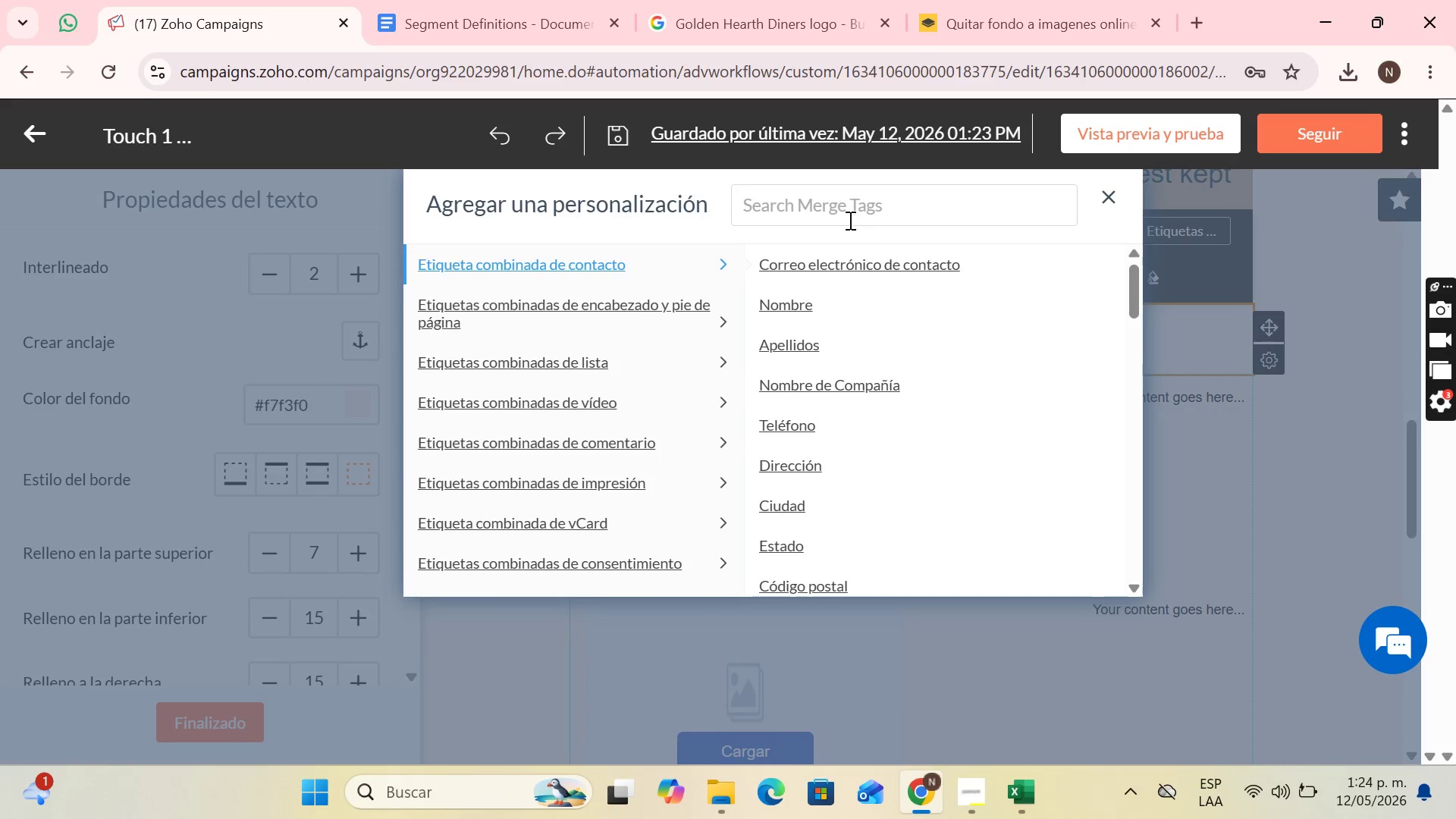 
left_click([850, 206])
 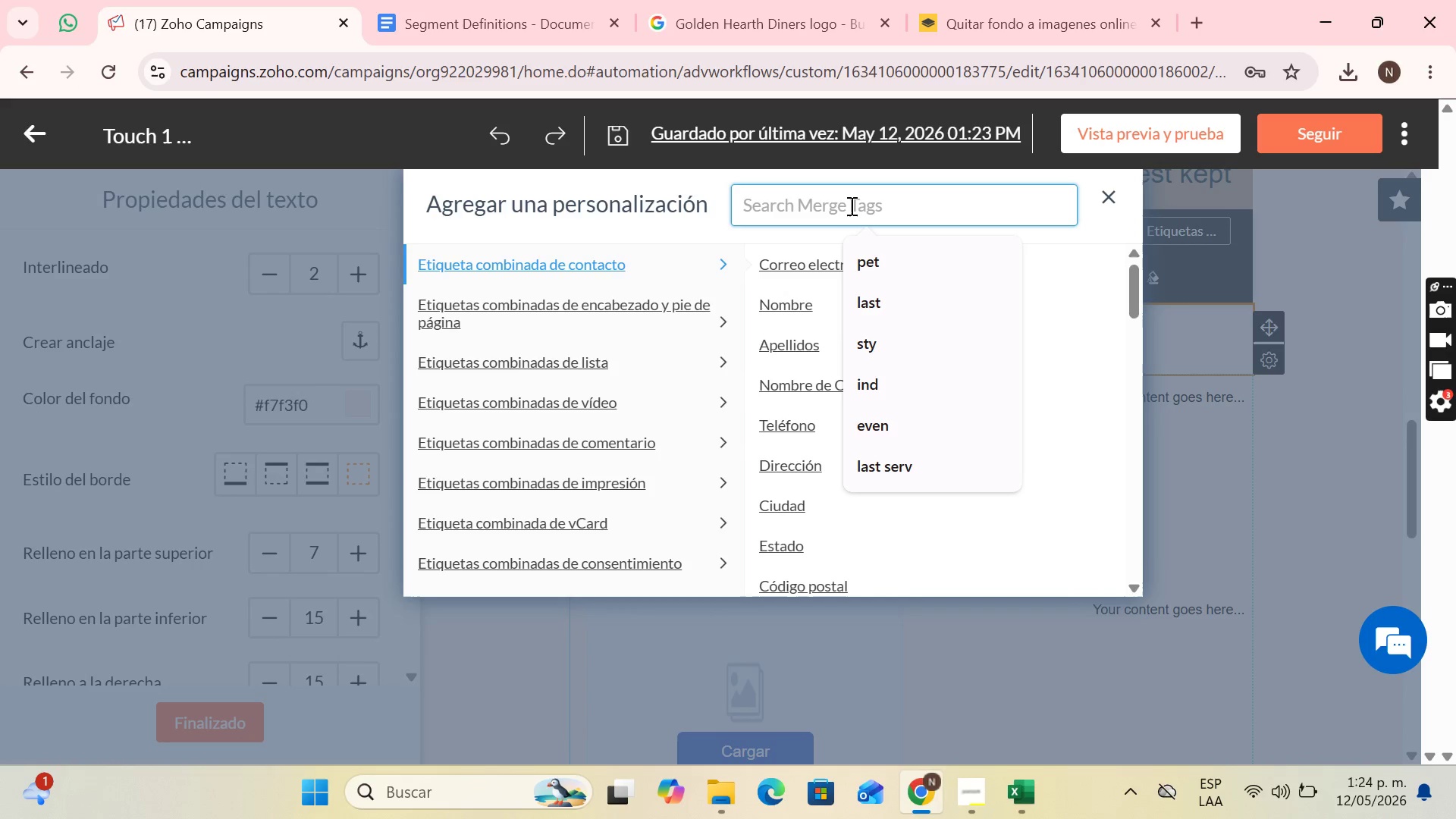 
type(favorit)
 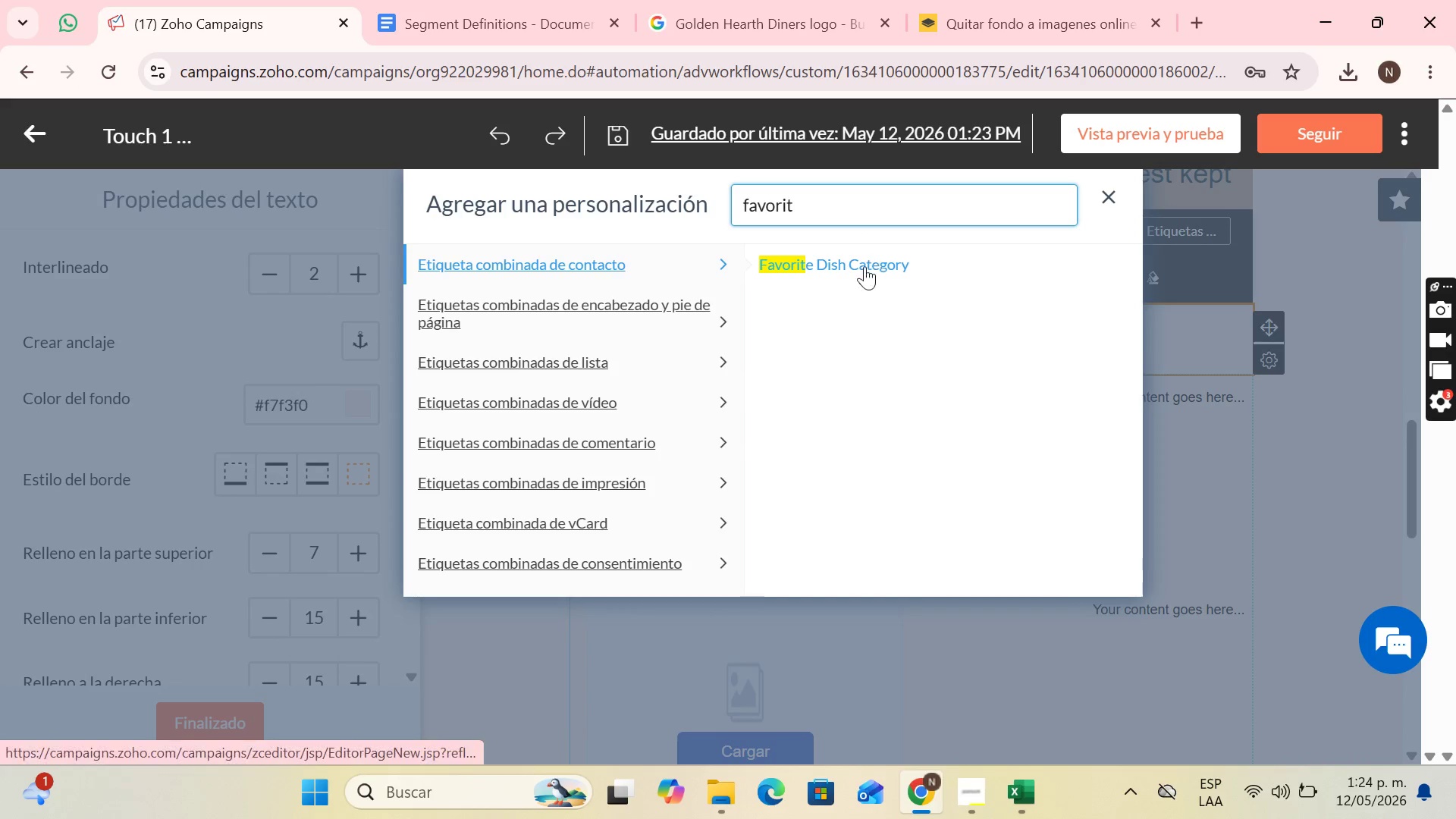 
left_click([859, 271])
 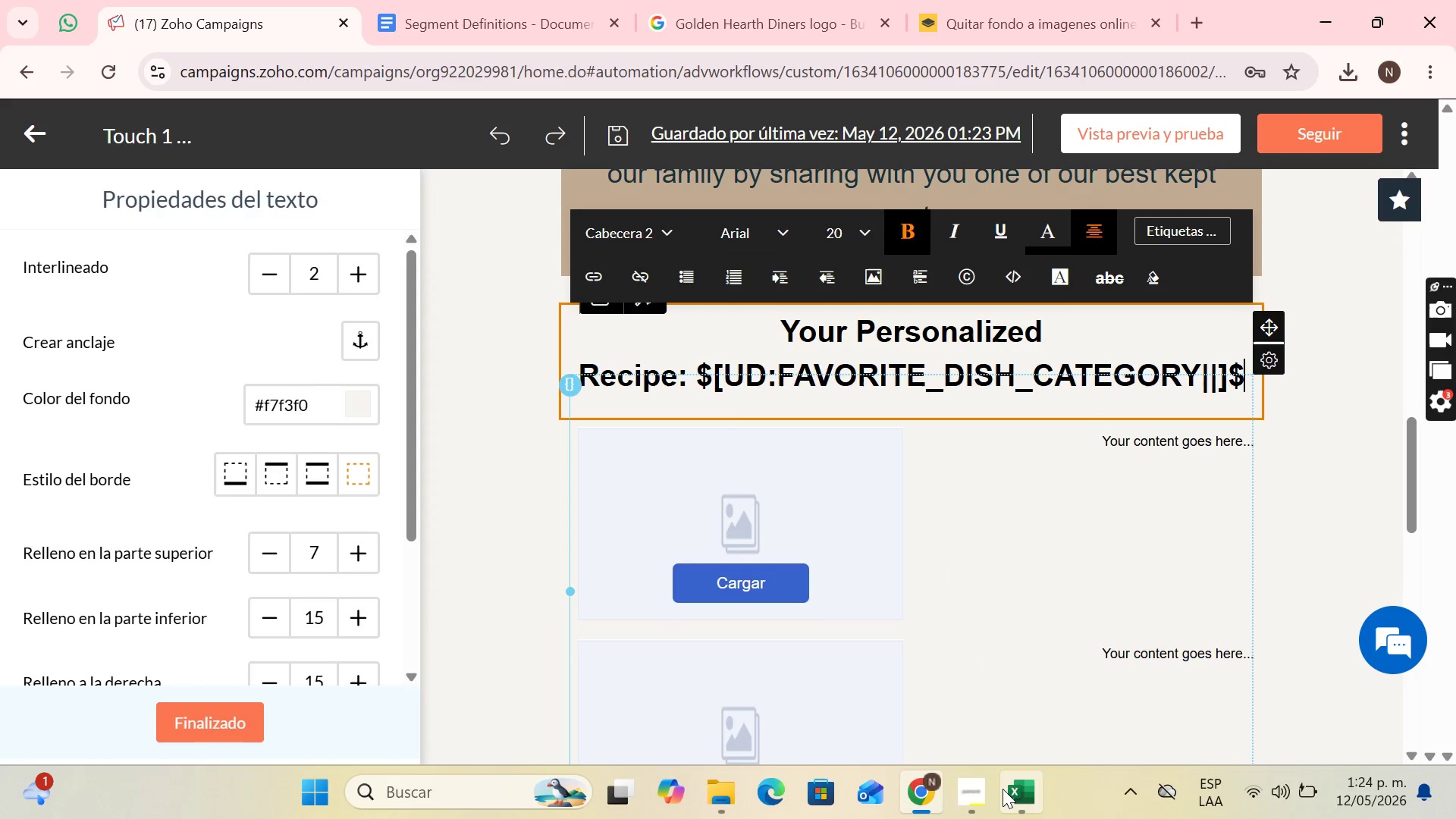 
mouse_move([1018, 682])
 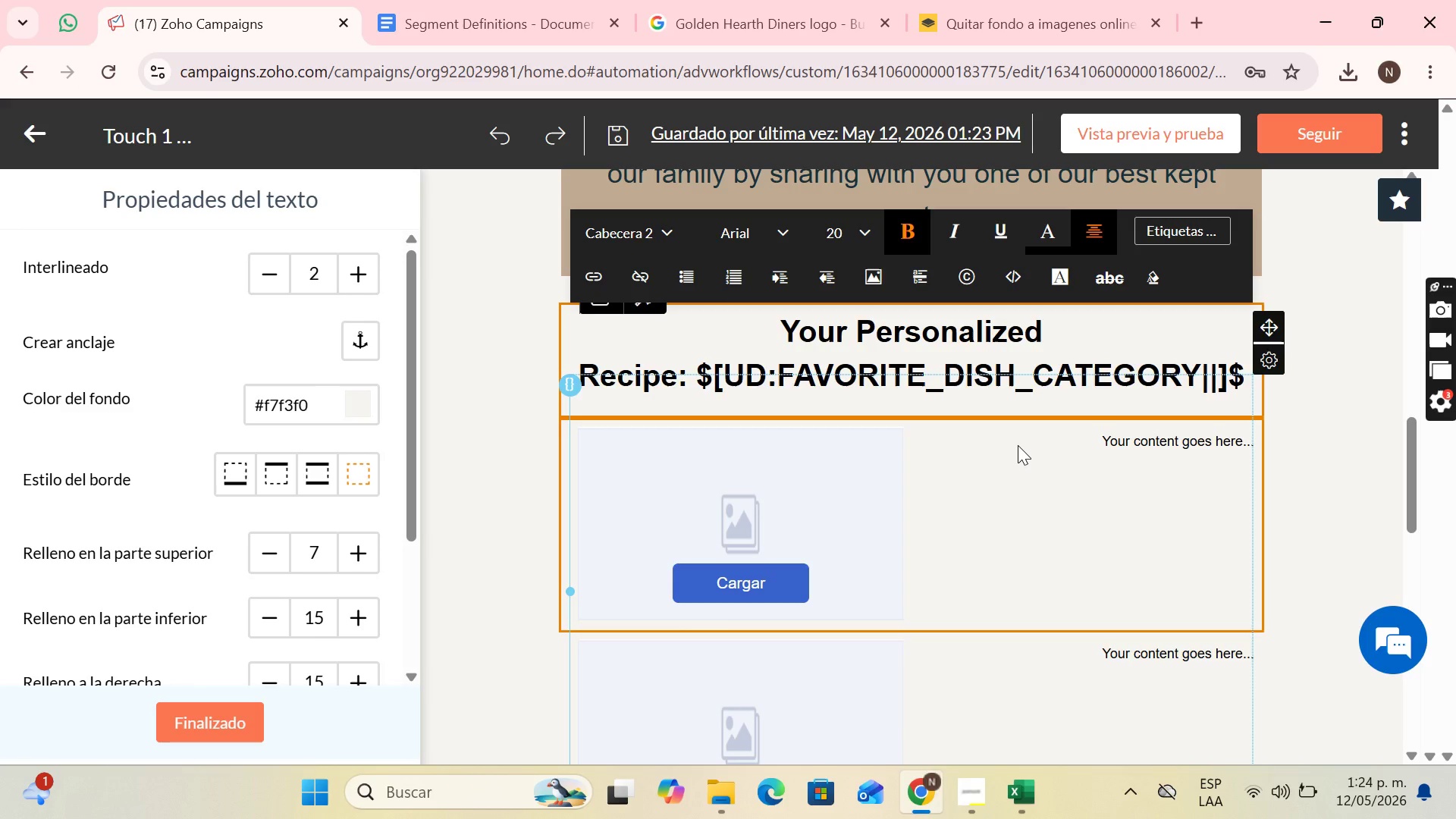 
type(, from the chef)
 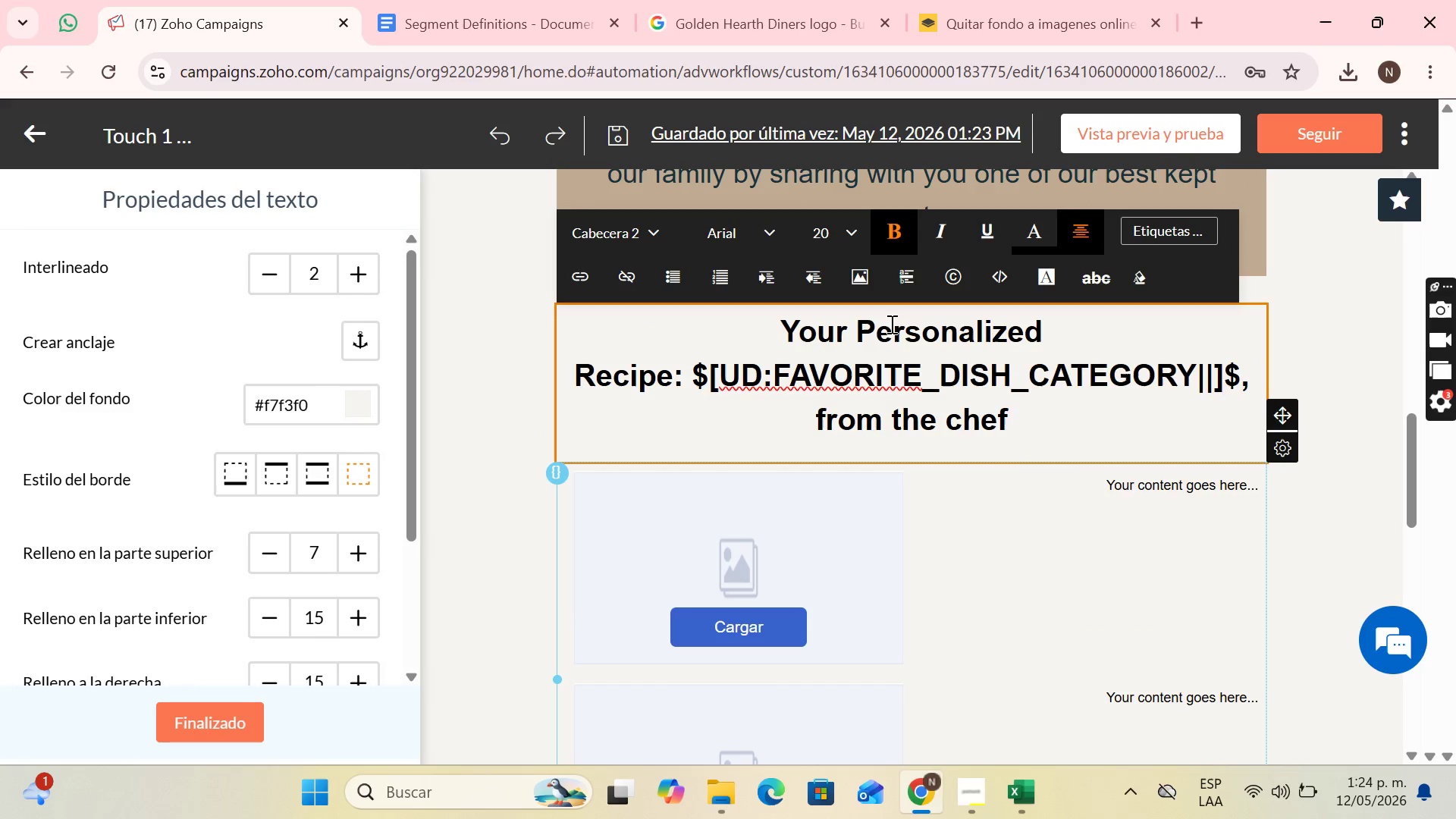 
scroll: coordinate [931, 381], scroll_direction: down, amount: 1.0
 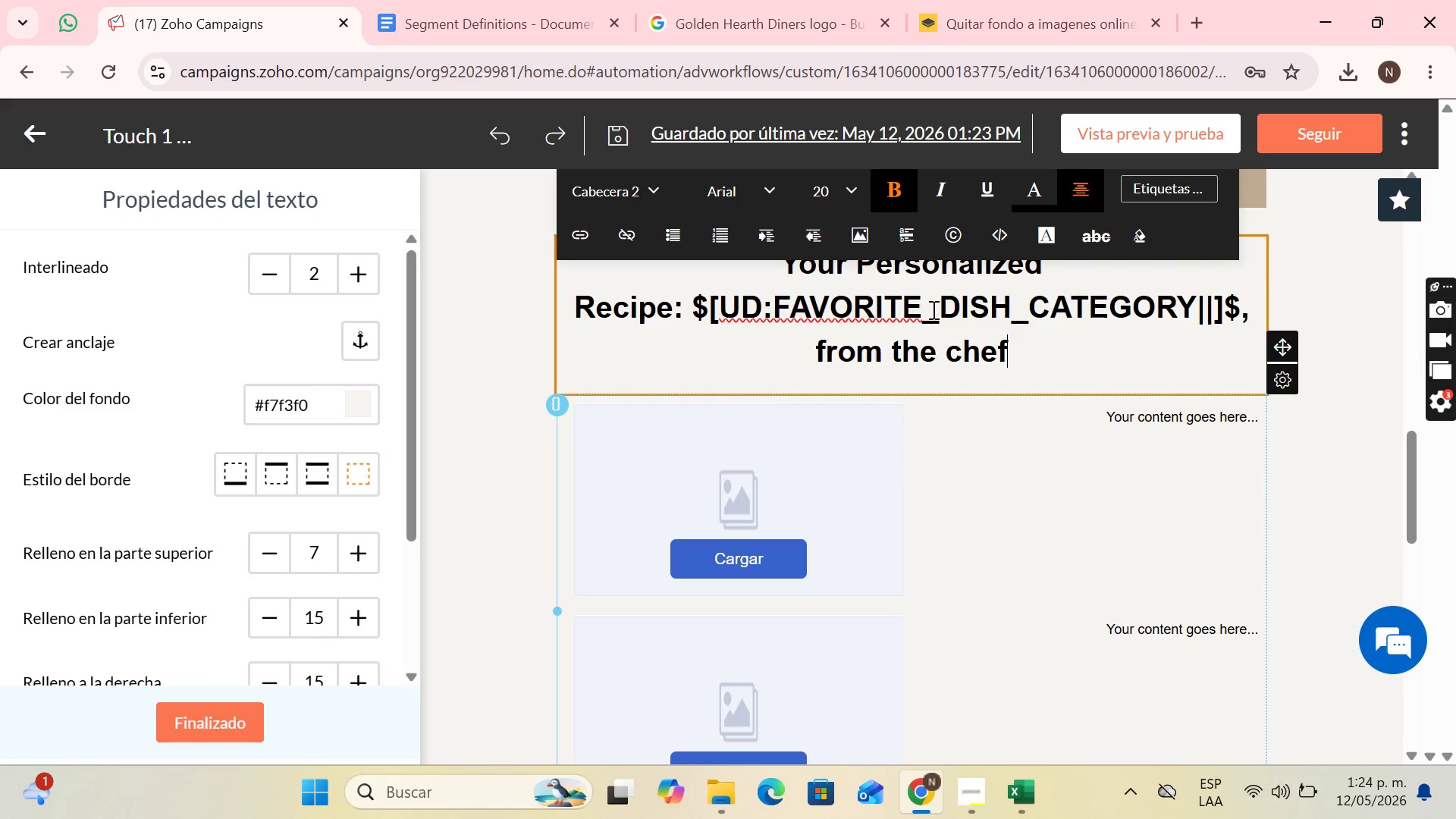 
left_click([1079, 312])
 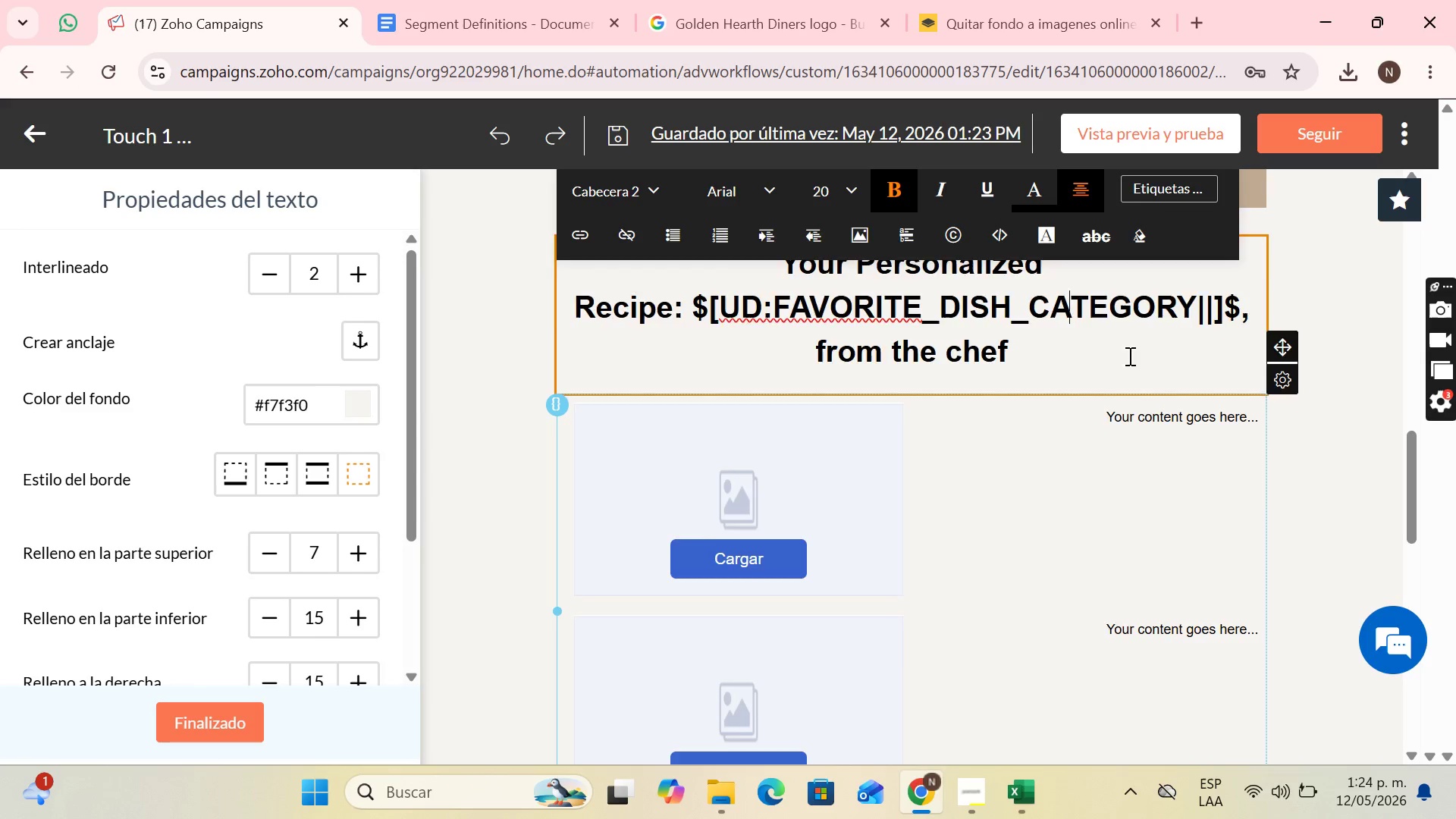 
scroll: coordinate [1128, 356], scroll_direction: up, amount: 1.0
 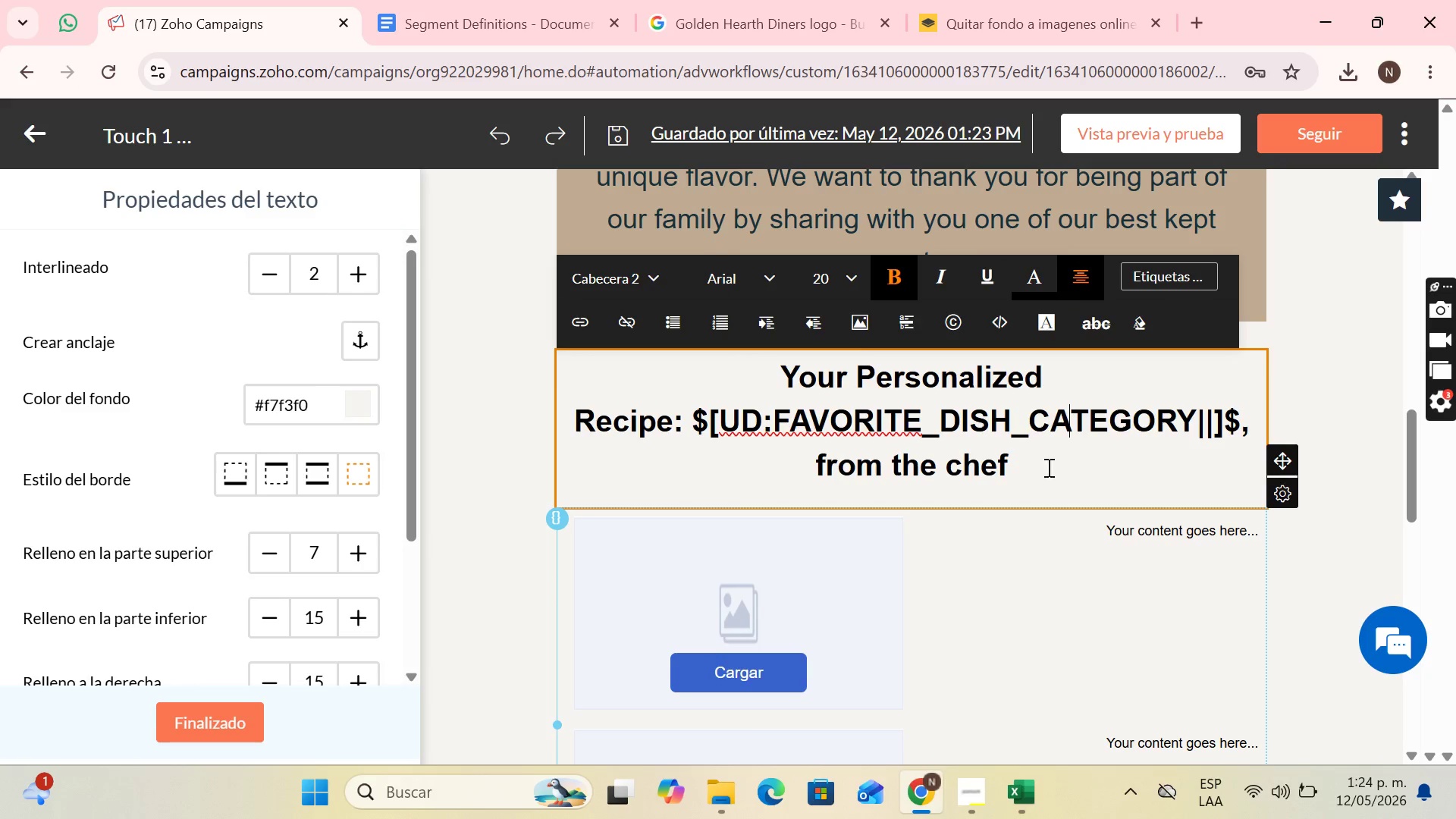 
left_click_drag(start_coordinate=[1043, 470], to_coordinate=[773, 381])
 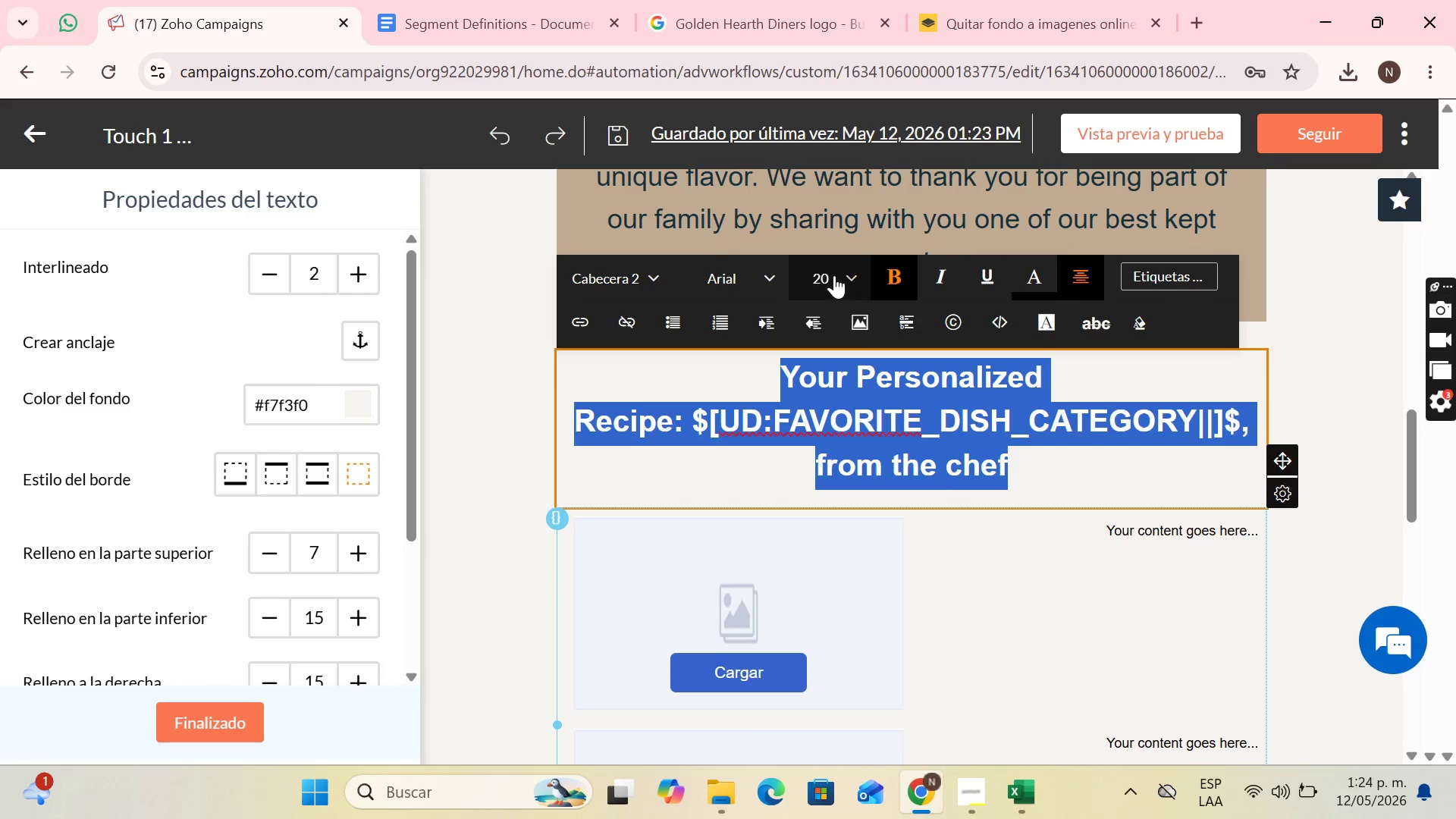 
left_click([834, 275])
 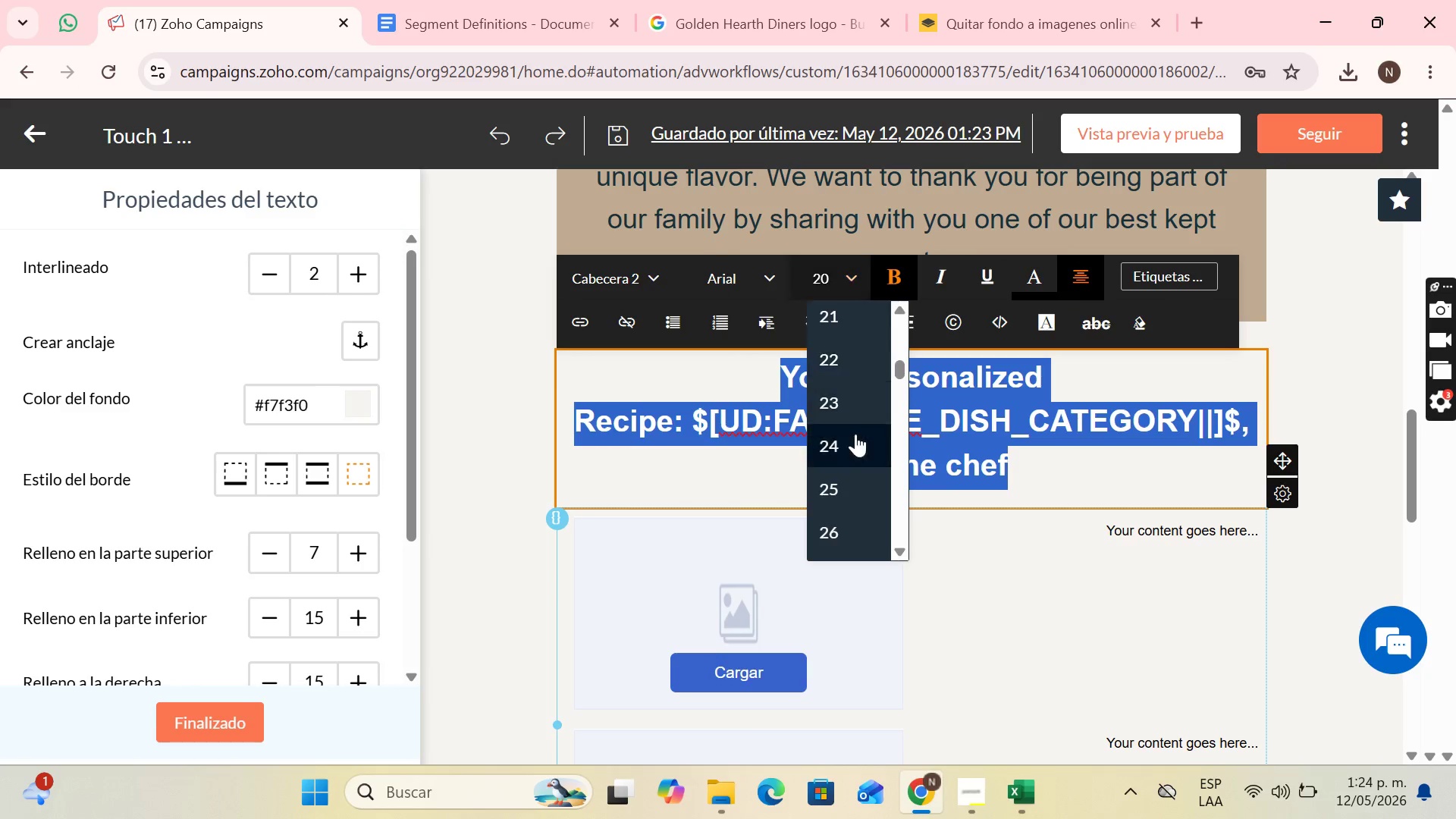 
scroll: coordinate [867, 368], scroll_direction: up, amount: 2.0
 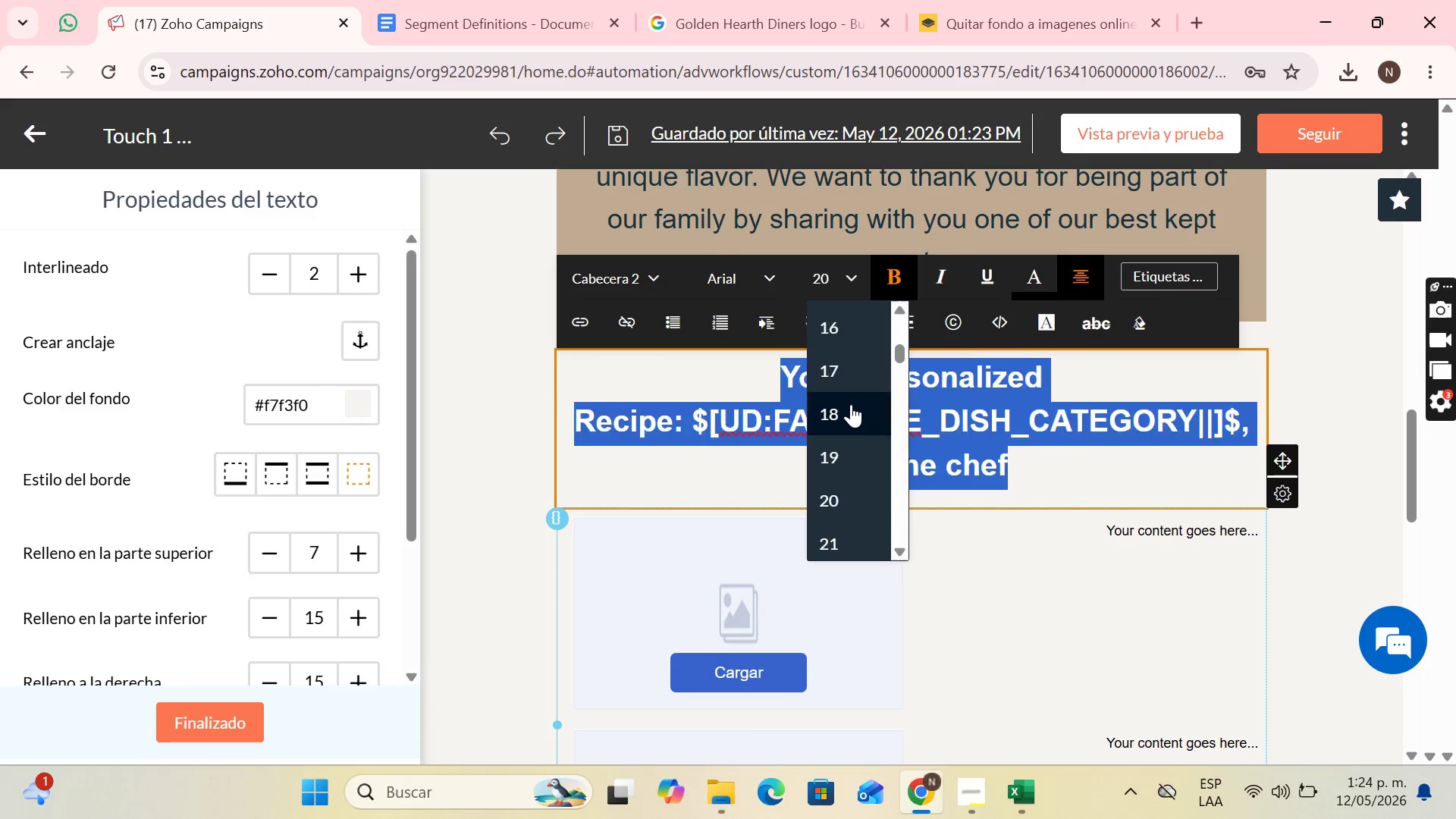 
left_click([851, 404])
 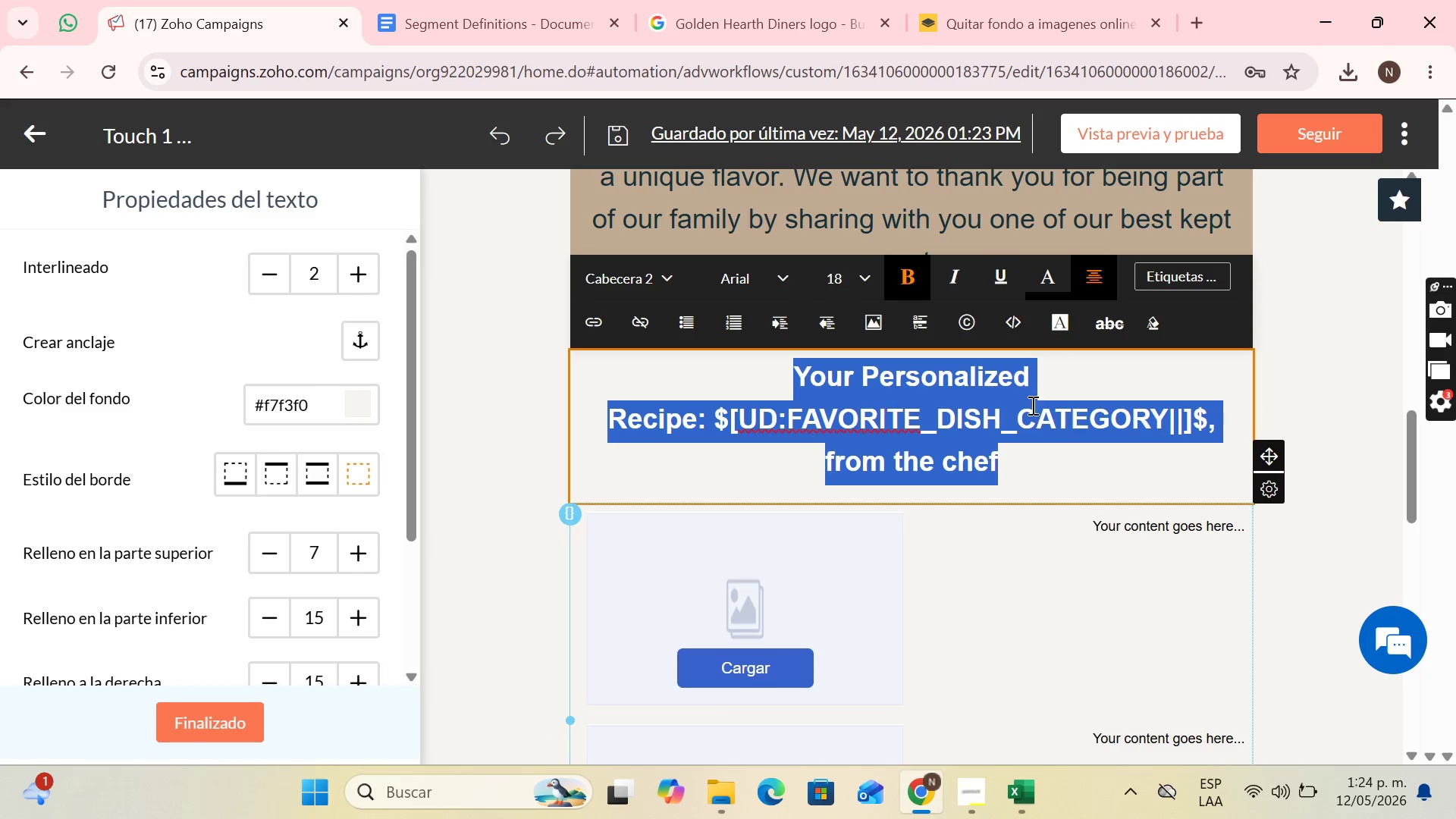 
left_click([1090, 406])
 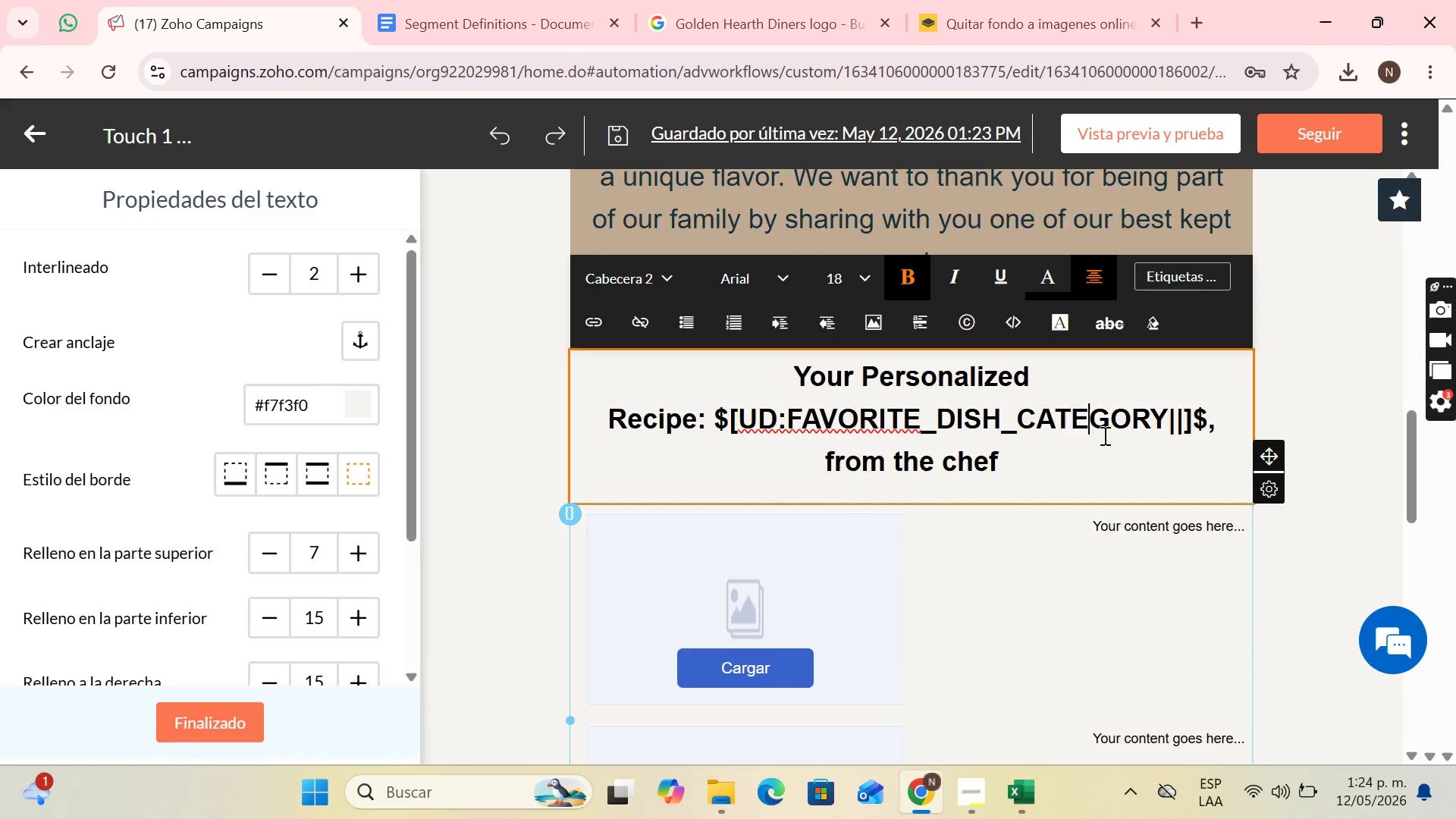 
scroll: coordinate [1103, 435], scroll_direction: up, amount: 2.0
 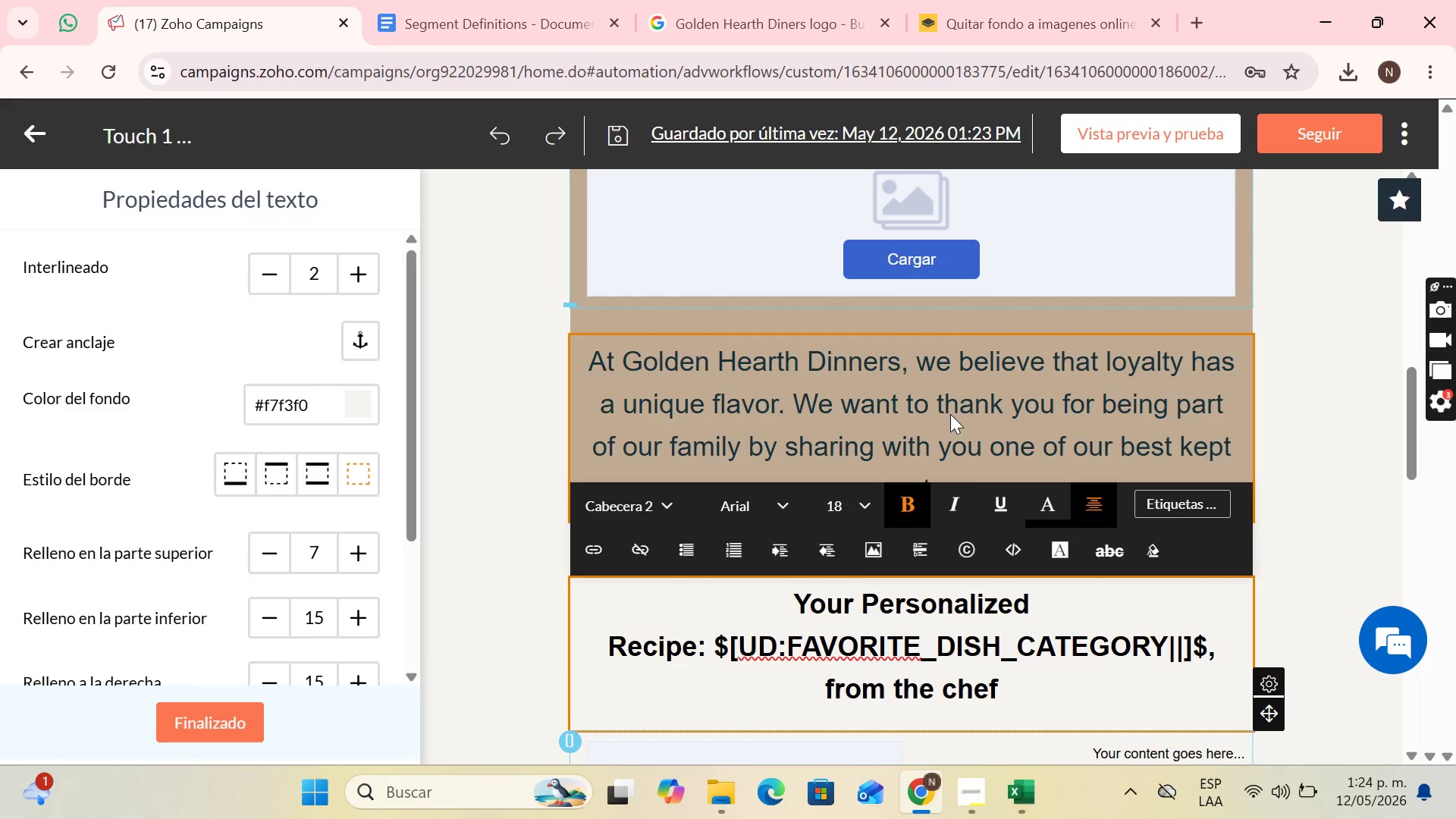 
left_click([950, 413])
 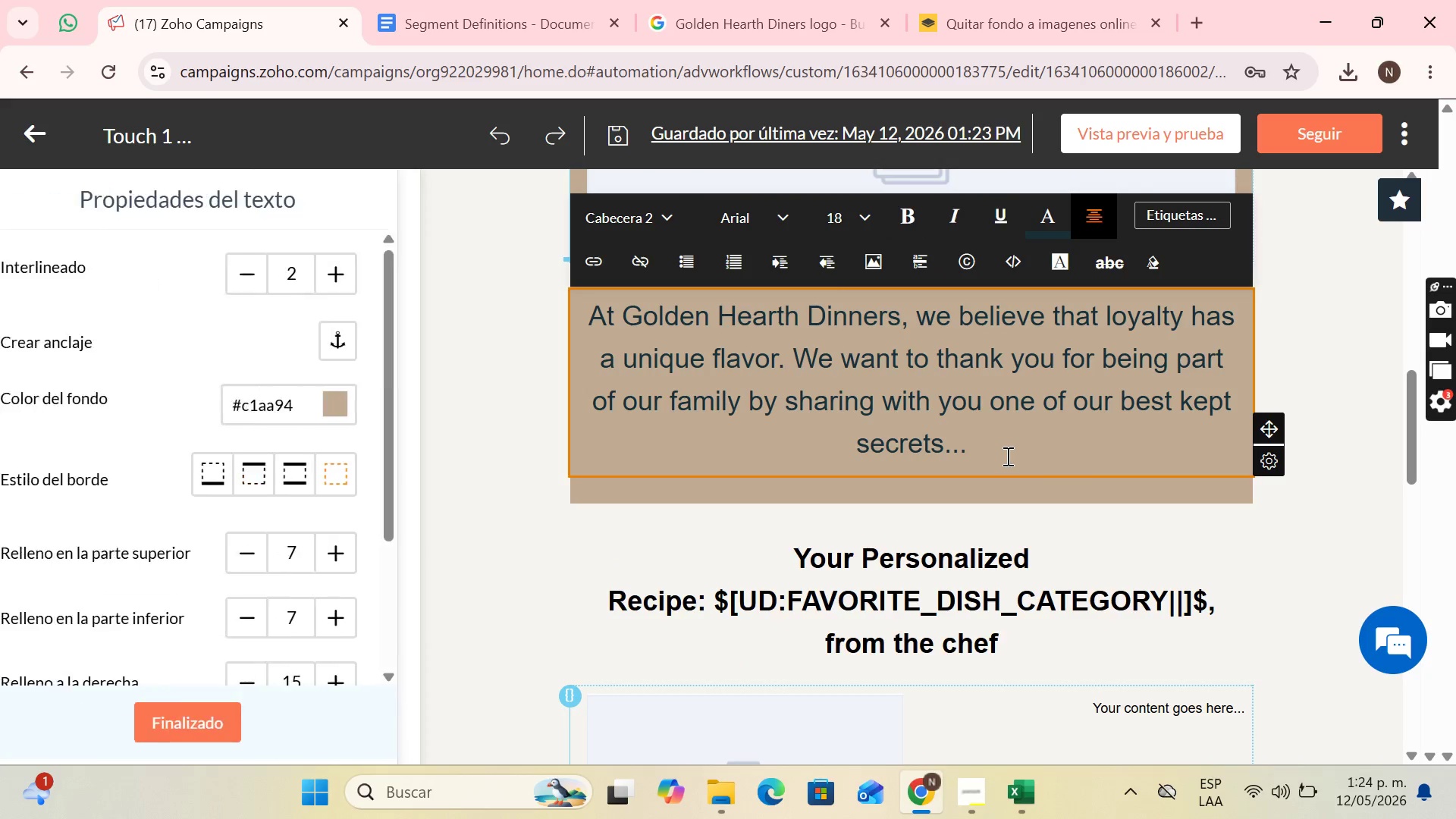 
left_click_drag(start_coordinate=[1001, 447], to_coordinate=[583, 307])
 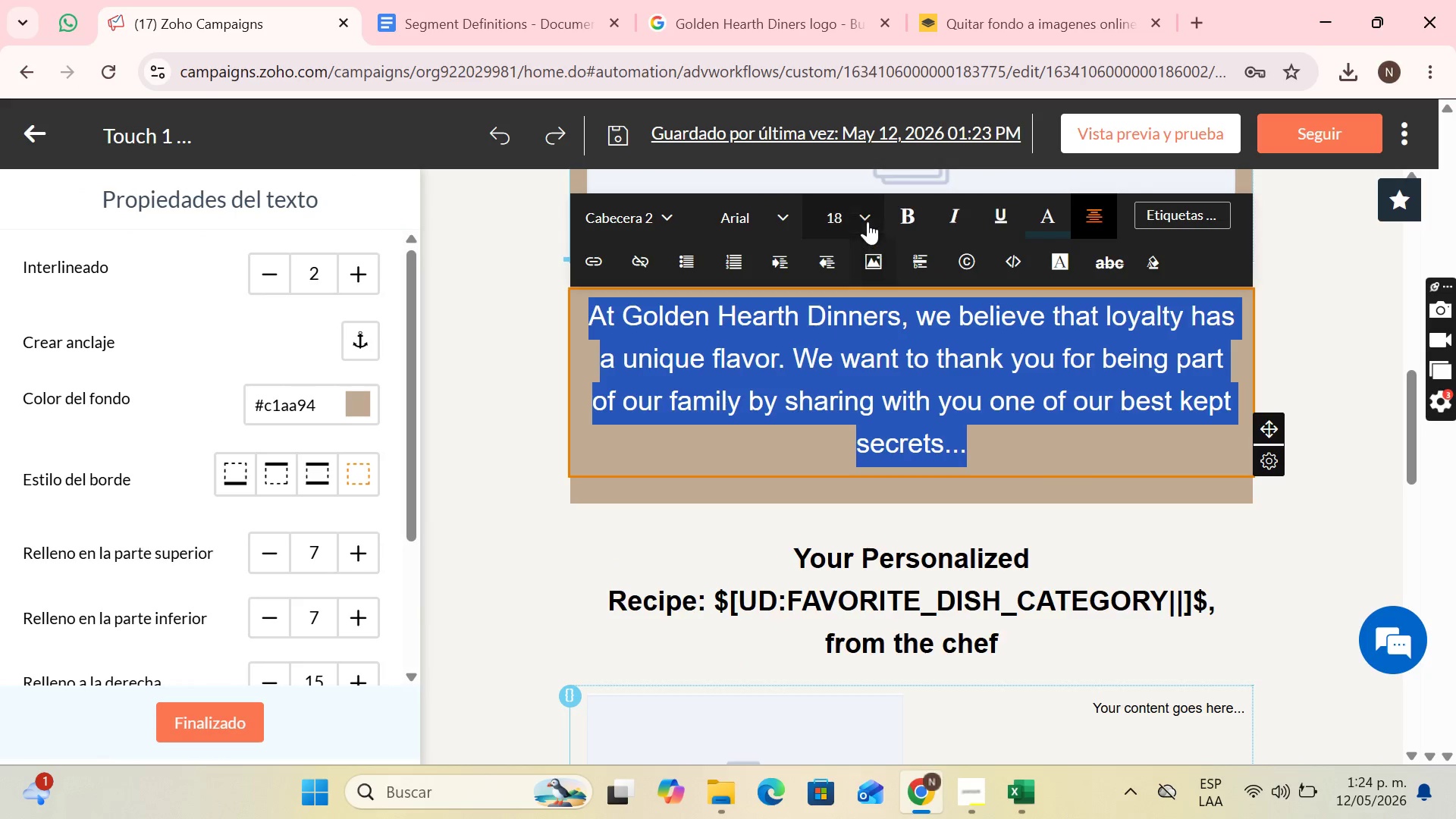 
left_click([868, 221])
 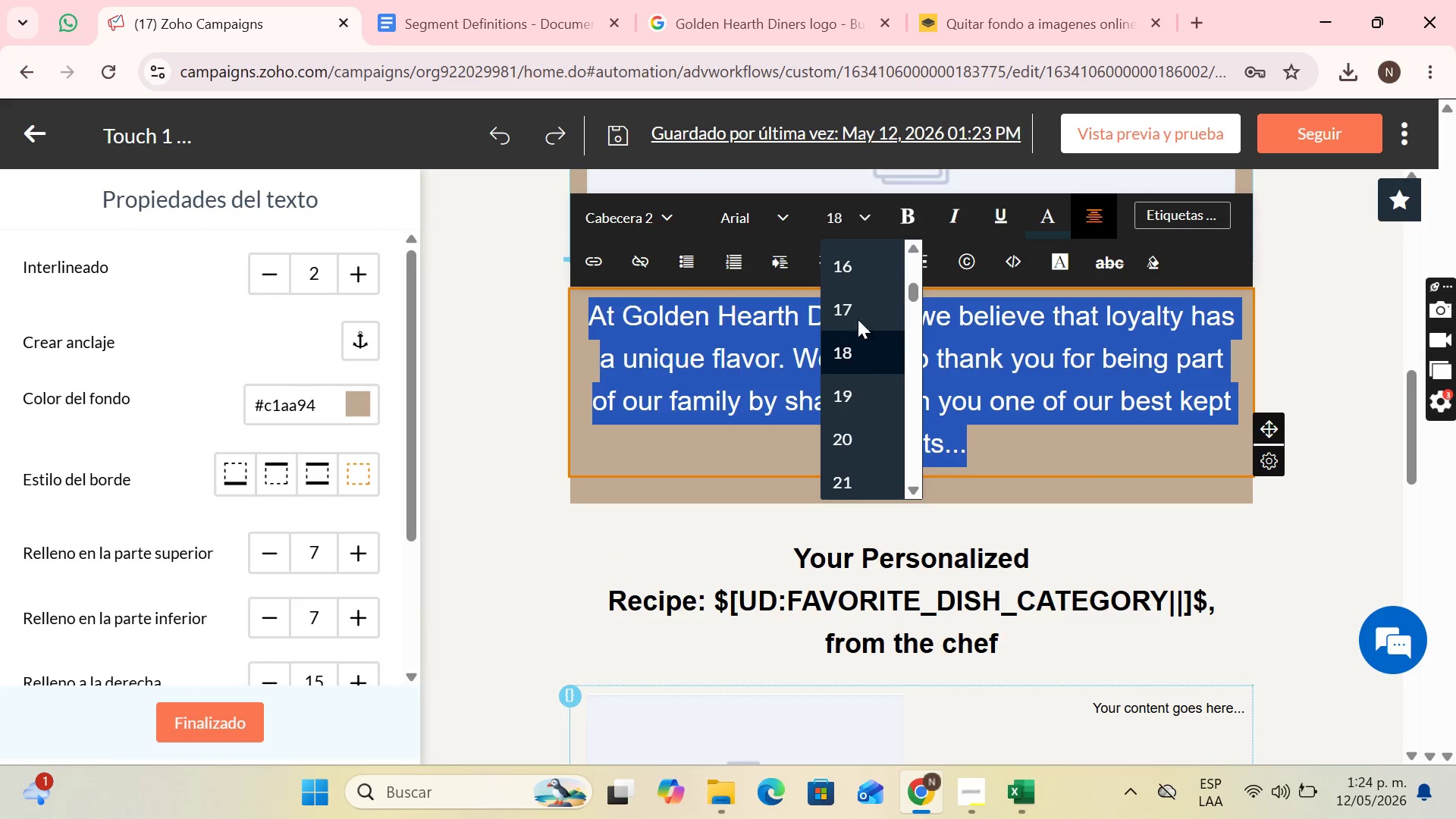 
left_click([861, 271])
 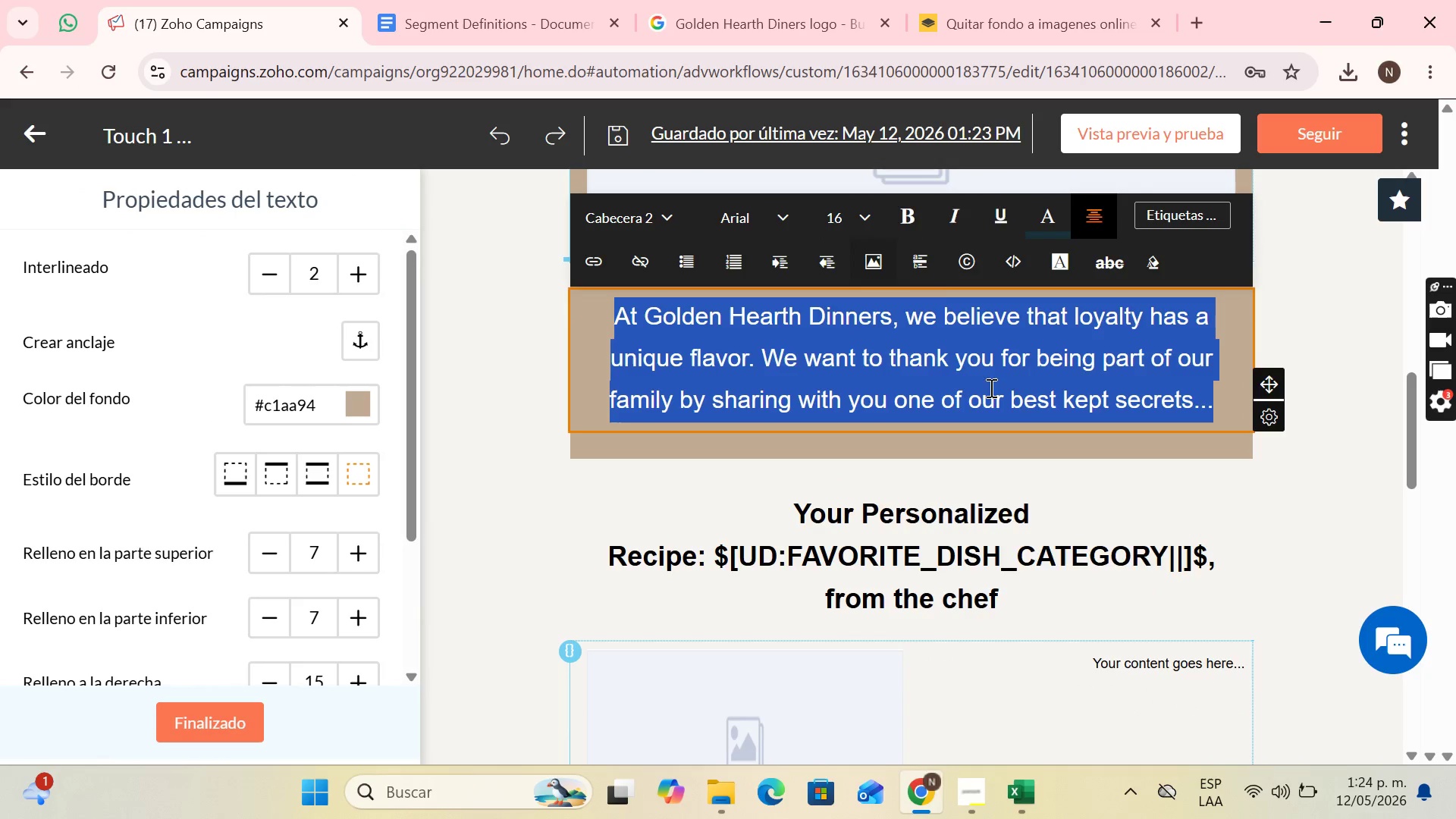 
scroll: coordinate [1025, 318], scroll_direction: up, amount: 8.0
 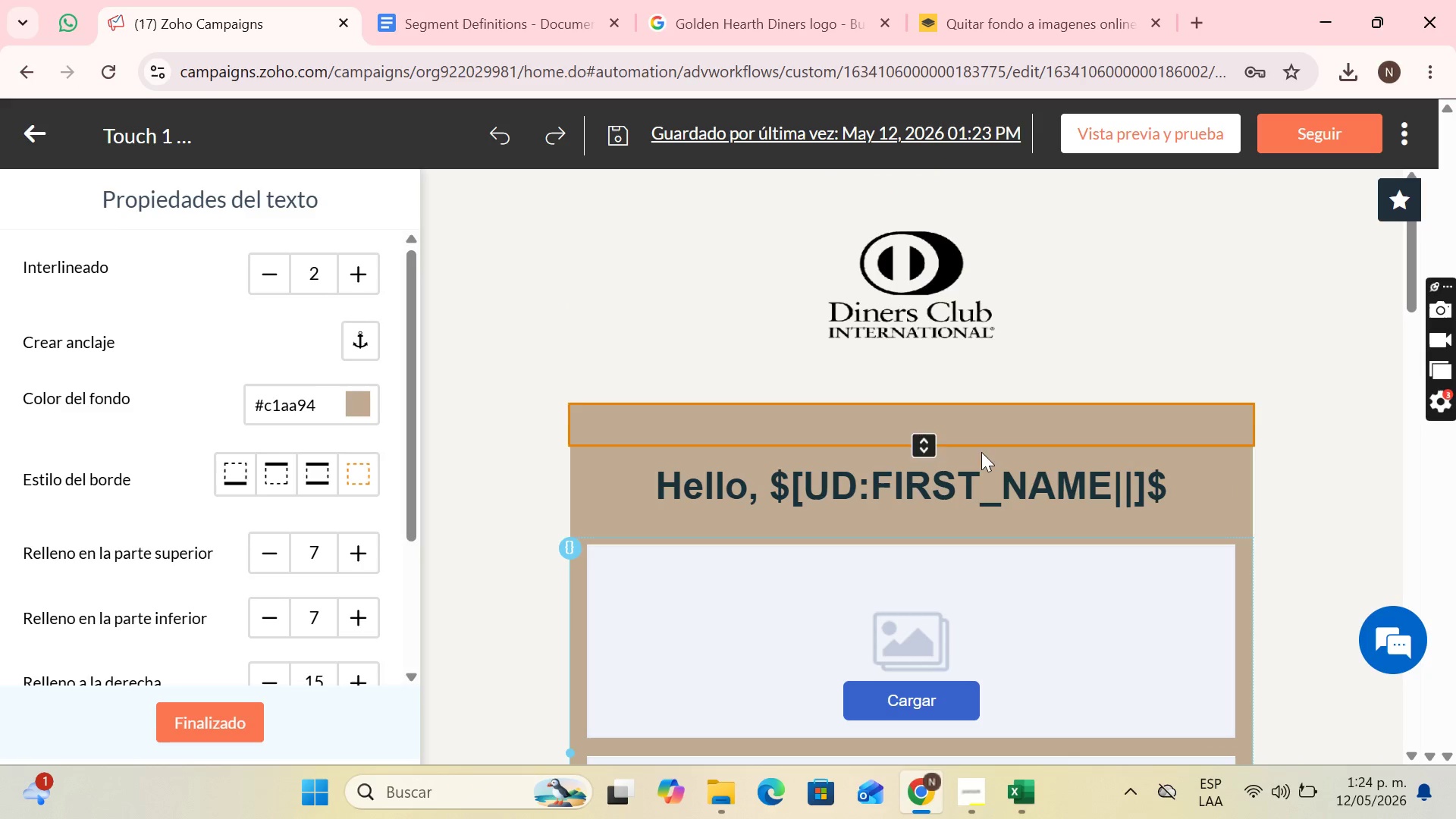 
left_click([981, 469])
 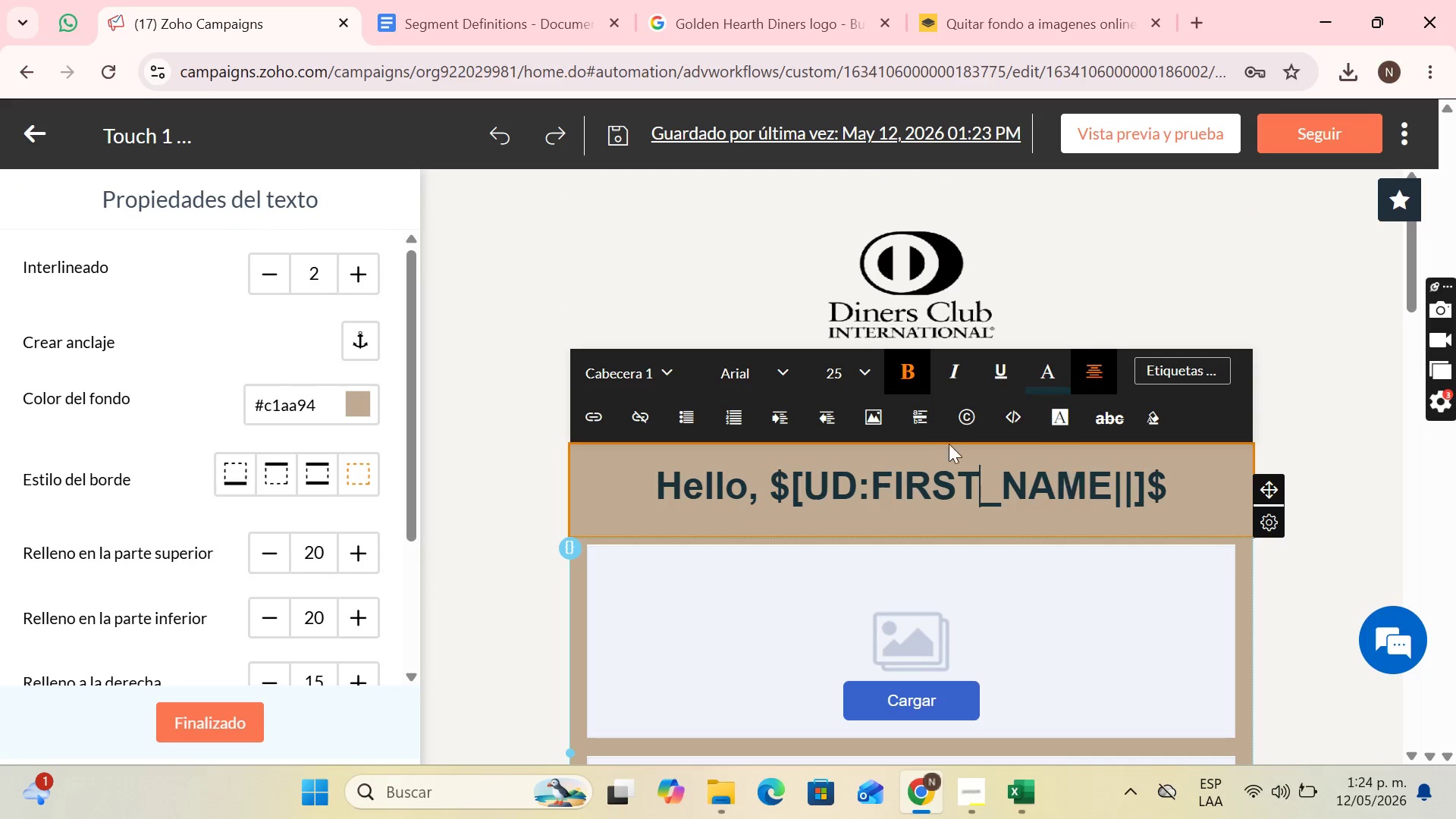 
scroll: coordinate [1056, 277], scroll_direction: up, amount: 3.0
 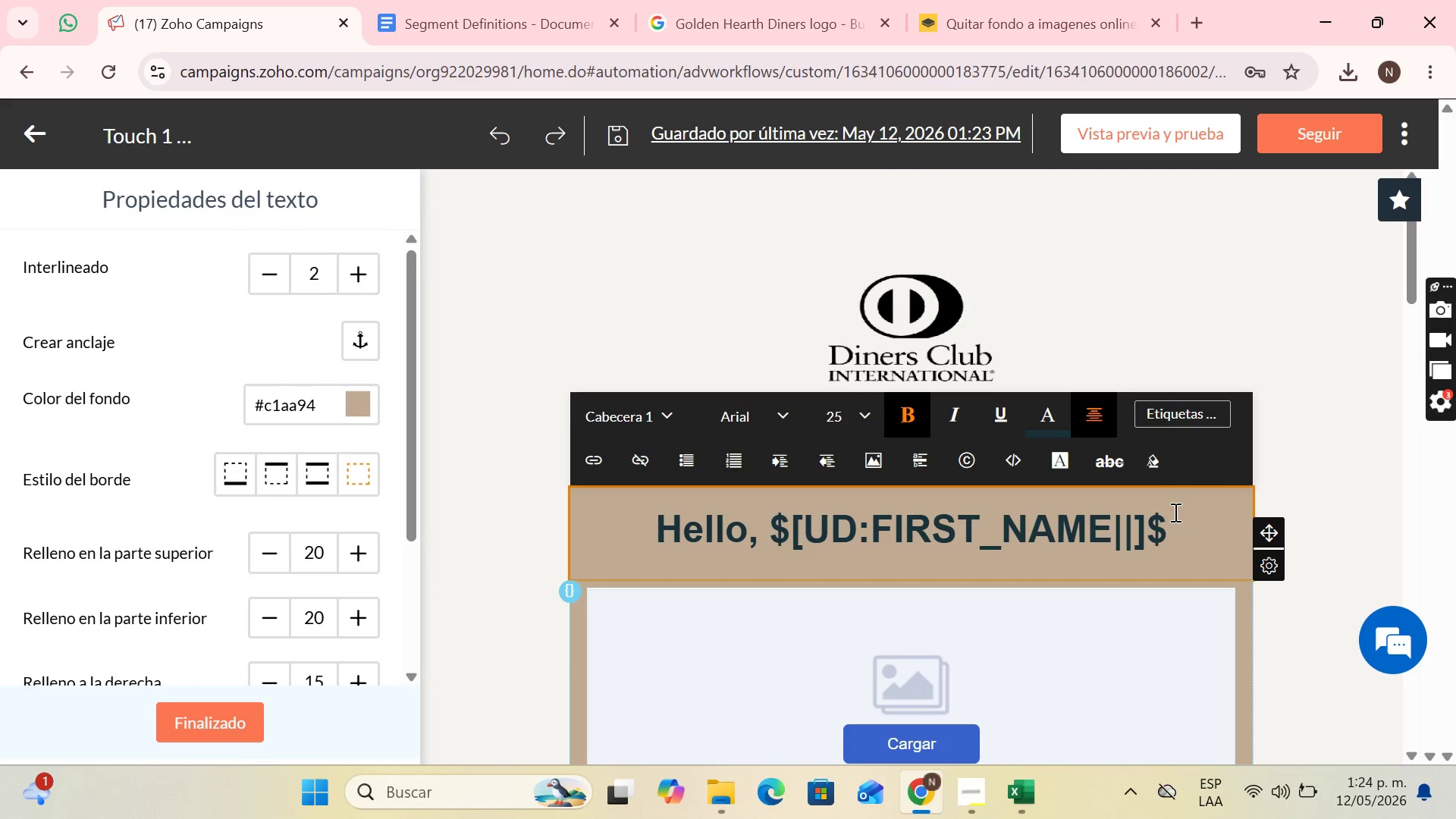 
left_click_drag(start_coordinate=[1172, 521], to_coordinate=[647, 523])
 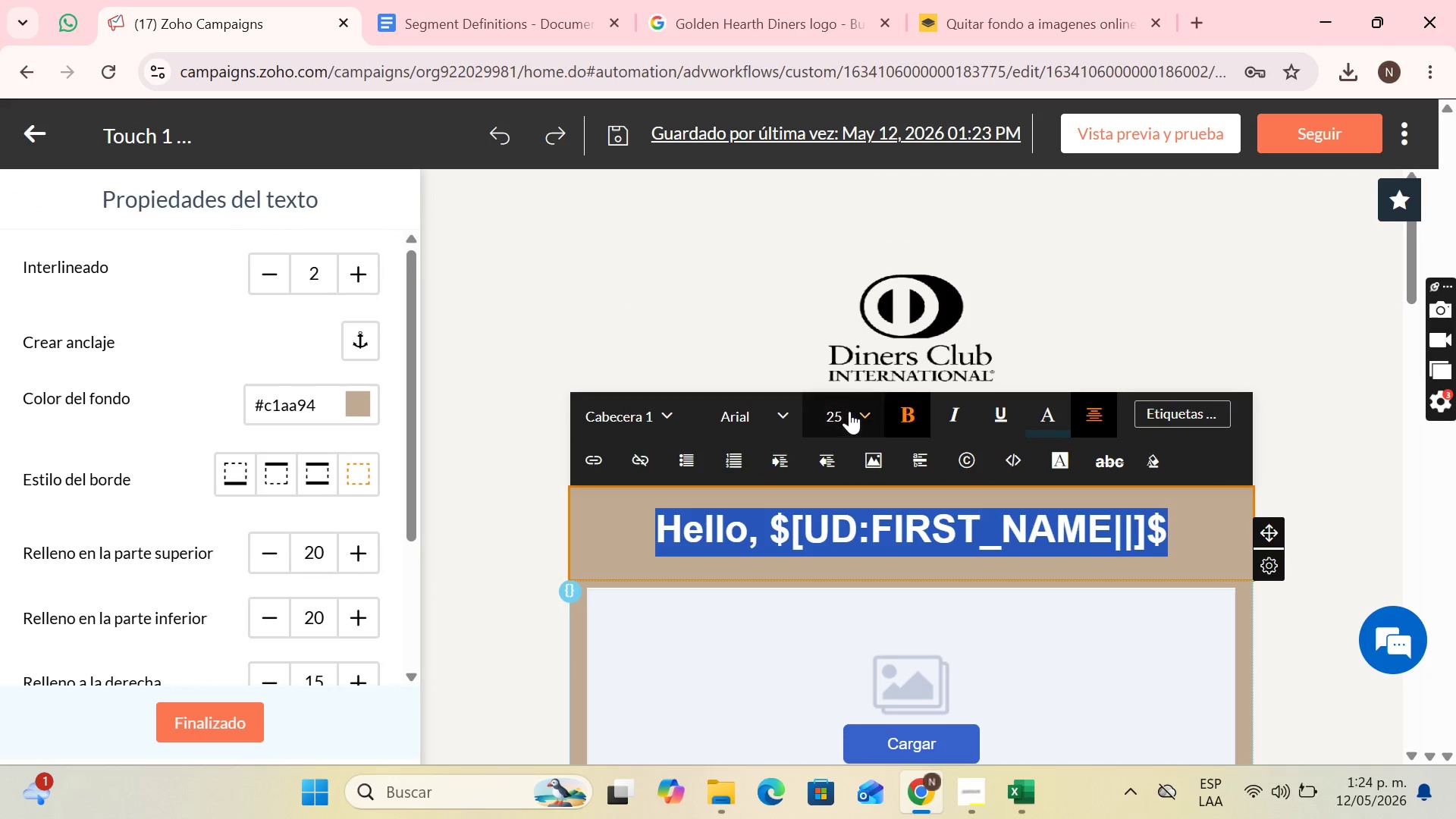 
left_click([849, 410])
 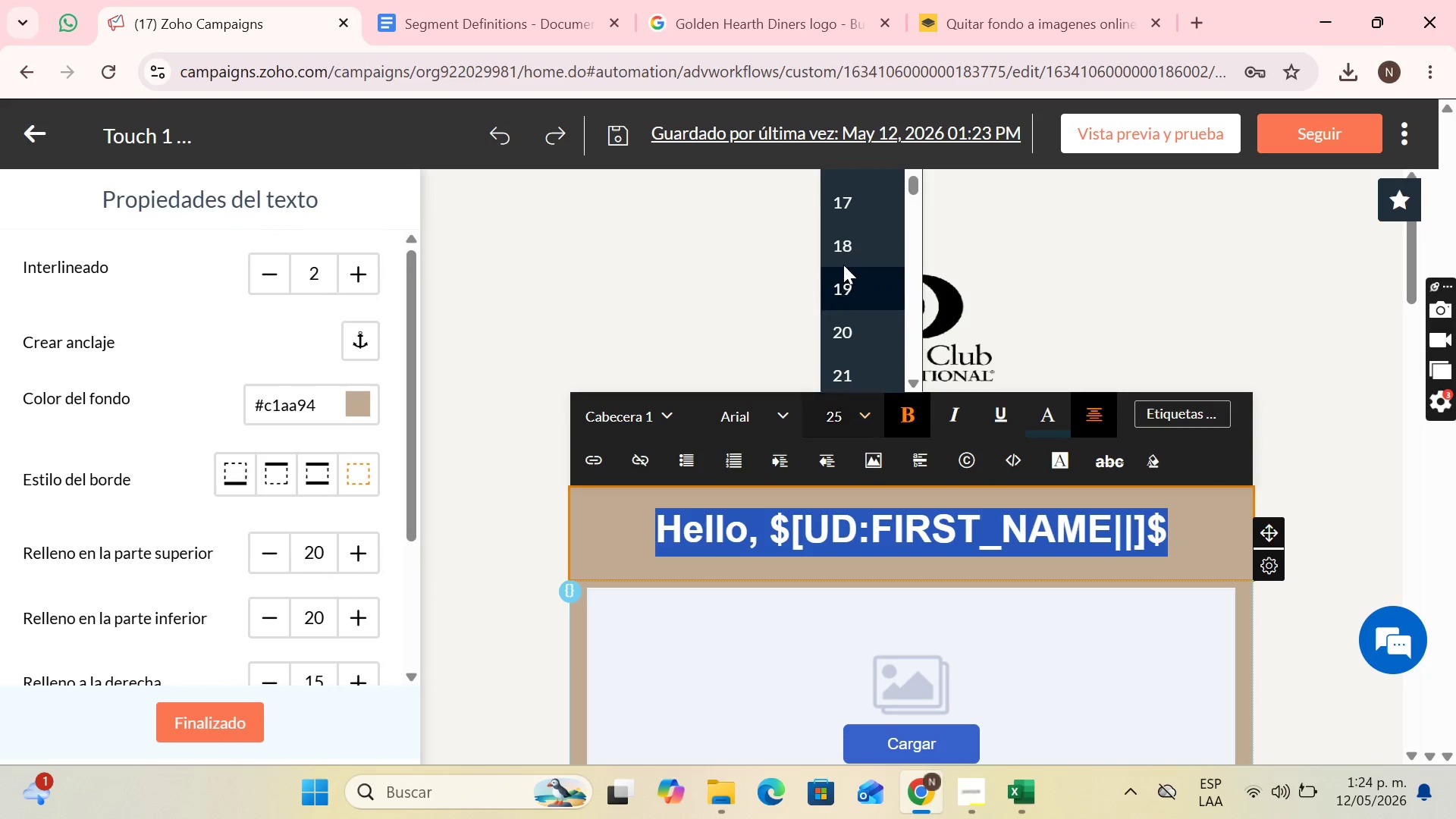 
left_click([841, 251])
 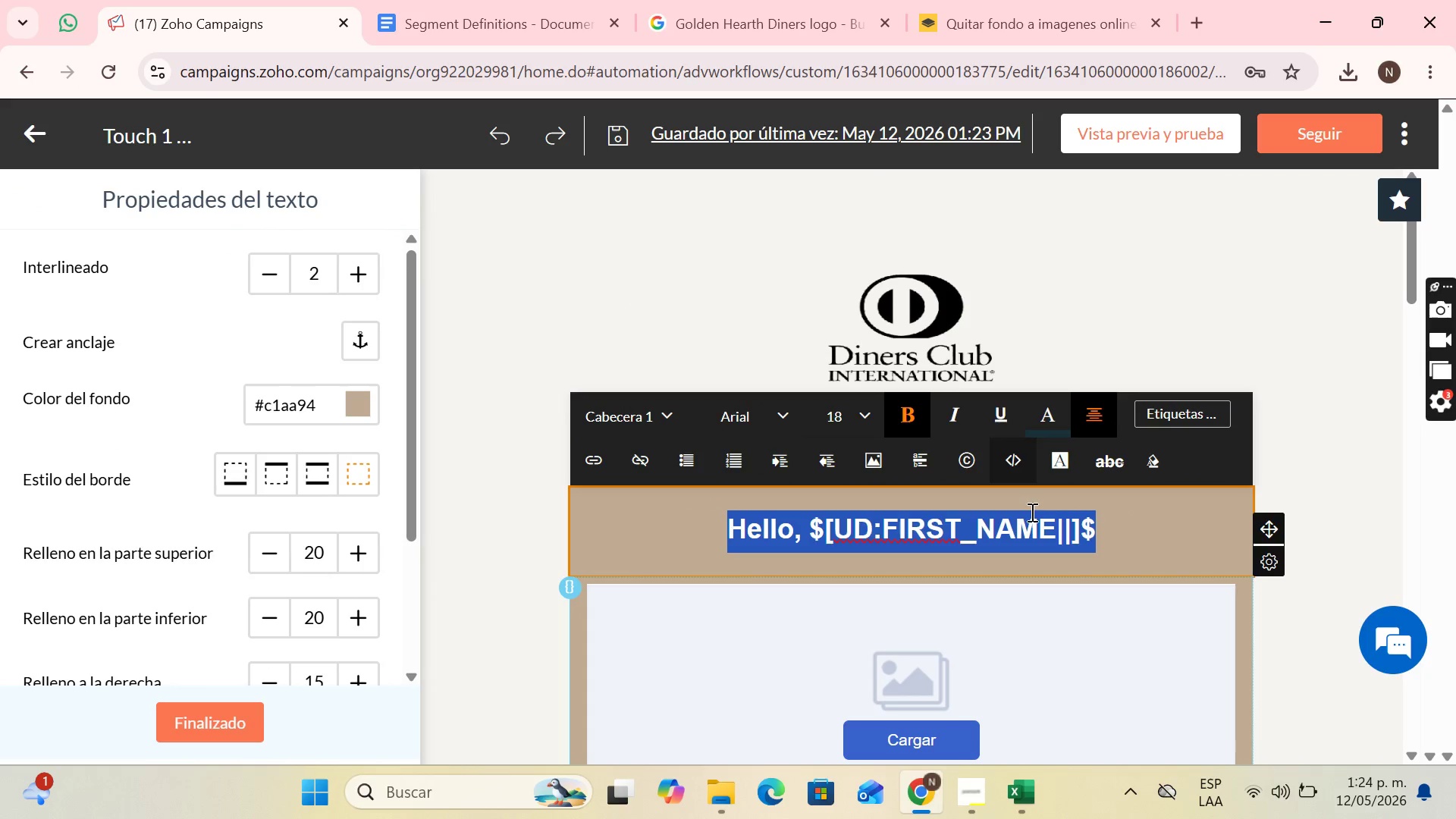 
scroll: coordinate [1041, 504], scroll_direction: down, amount: 8.0
 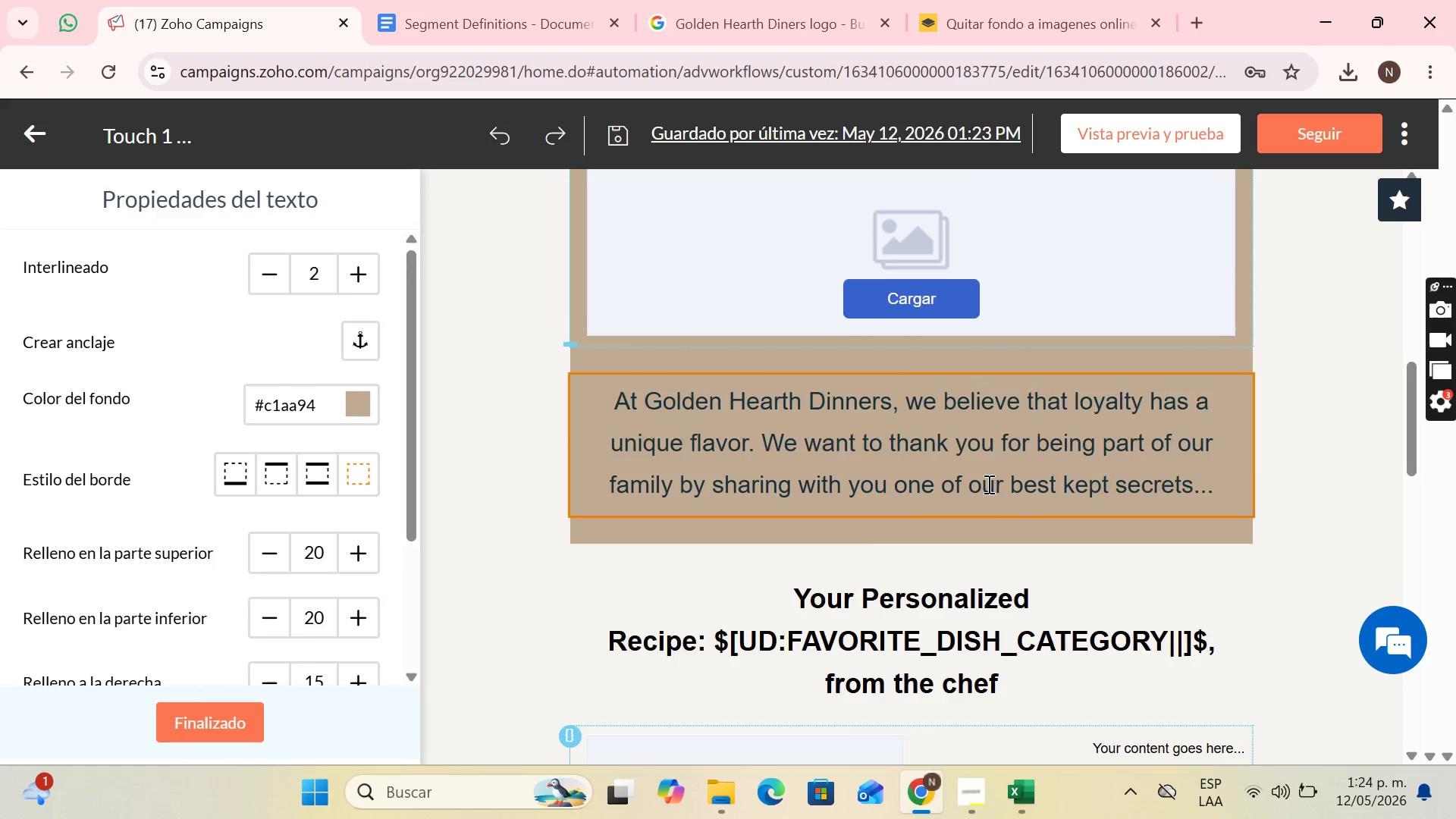 
left_click([987, 484])
 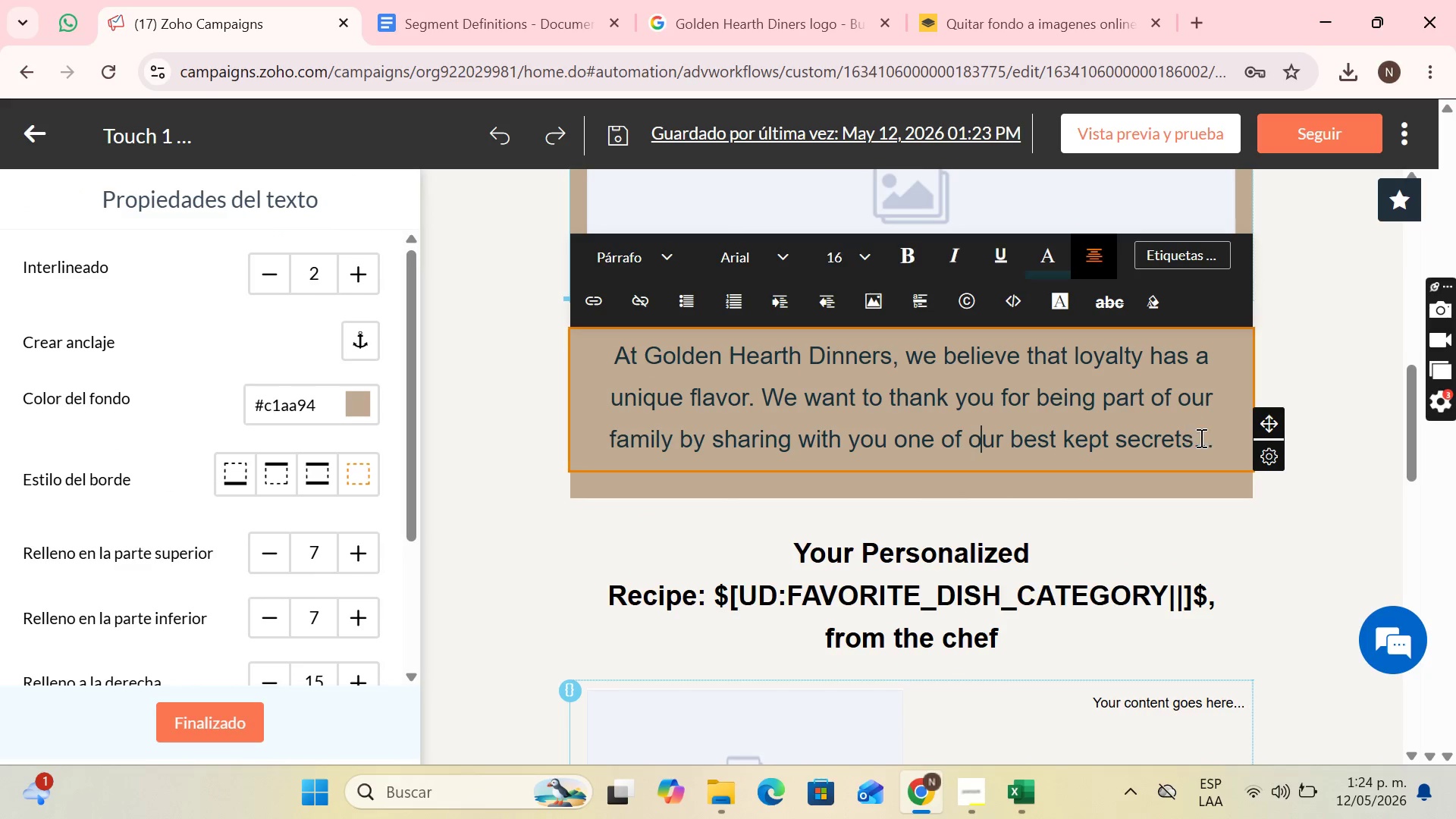 
left_click_drag(start_coordinate=[1216, 444], to_coordinate=[566, 362])
 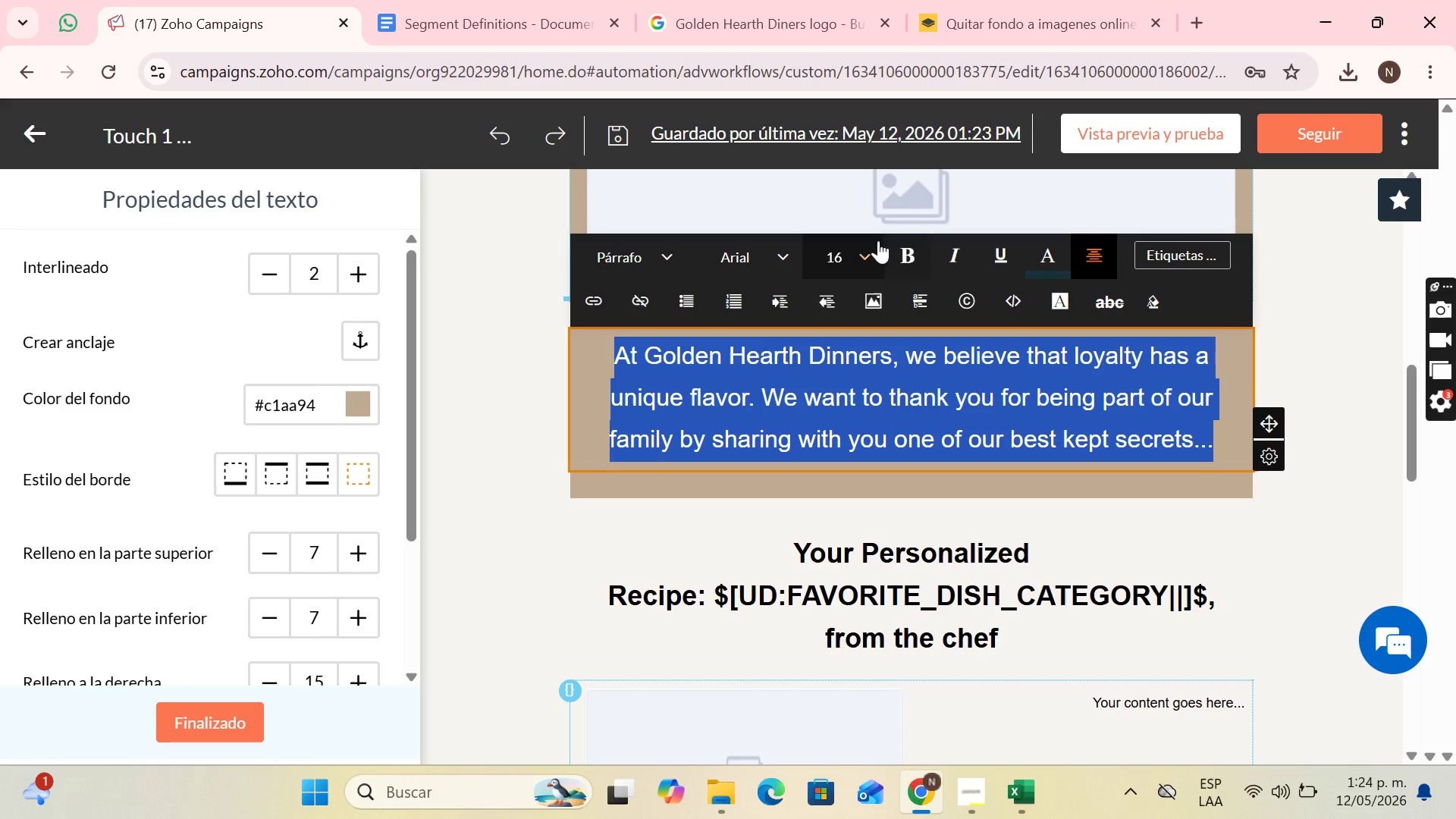 
left_click([821, 265])
 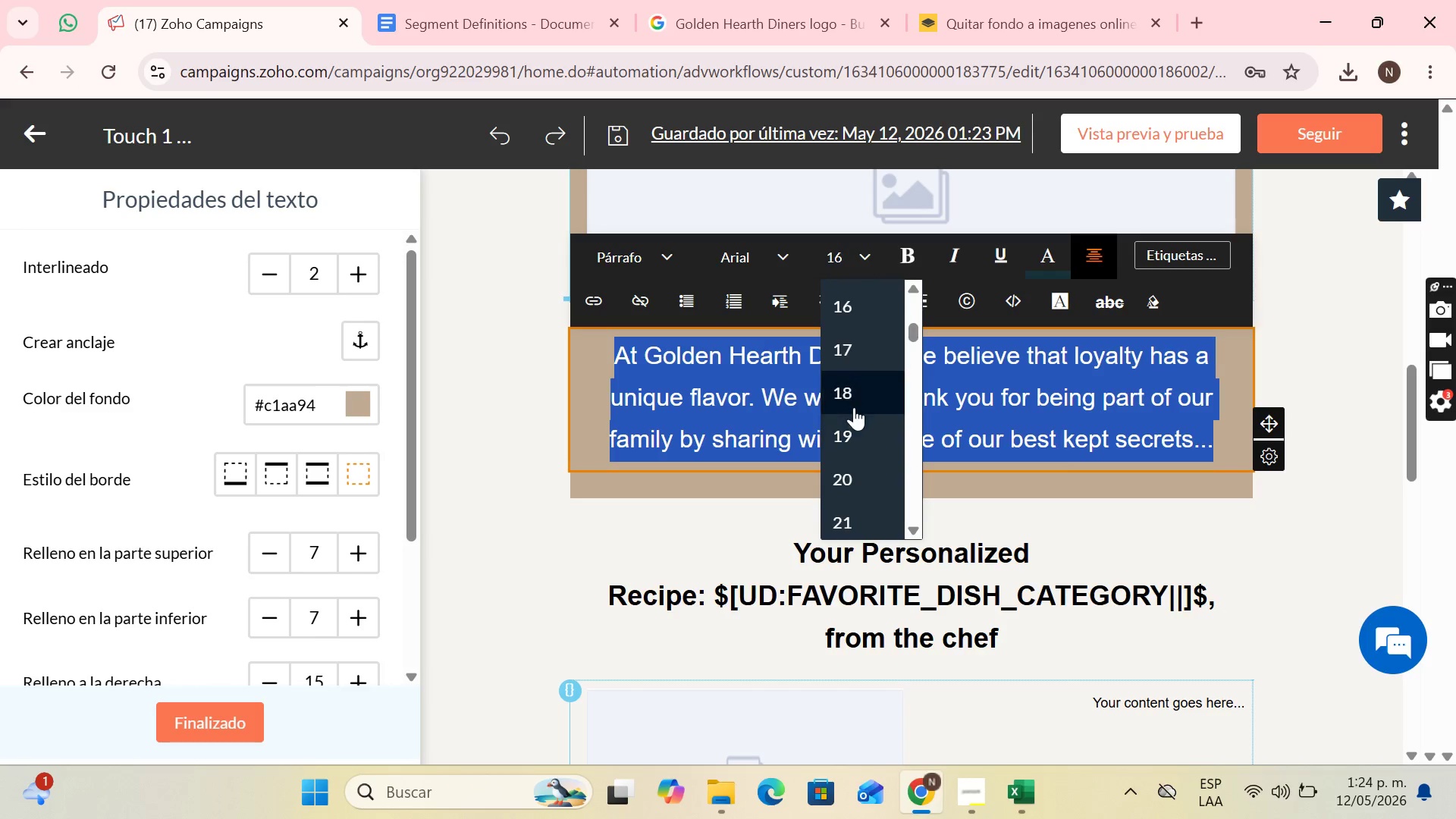 
scroll: coordinate [852, 380], scroll_direction: up, amount: 1.0
 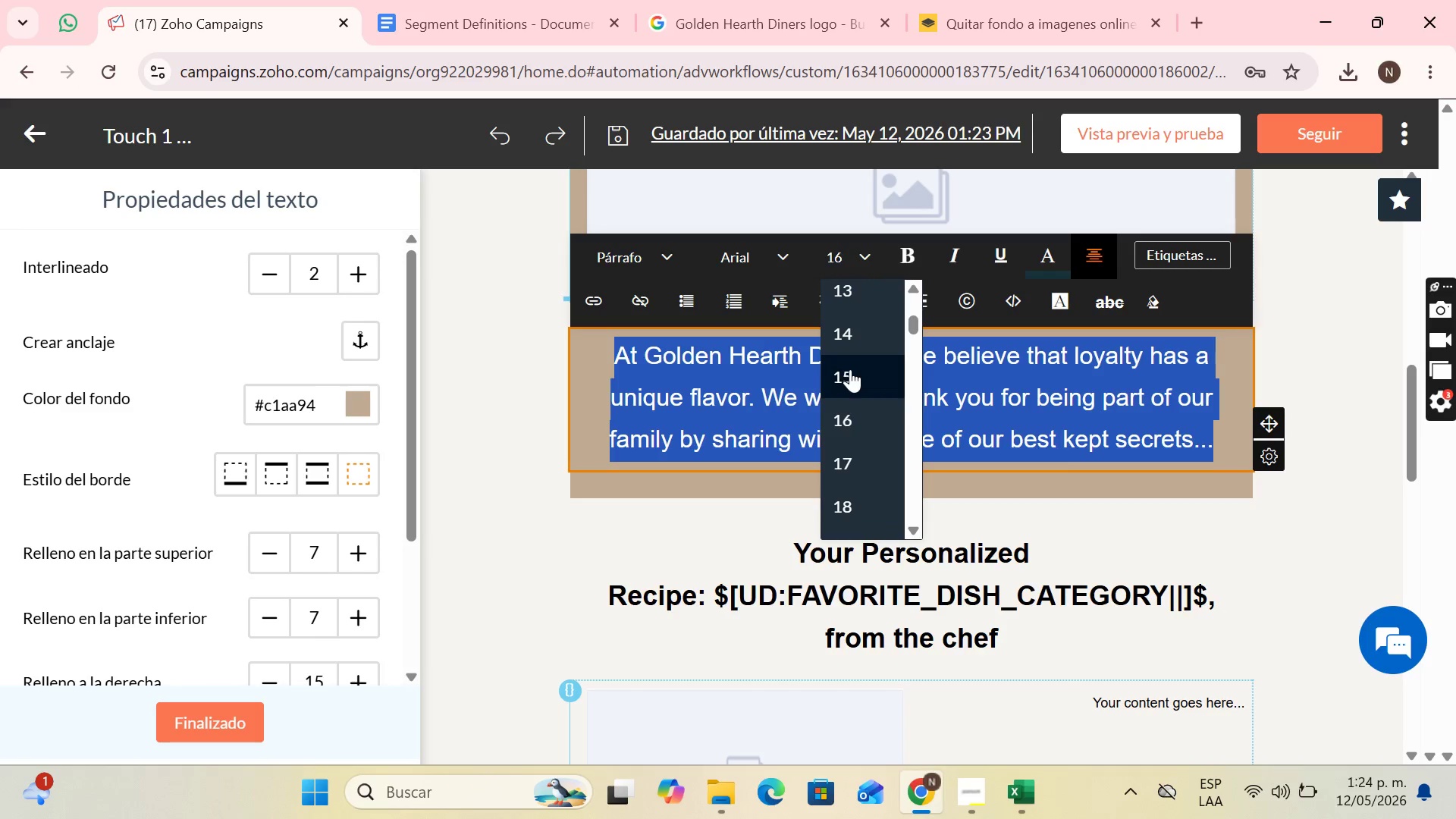 
left_click([846, 373])
 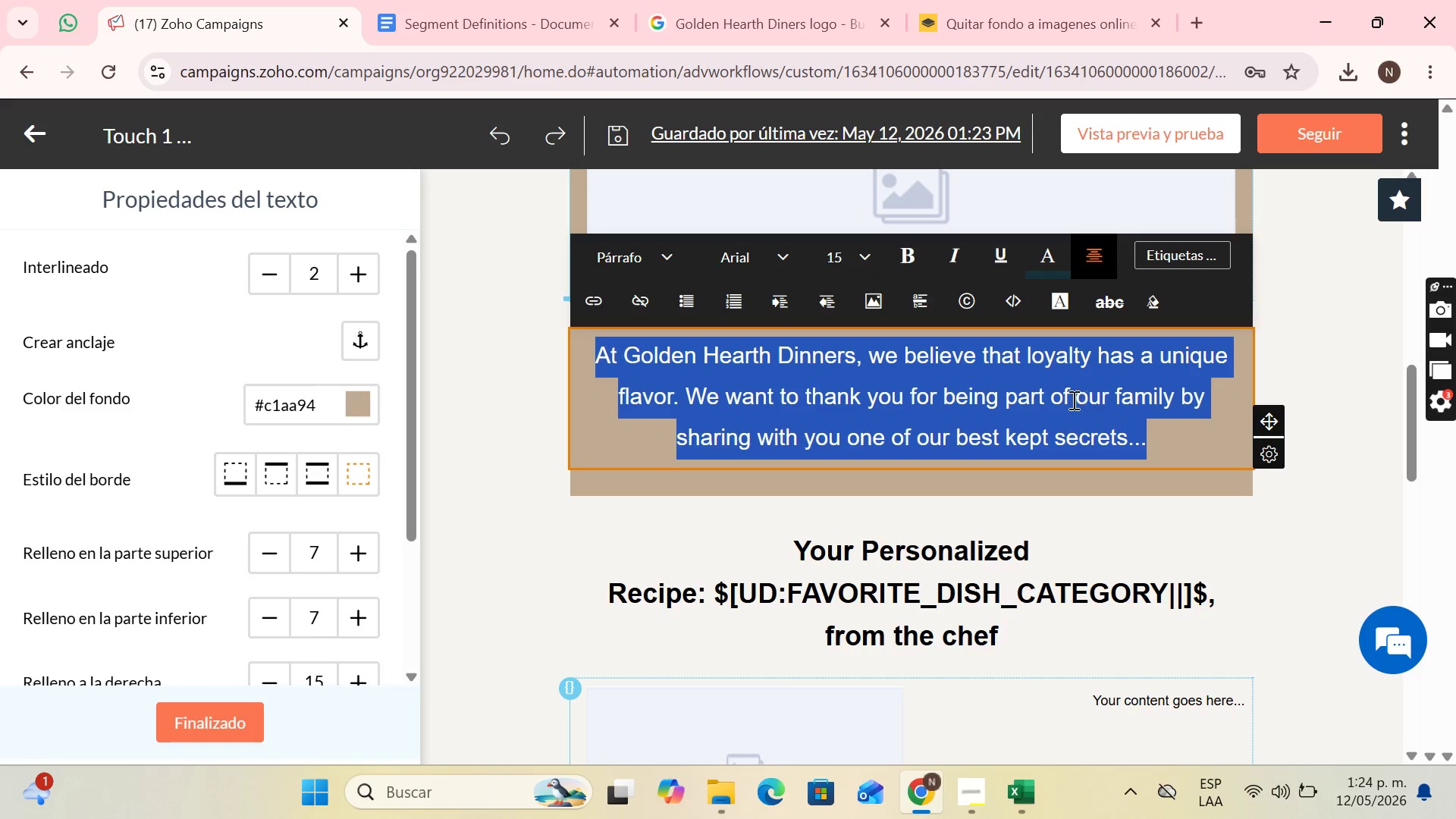 
left_click_drag(start_coordinate=[1072, 400], to_coordinate=[1077, 400])
 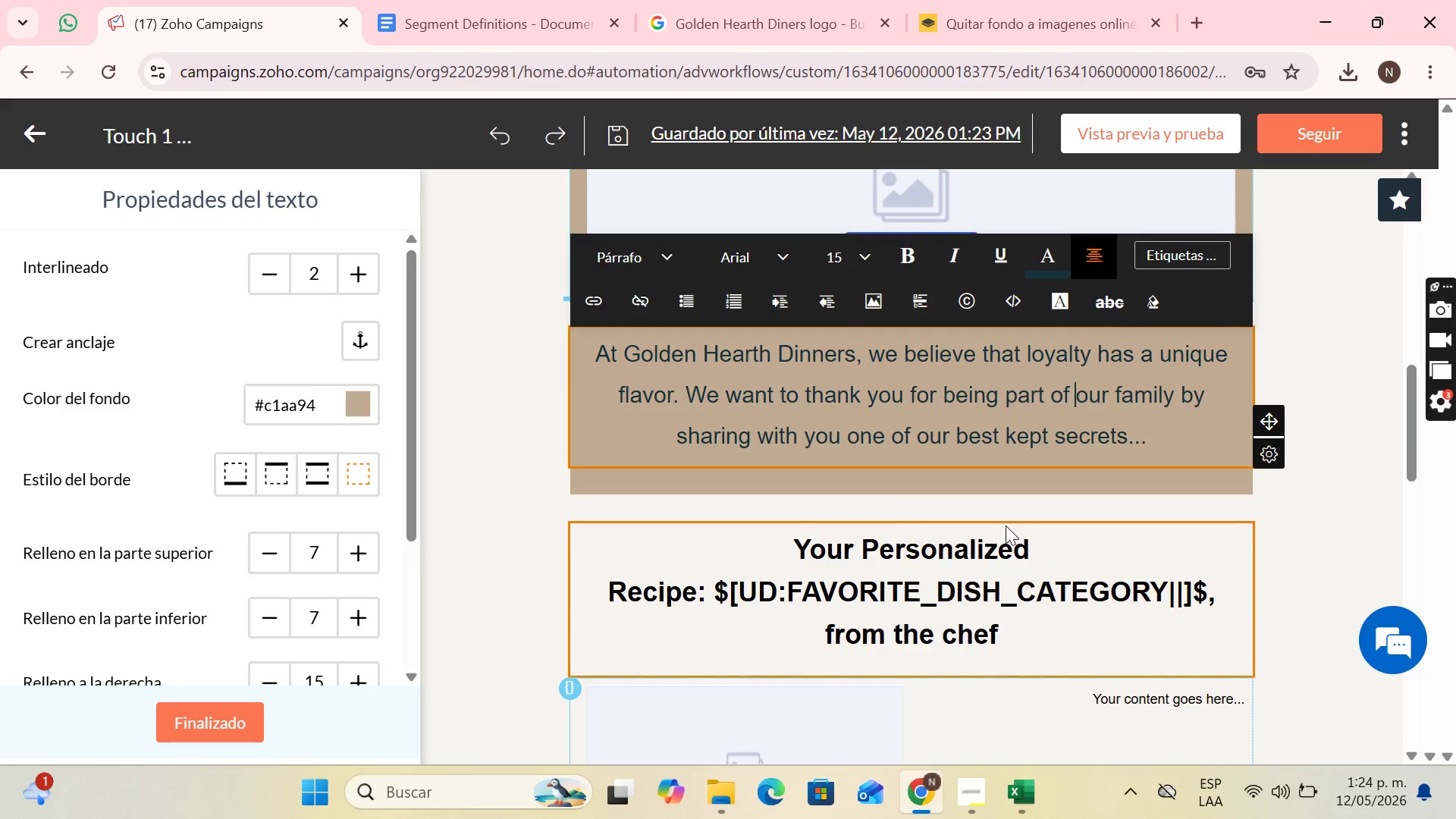 
scroll: coordinate [1062, 496], scroll_direction: down, amount: 2.0
 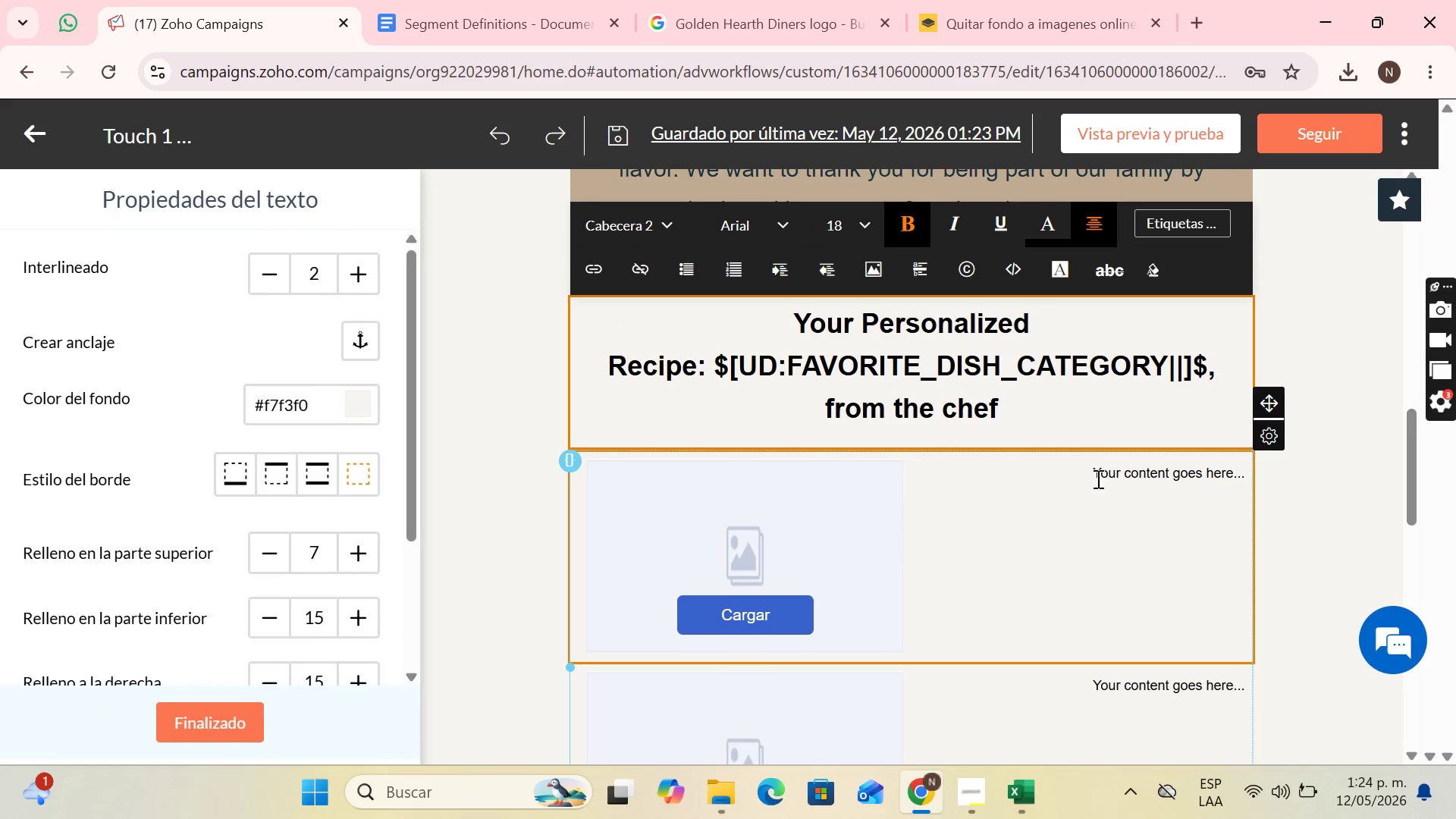 
left_click([1097, 476])
 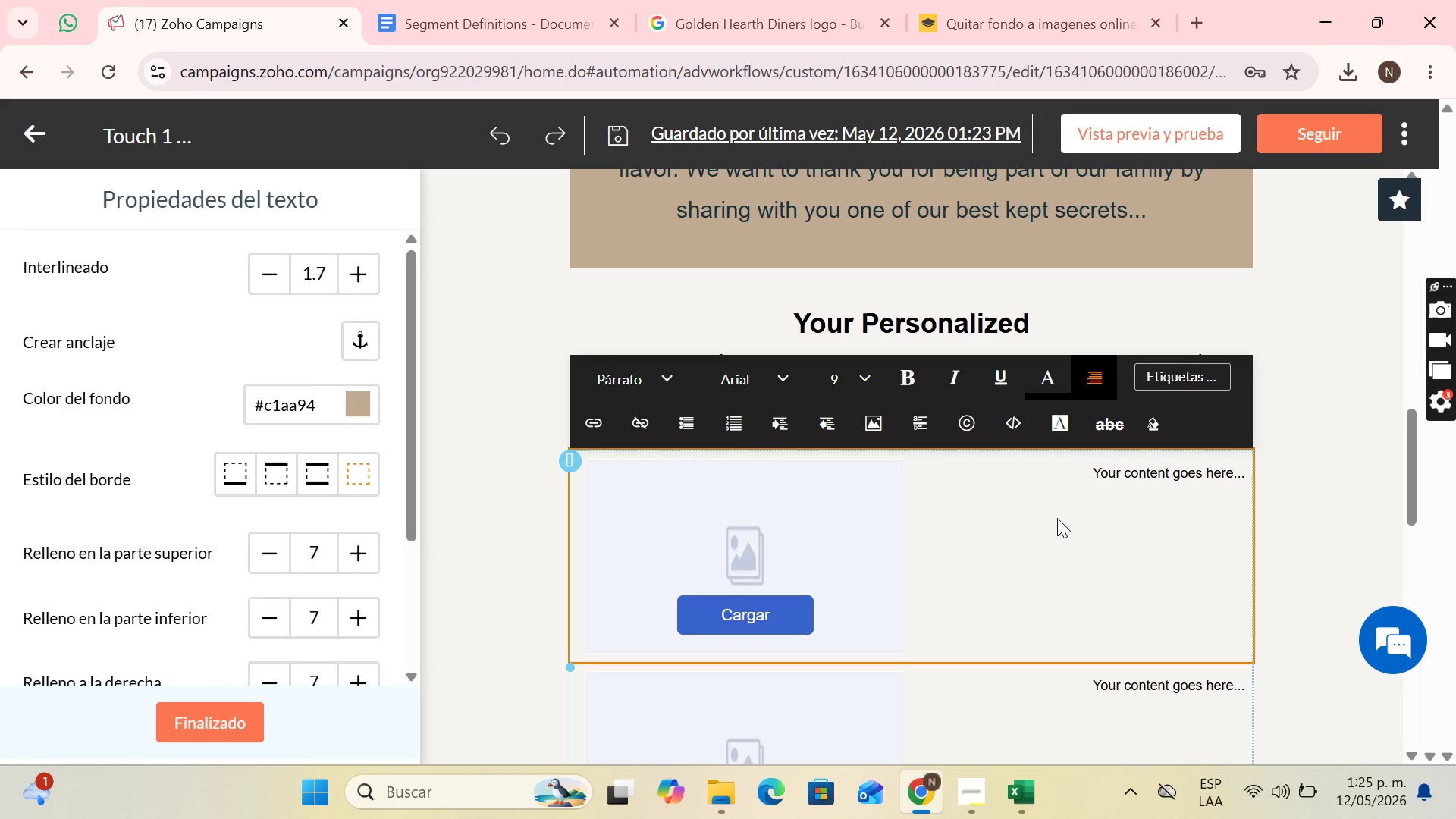 
wait(45.94)
 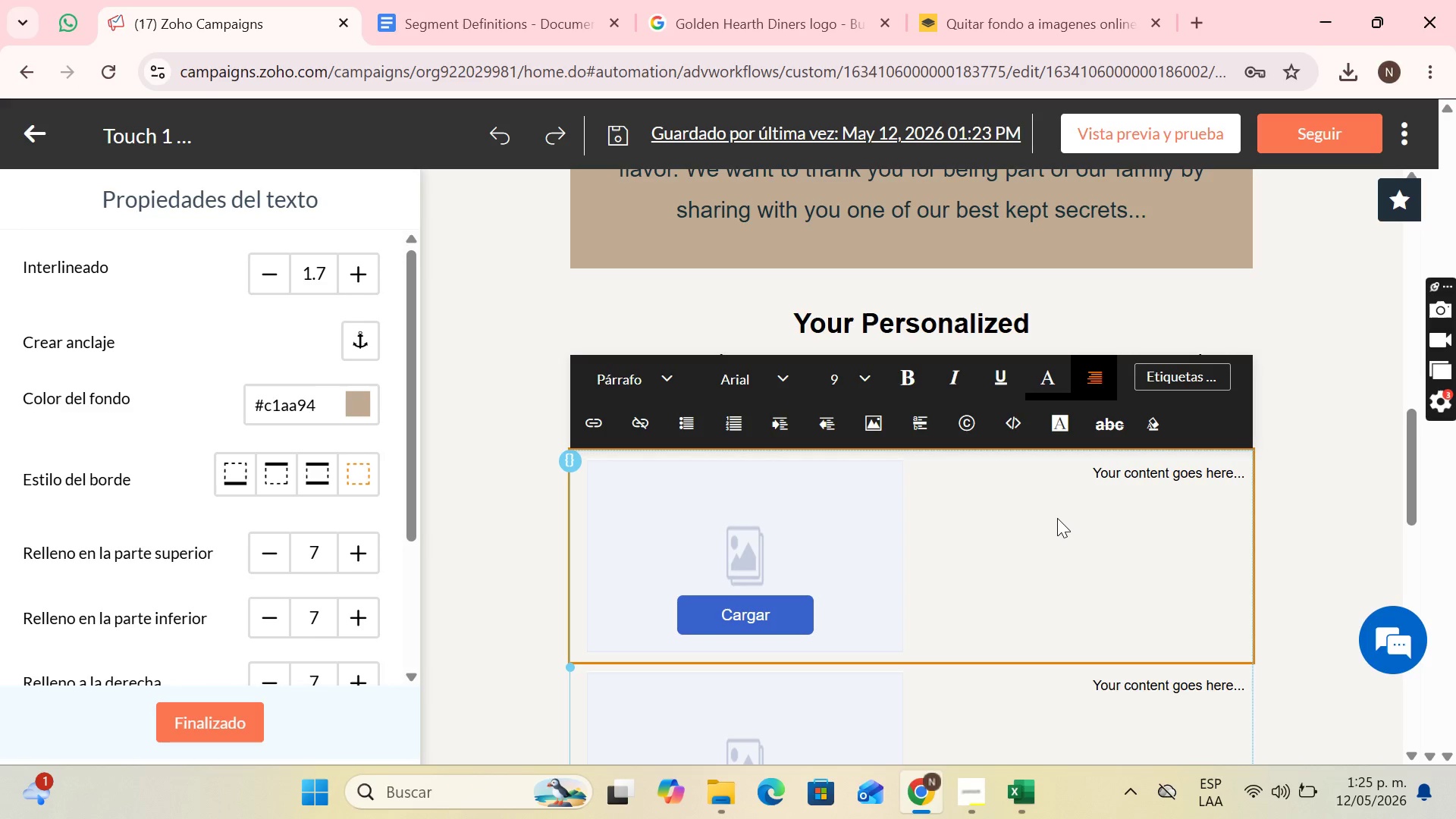 
left_click([222, 725])
 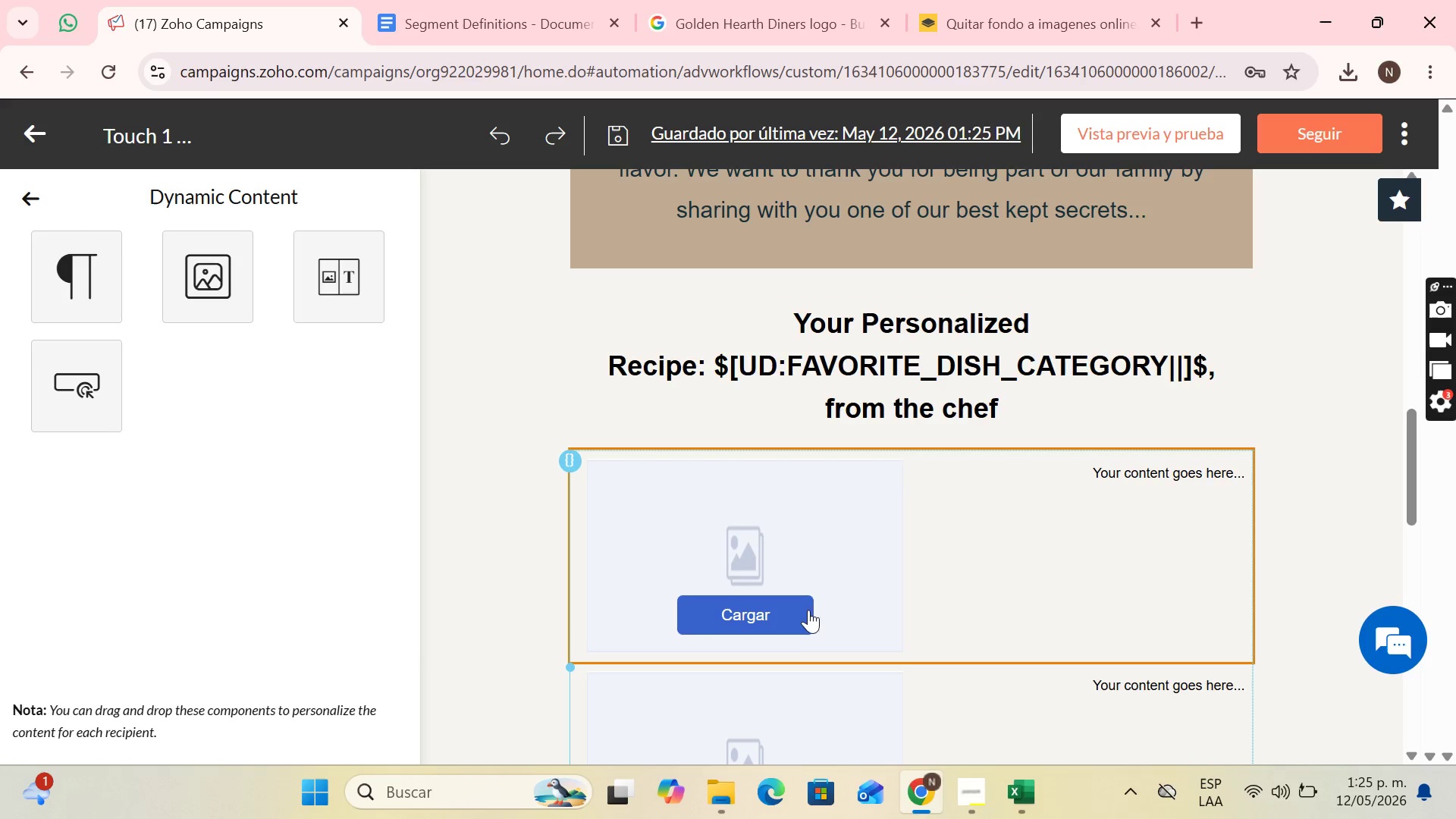 
wait(10.41)
 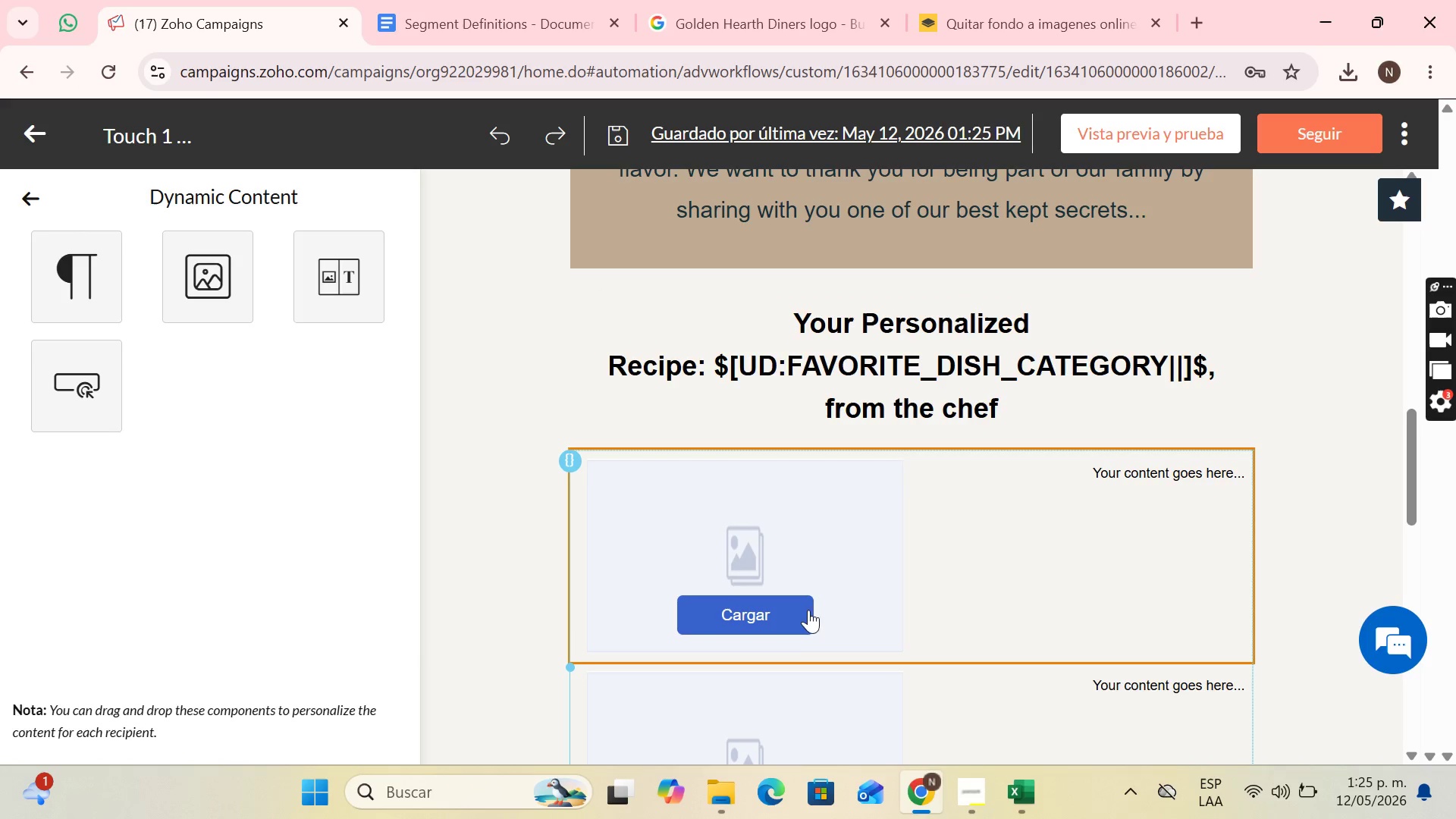 
left_click([1204, 489])
 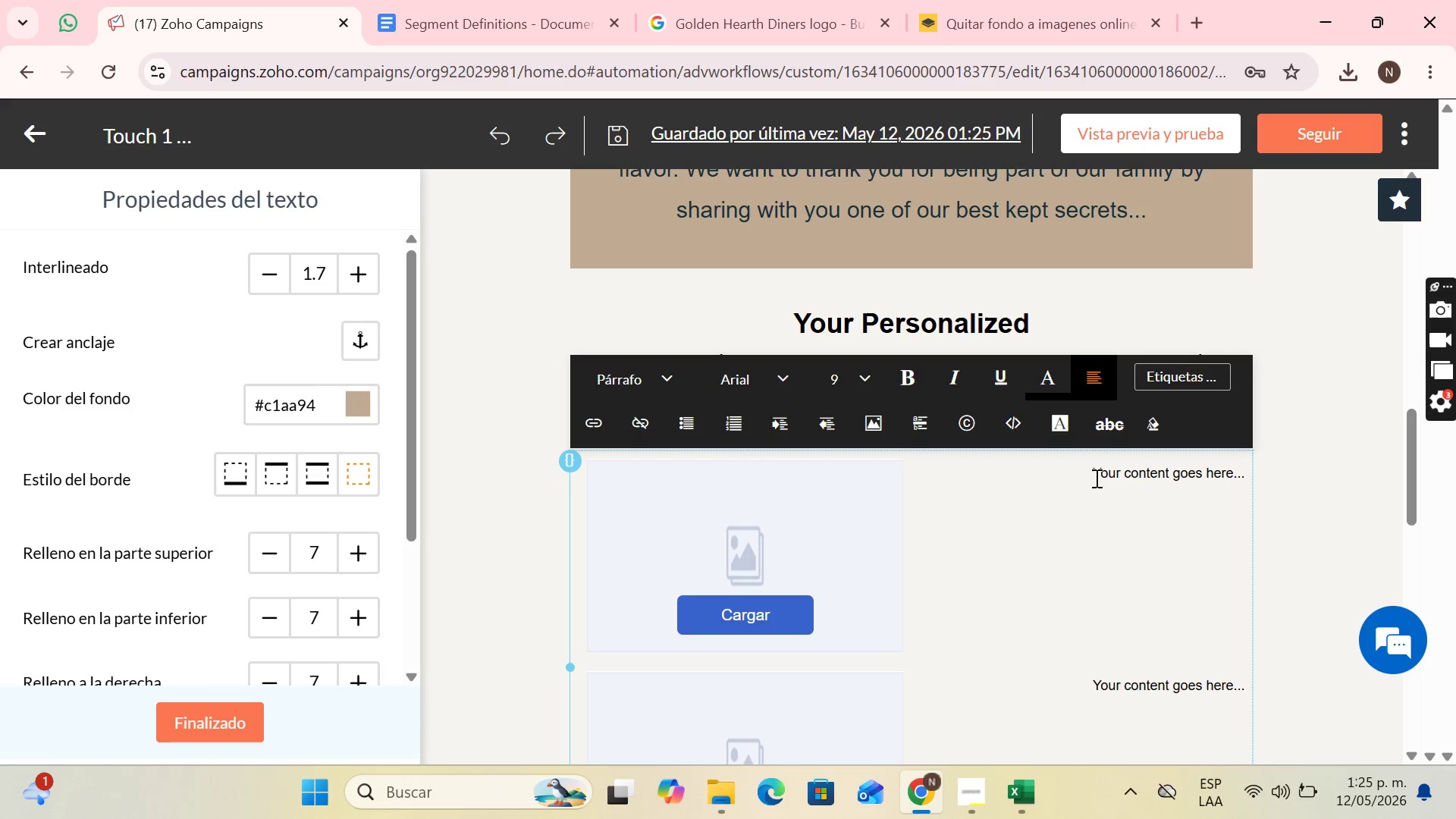 
left_click_drag(start_coordinate=[1096, 477], to_coordinate=[1251, 472])
 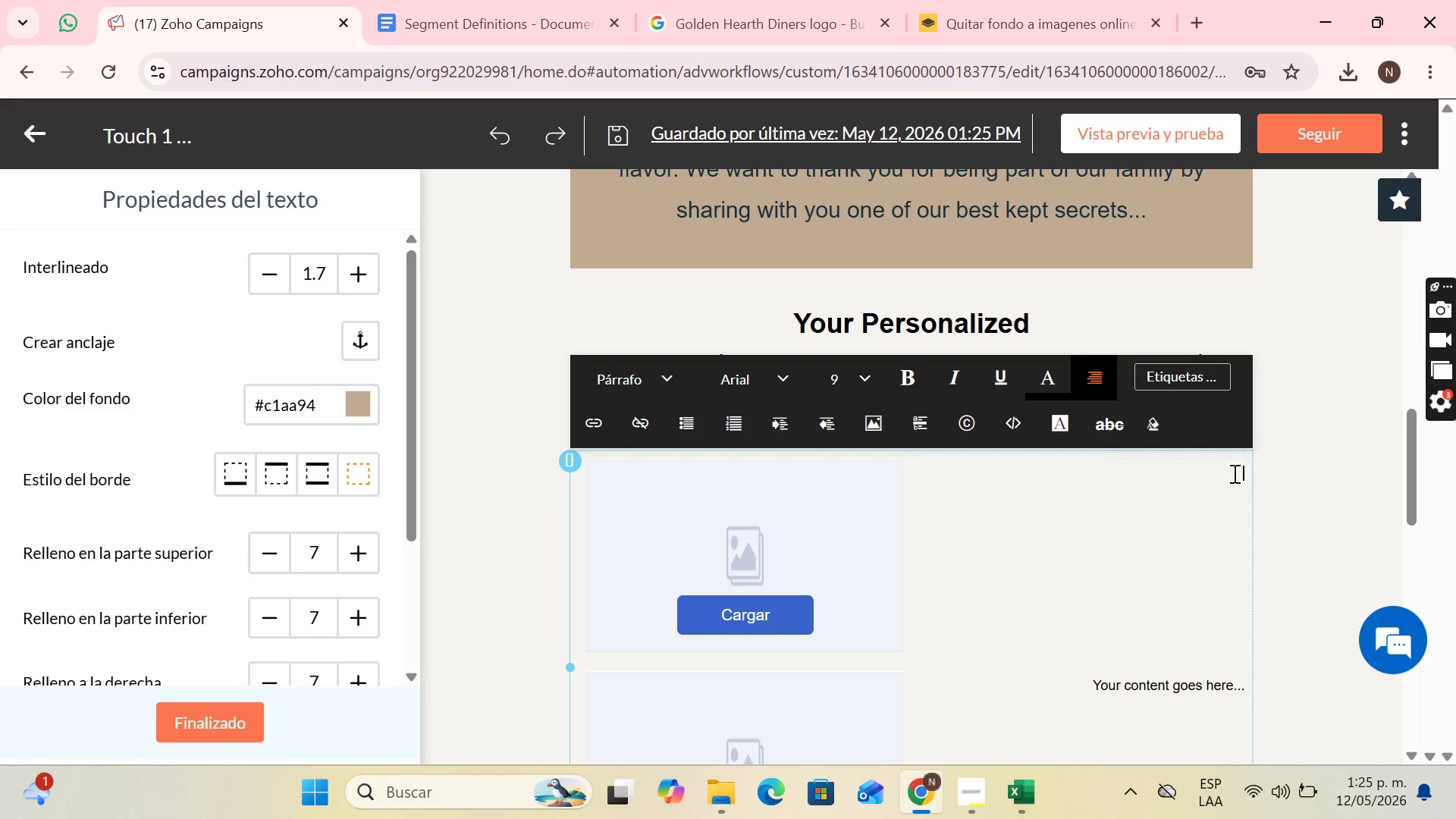 
key(Backspace)
type(Our Sourdough)
 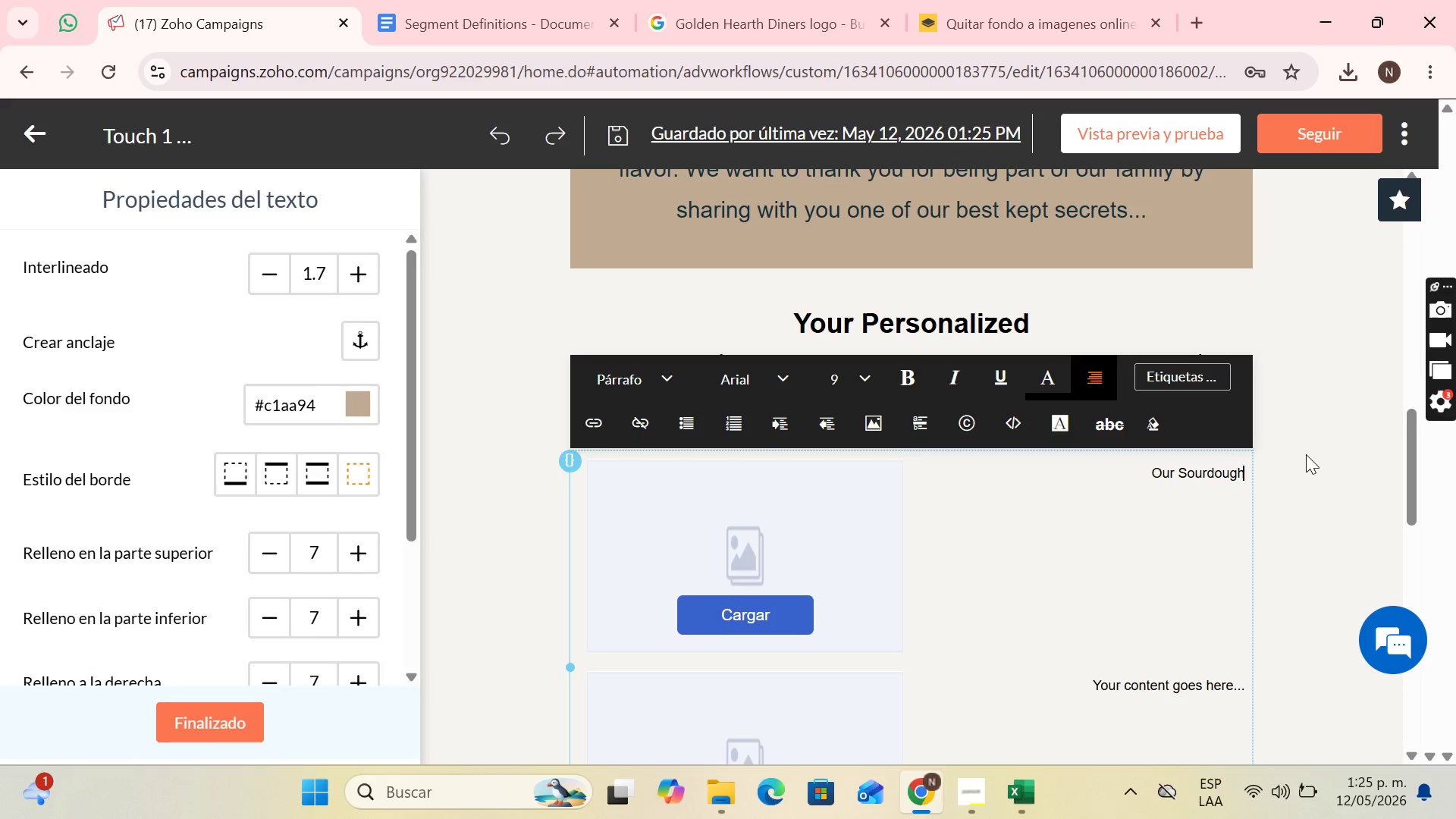 
type( Pancka)
key(Backspace)
key(Backspace)
type(akes>)
 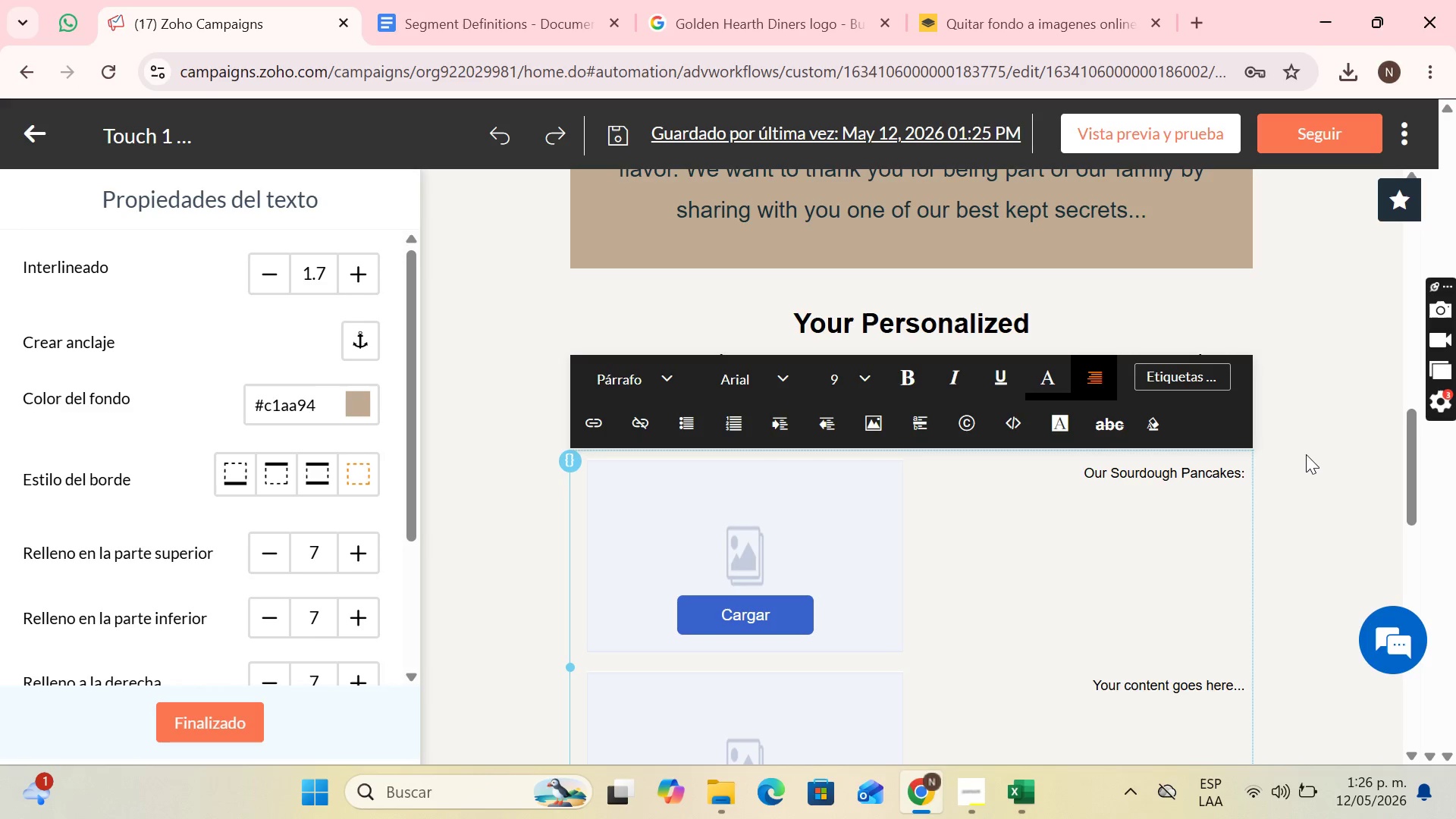 
 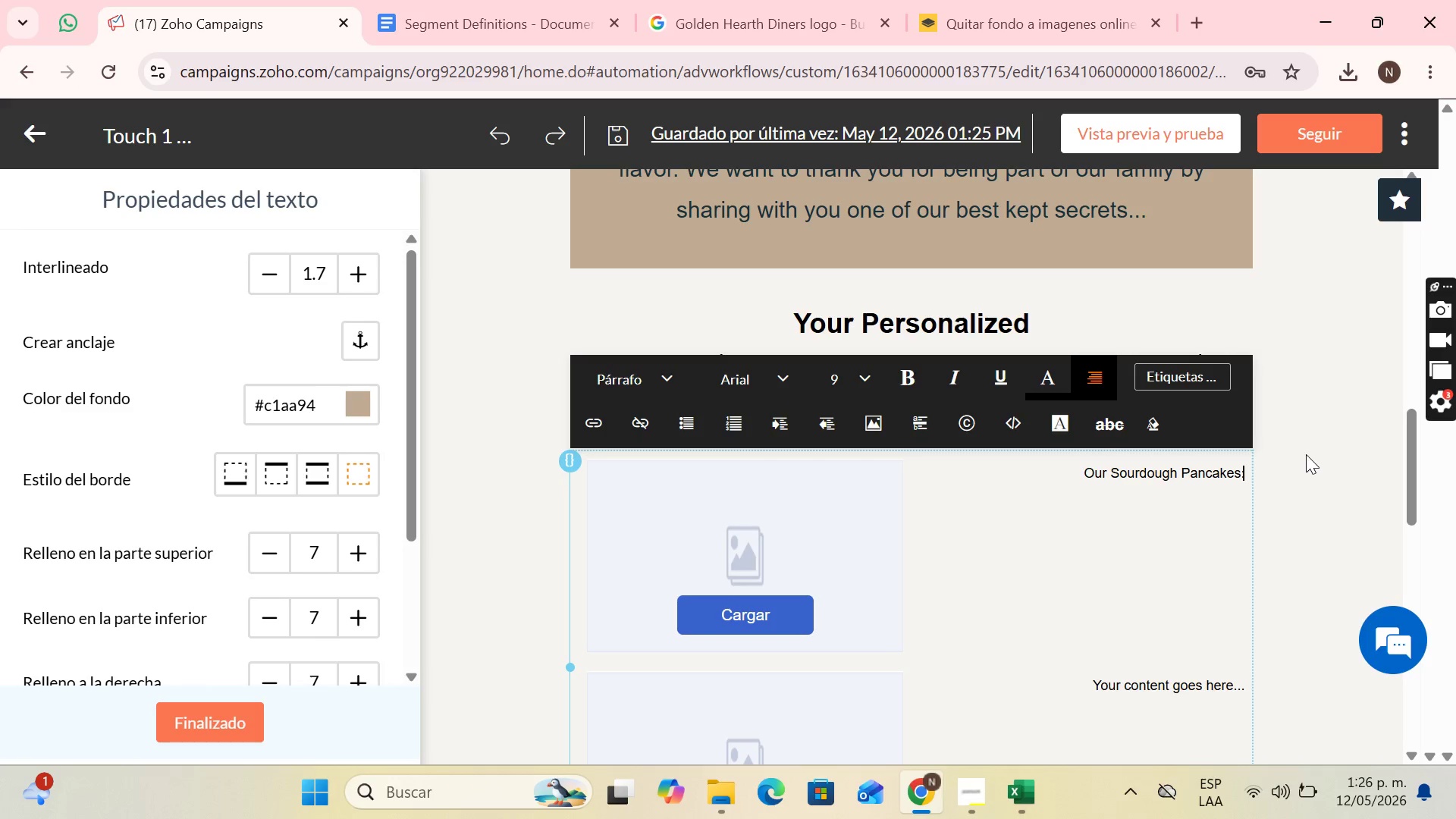 
key(Enter)
 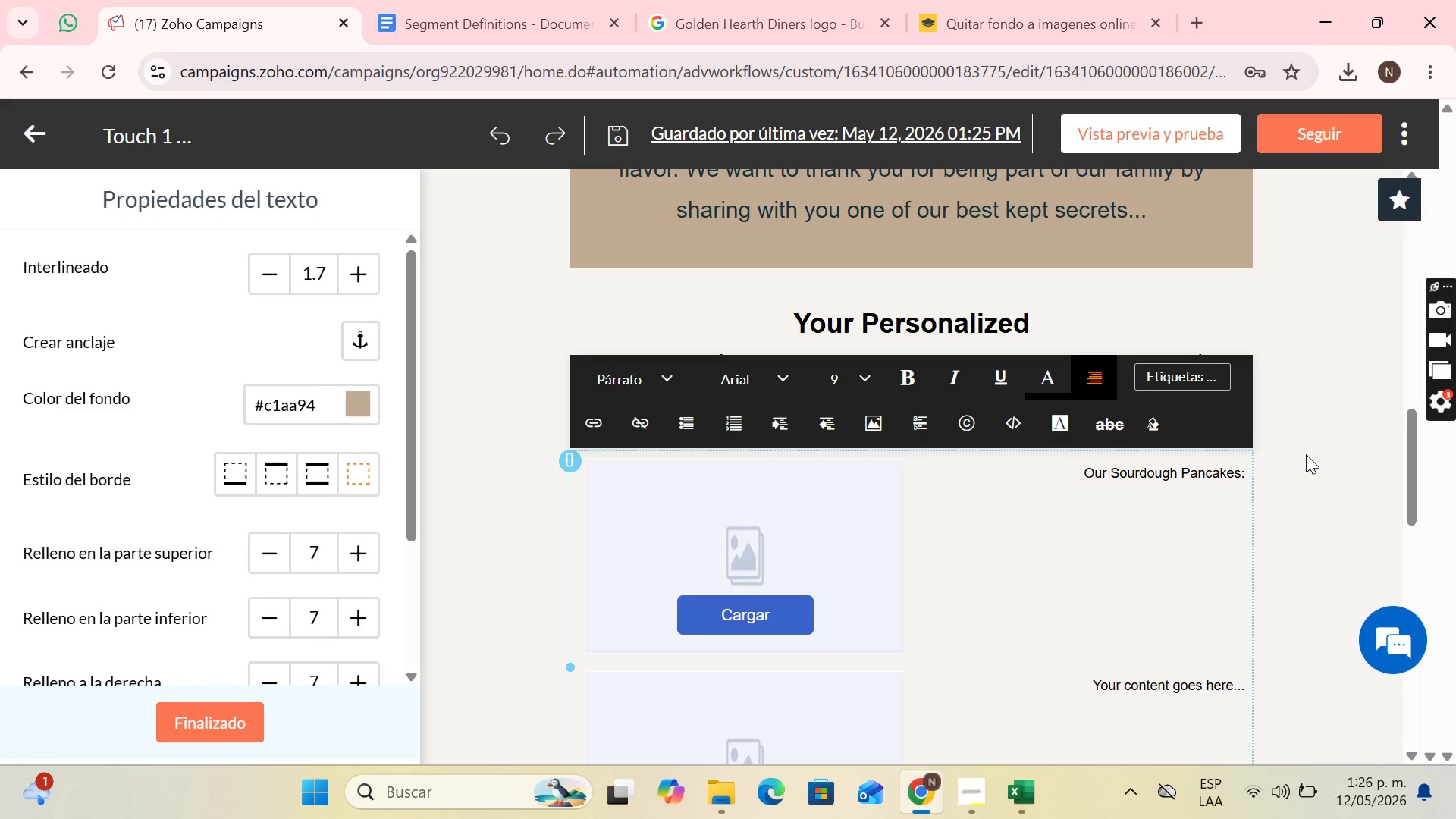 
key(Enter)
 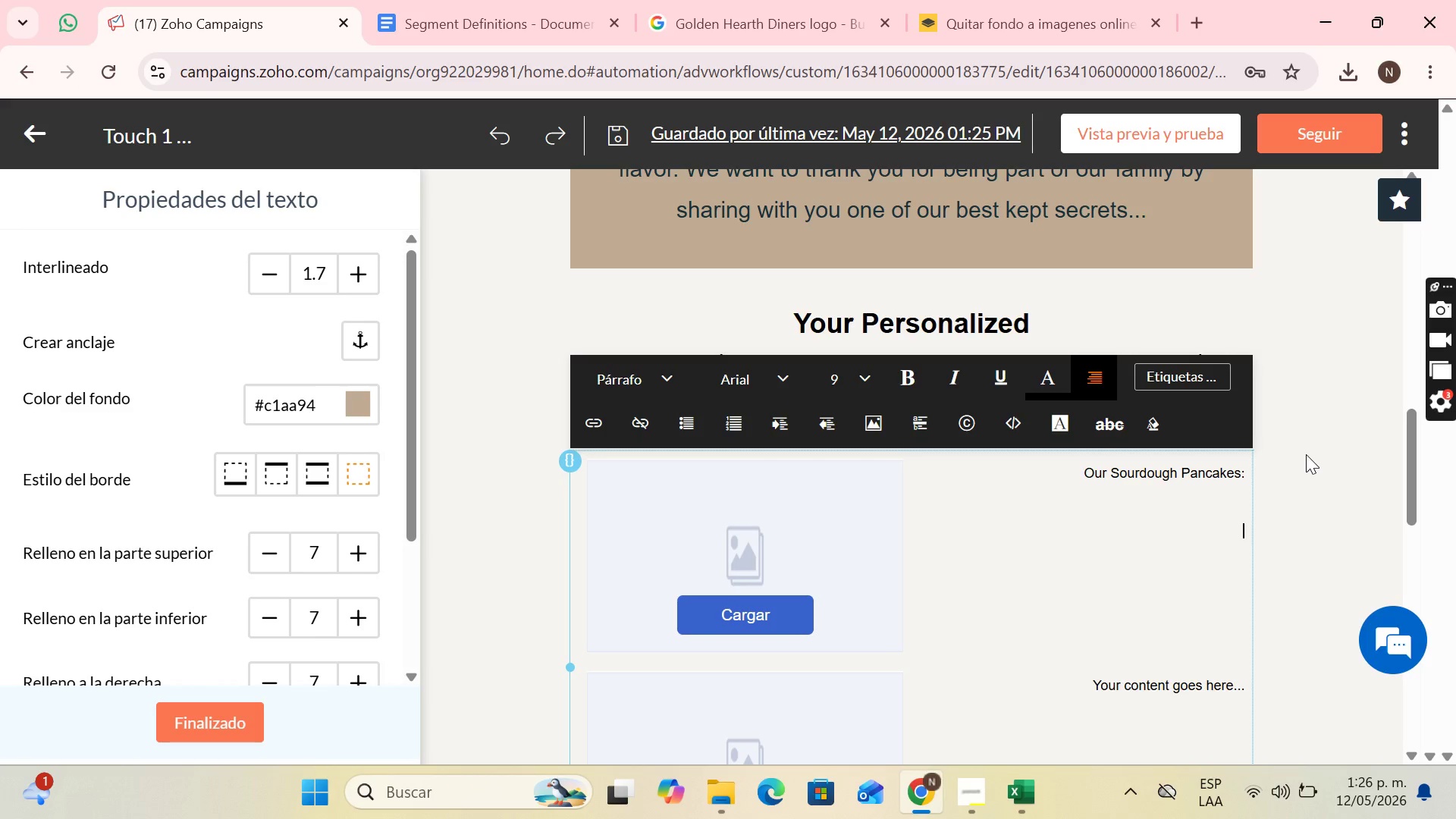 
type(Ingredients> Organic flour, local farm honey )
key(Backspace)
type(, fresh berries.)
 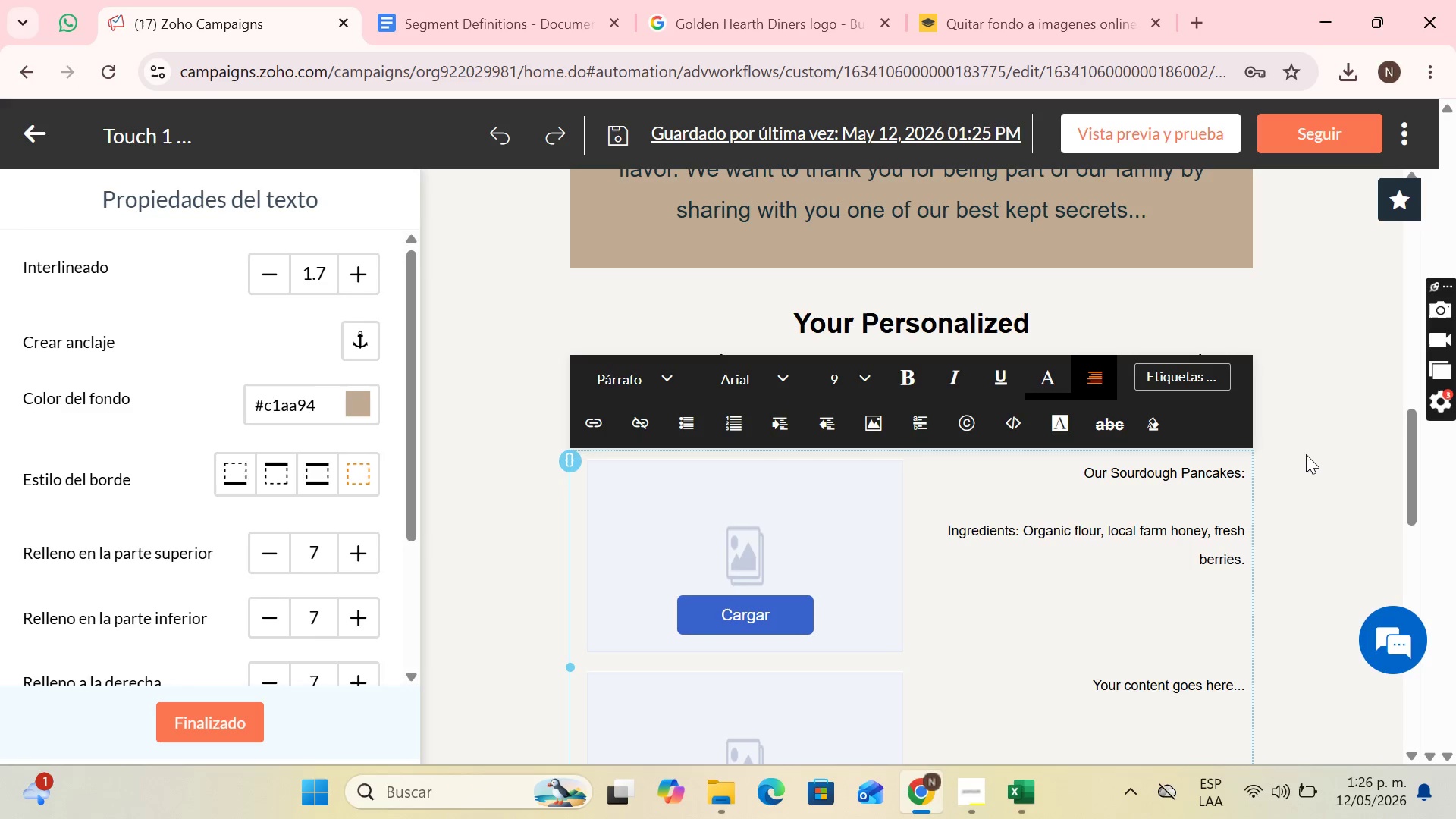 
scroll: coordinate [1147, 491], scroll_direction: down, amount: 1.0
 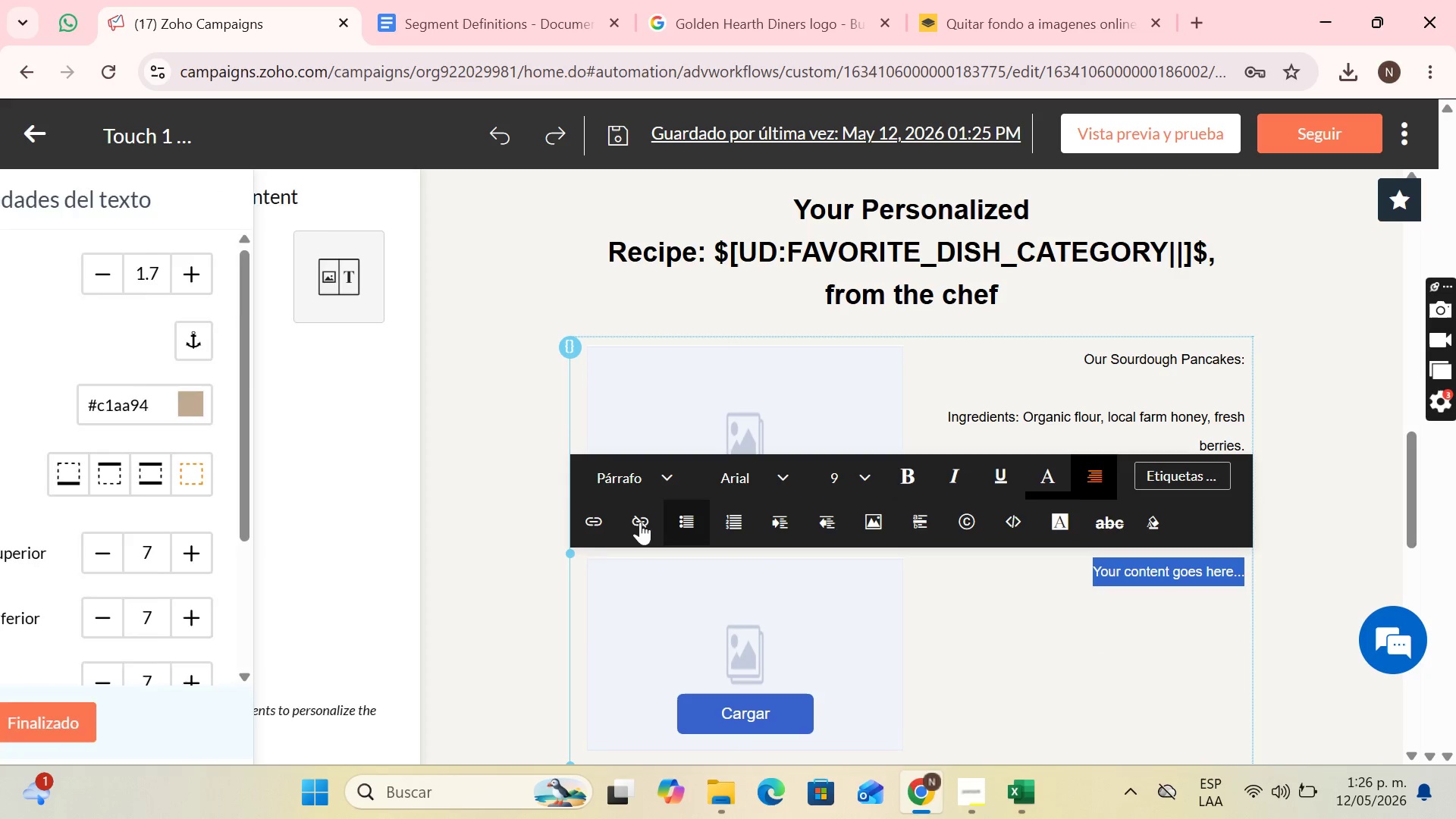 
left_click([573, 557])
 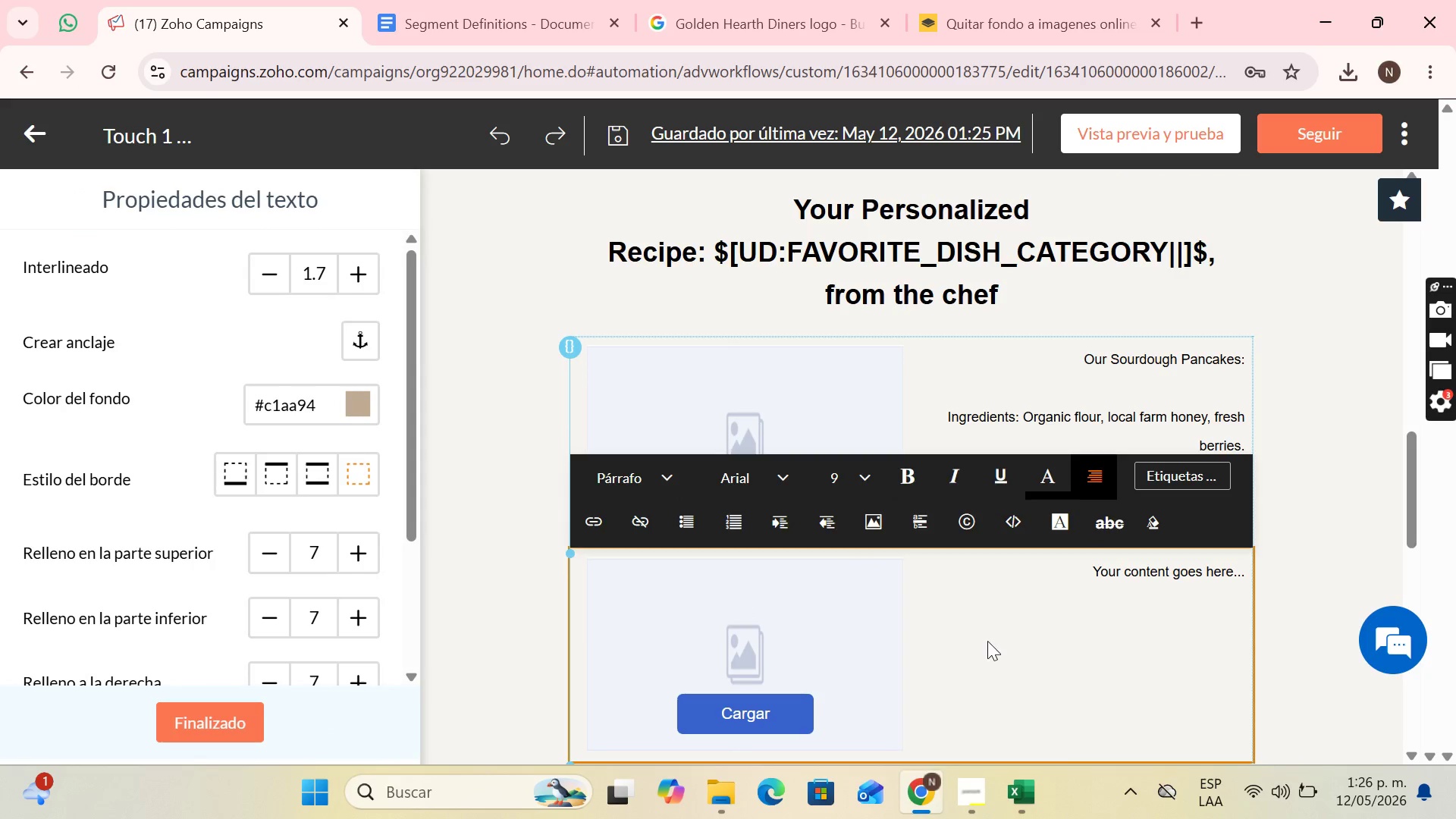 
left_click([987, 641])
 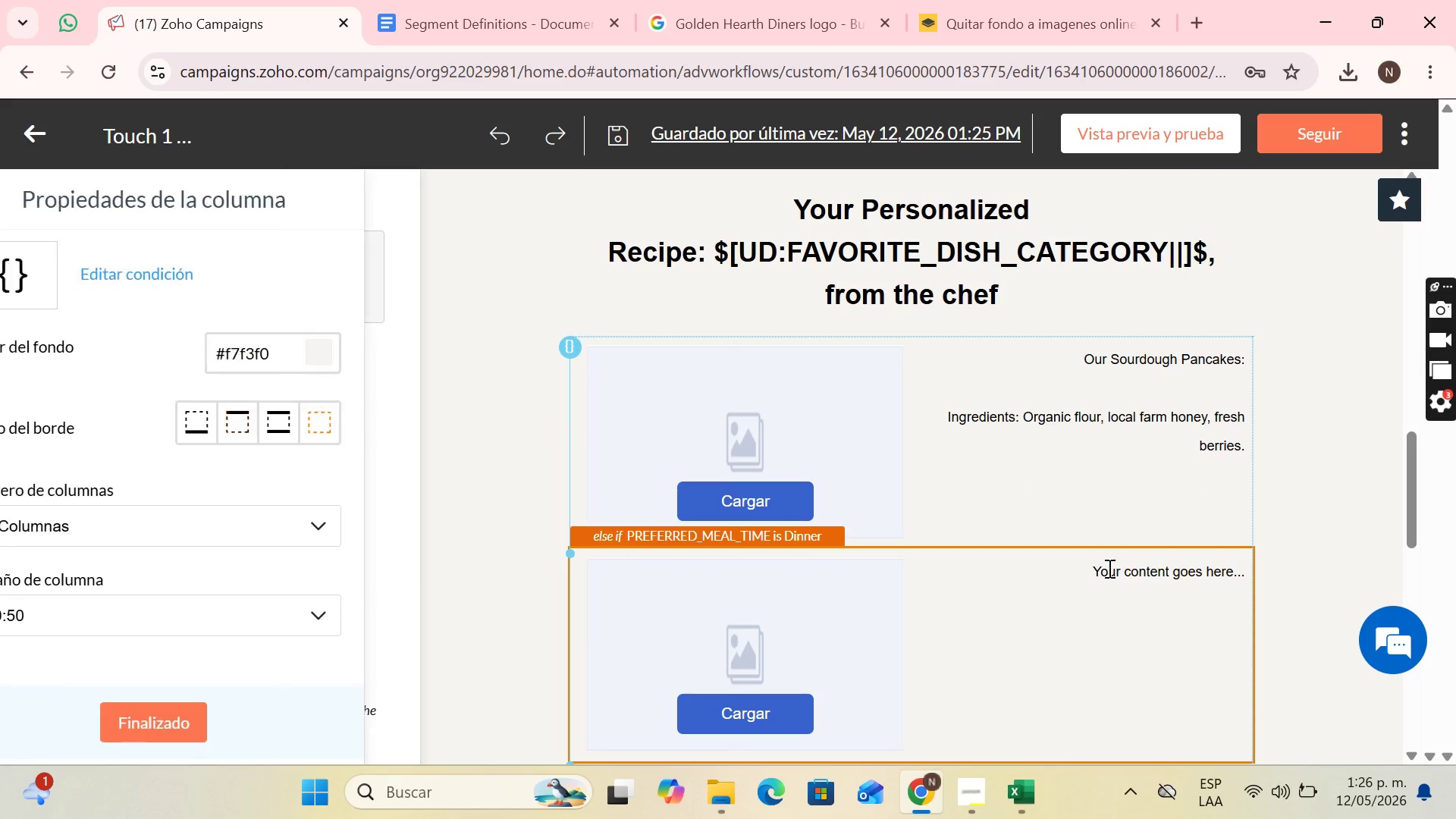 
left_click([1134, 563])
 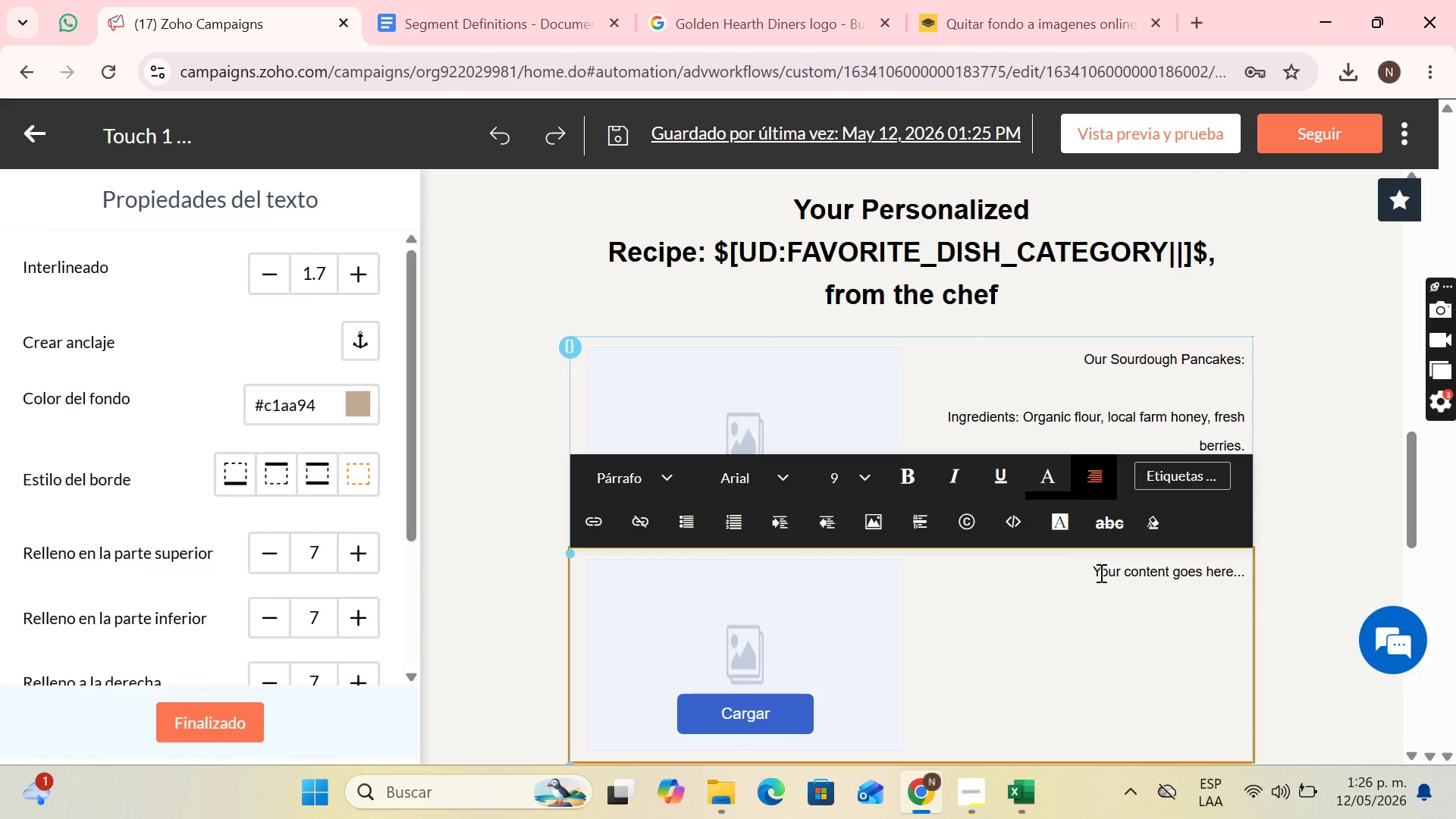 
left_click_drag(start_coordinate=[1088, 570], to_coordinate=[1281, 595])
 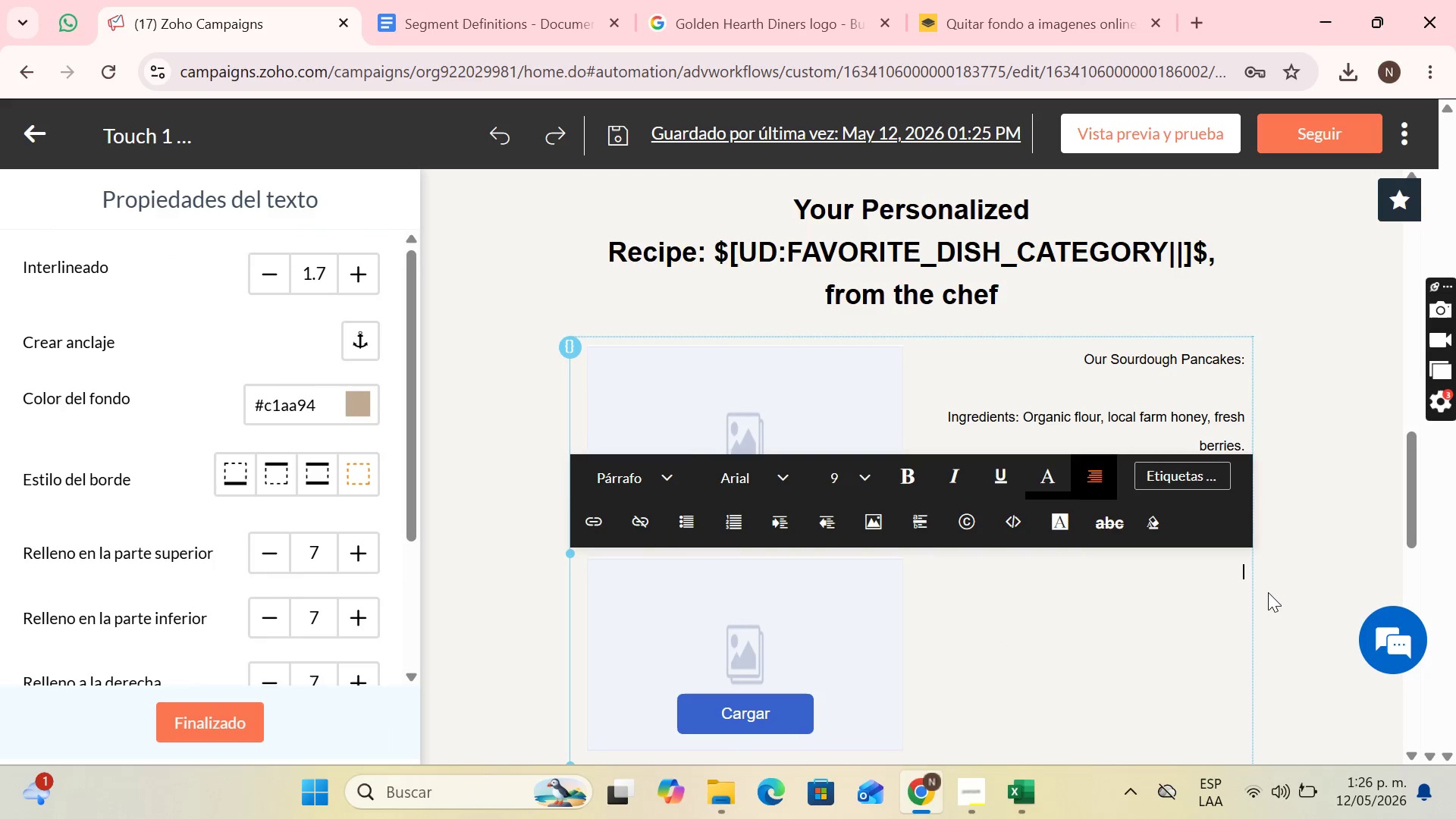 
key(Backspace)
type(Seales)
key(Backspace)
type(d Rosemary)
 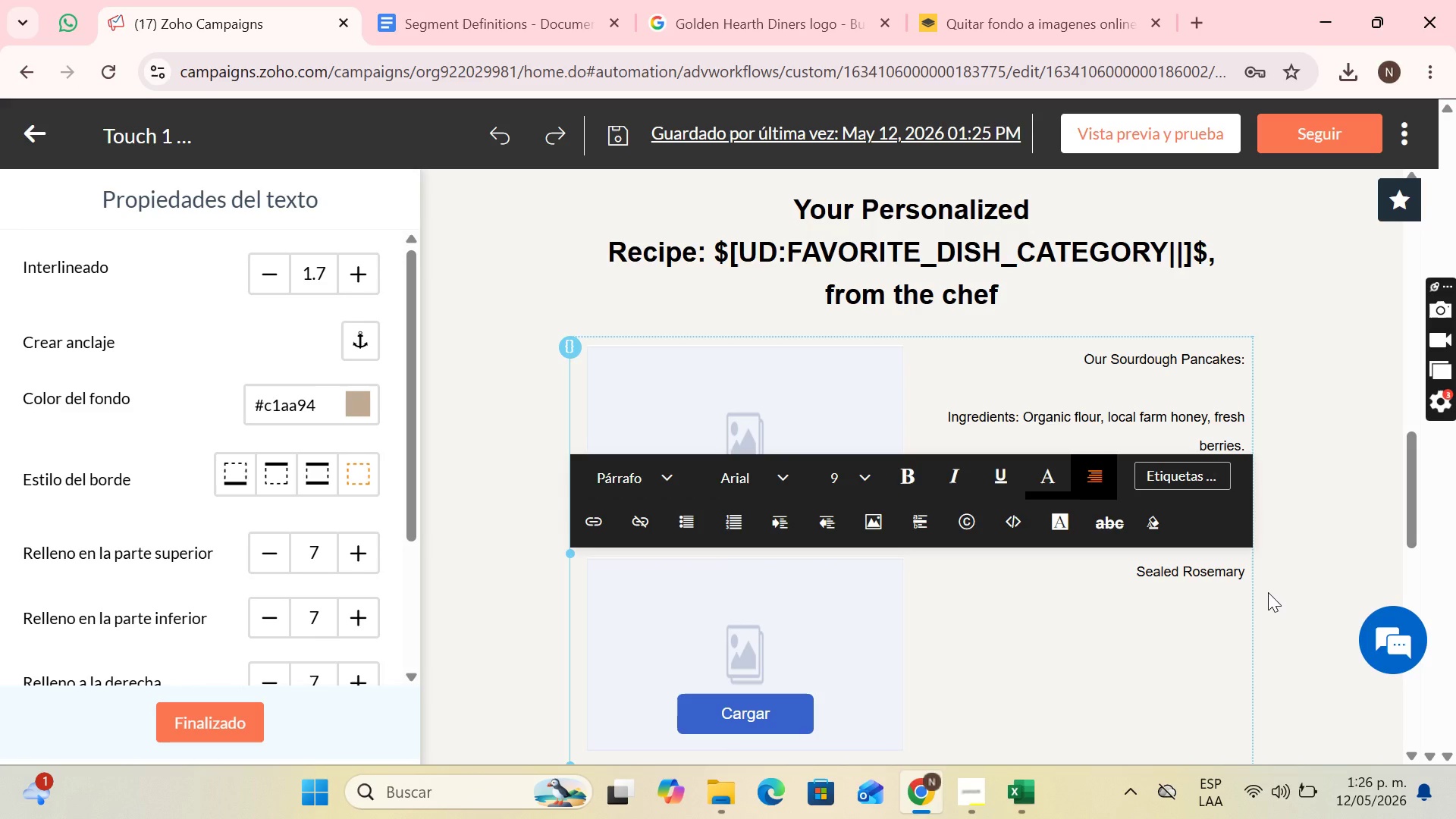 
type( Steak and Garlic Butter)
 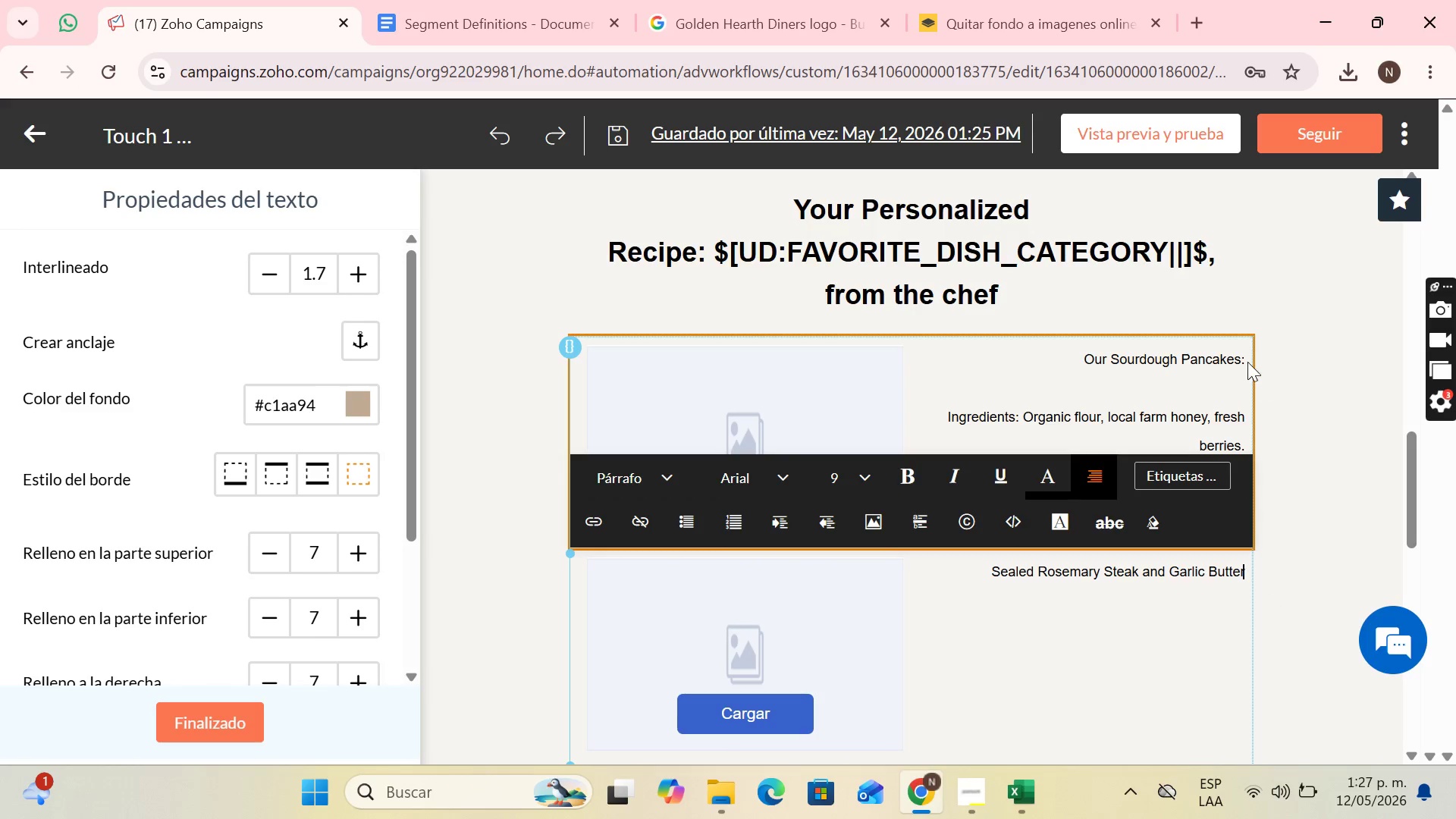 
left_click([1245, 357])
 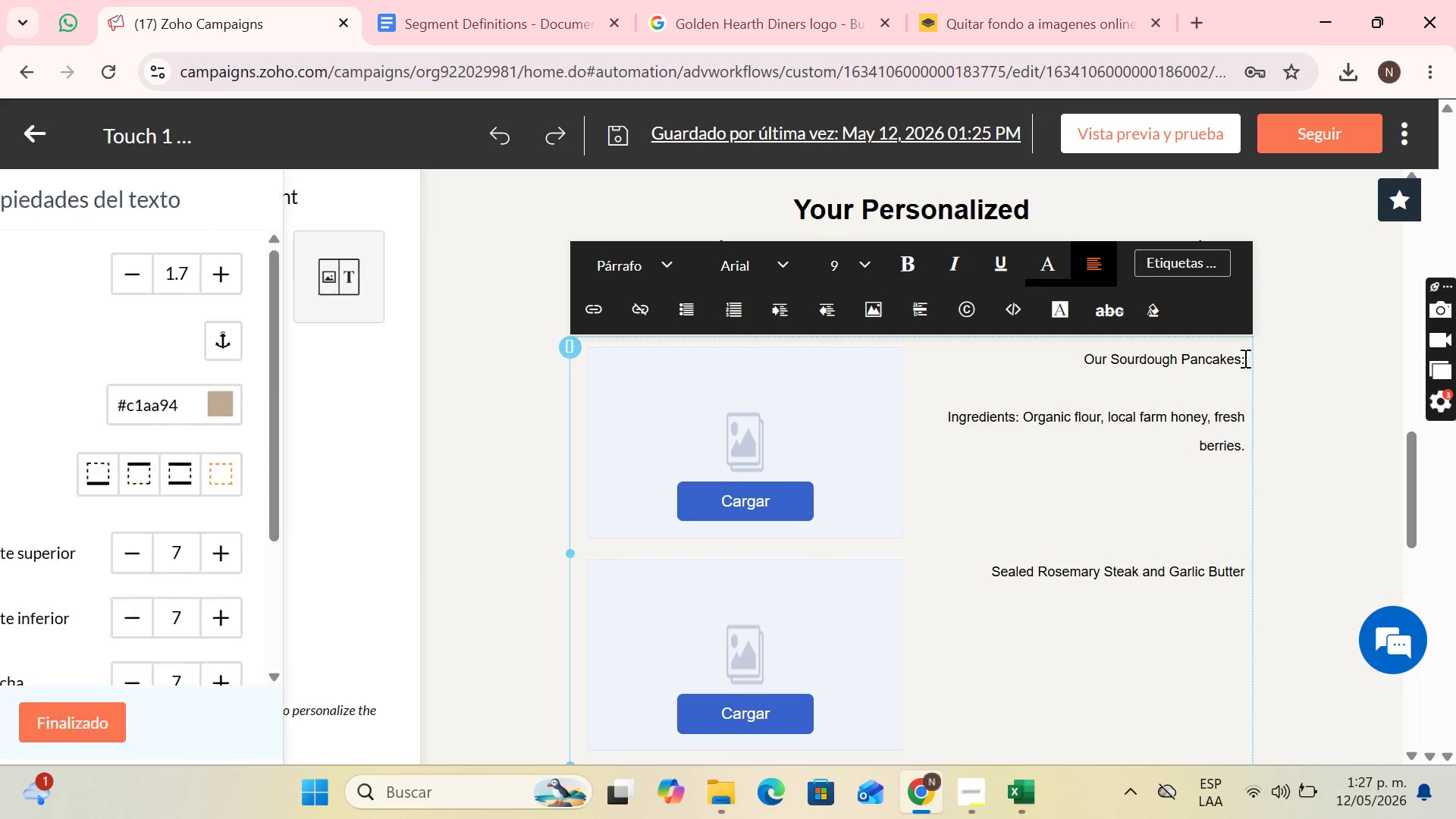 
left_click([1245, 358])
 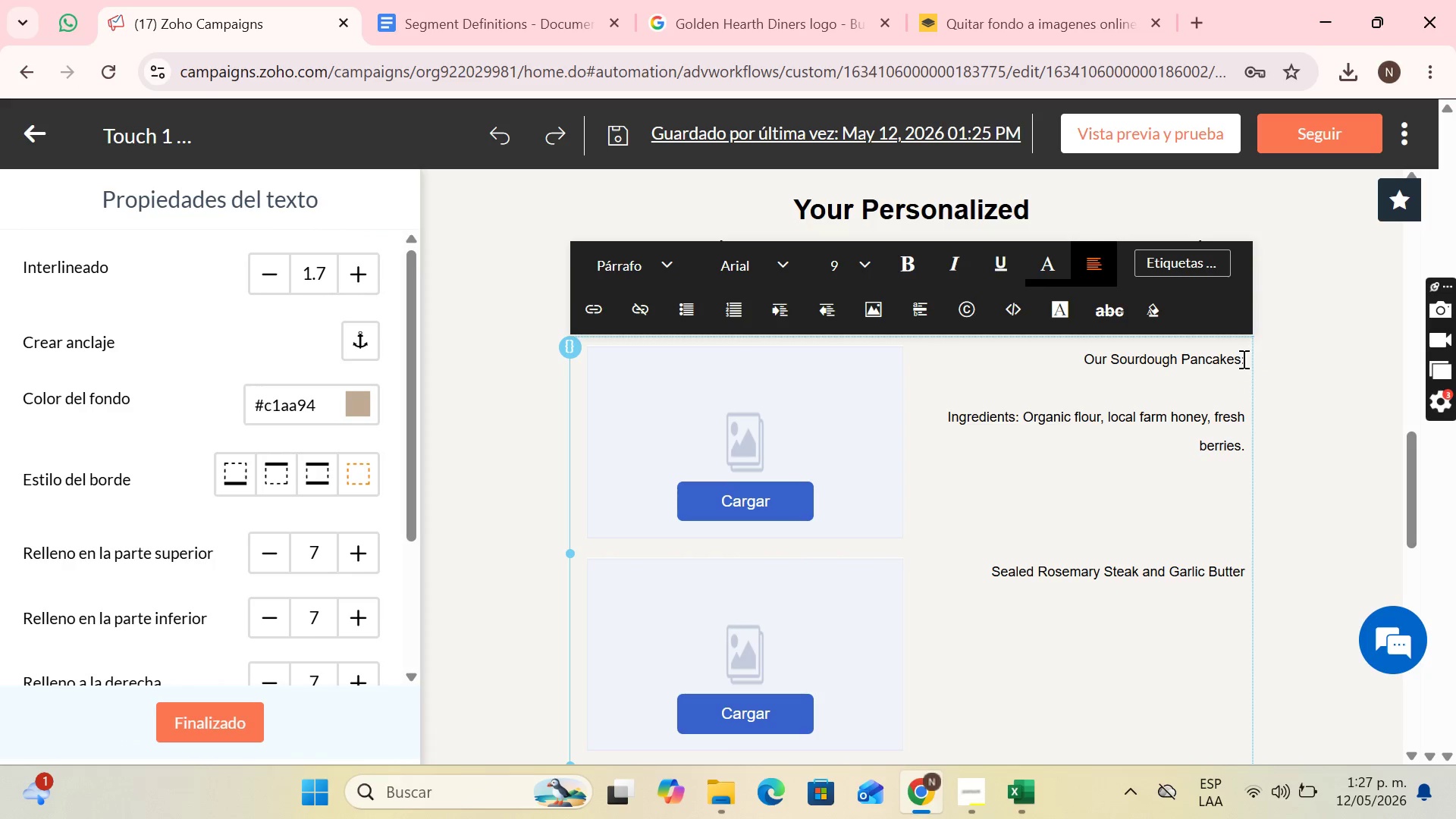 
left_click([1242, 359])
 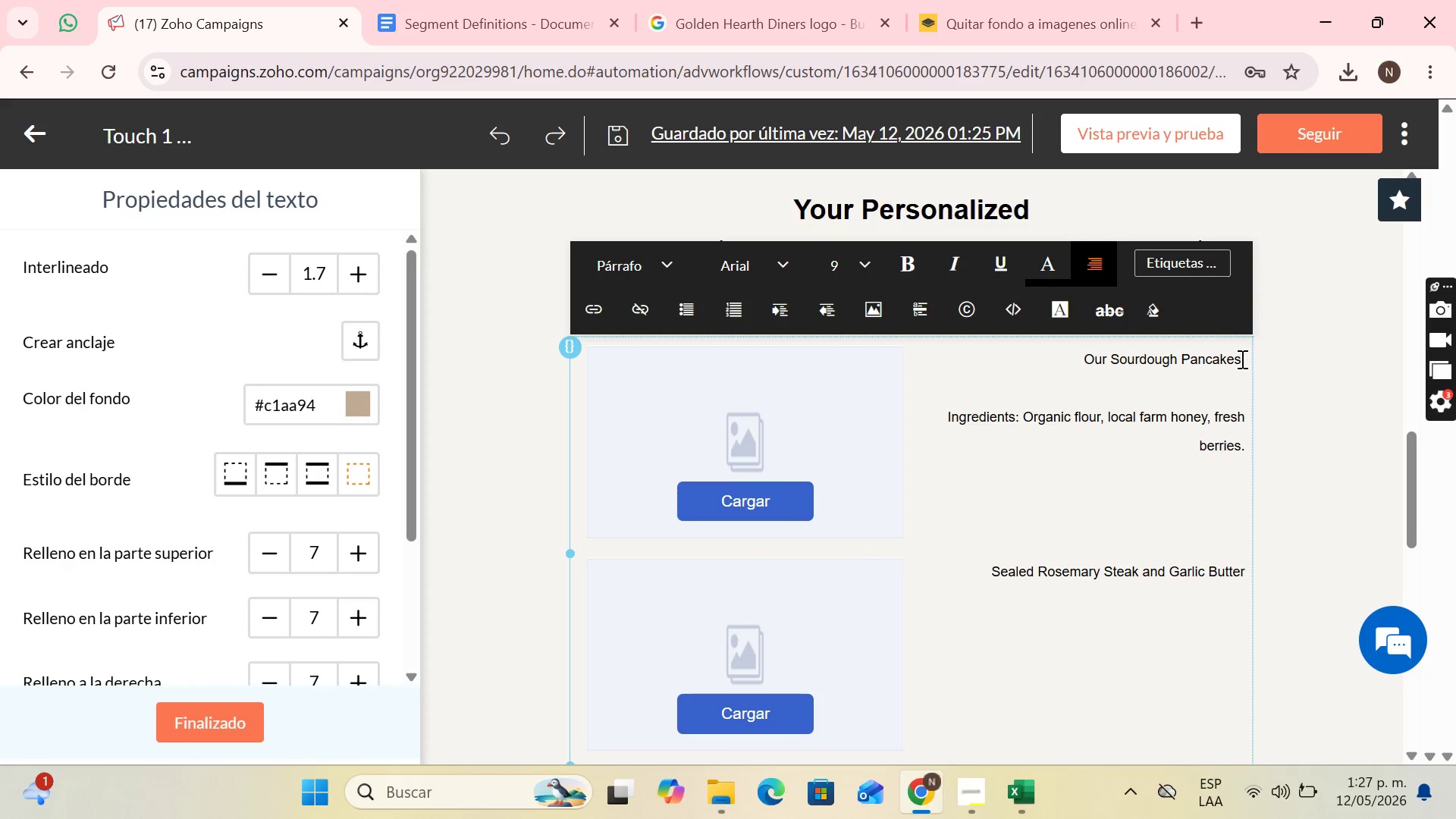 
key(ArrowRight)
 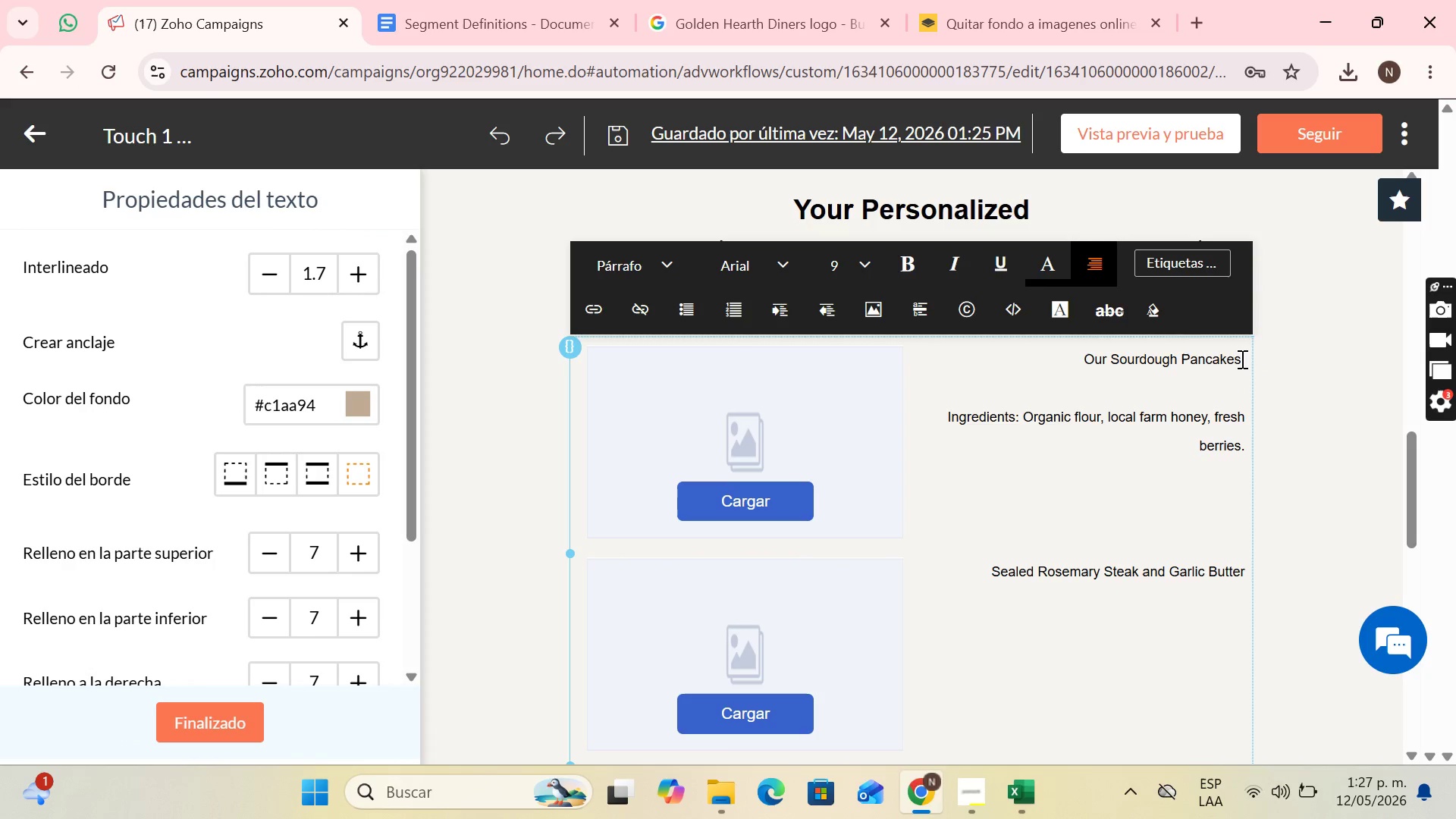 
key(Backspace)
 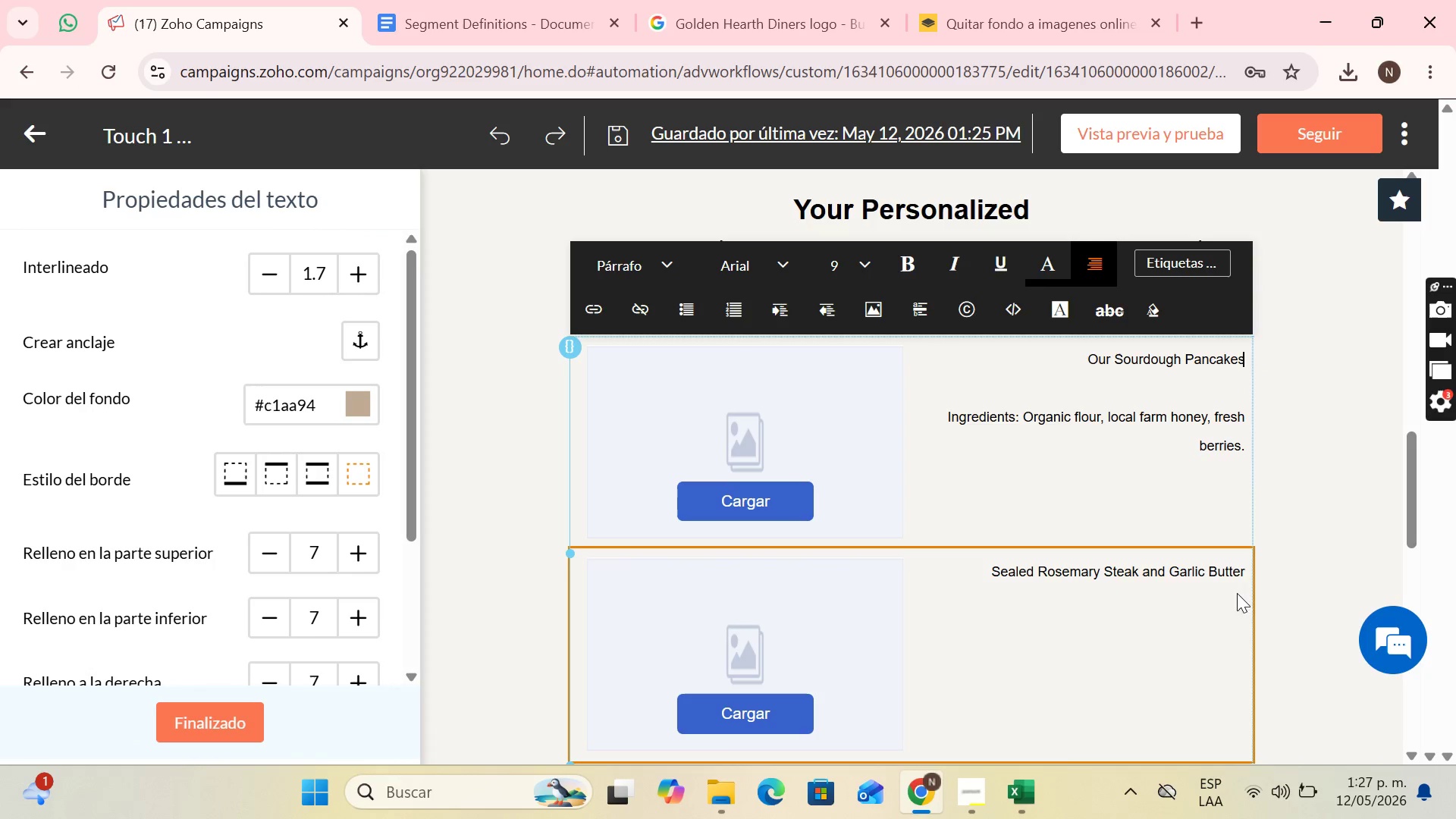 
left_click([1220, 574])
 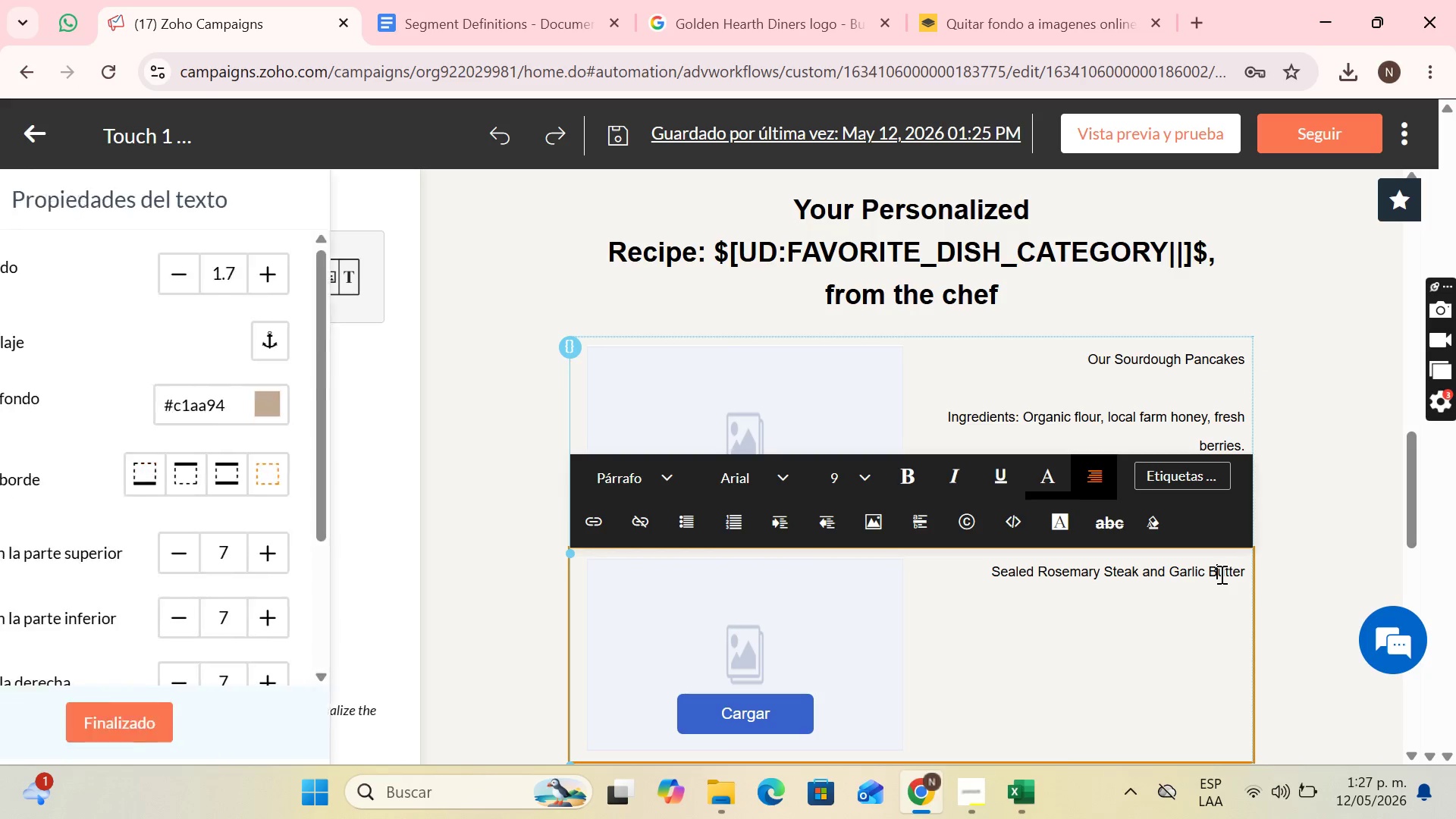 
key(ArrowRight)
 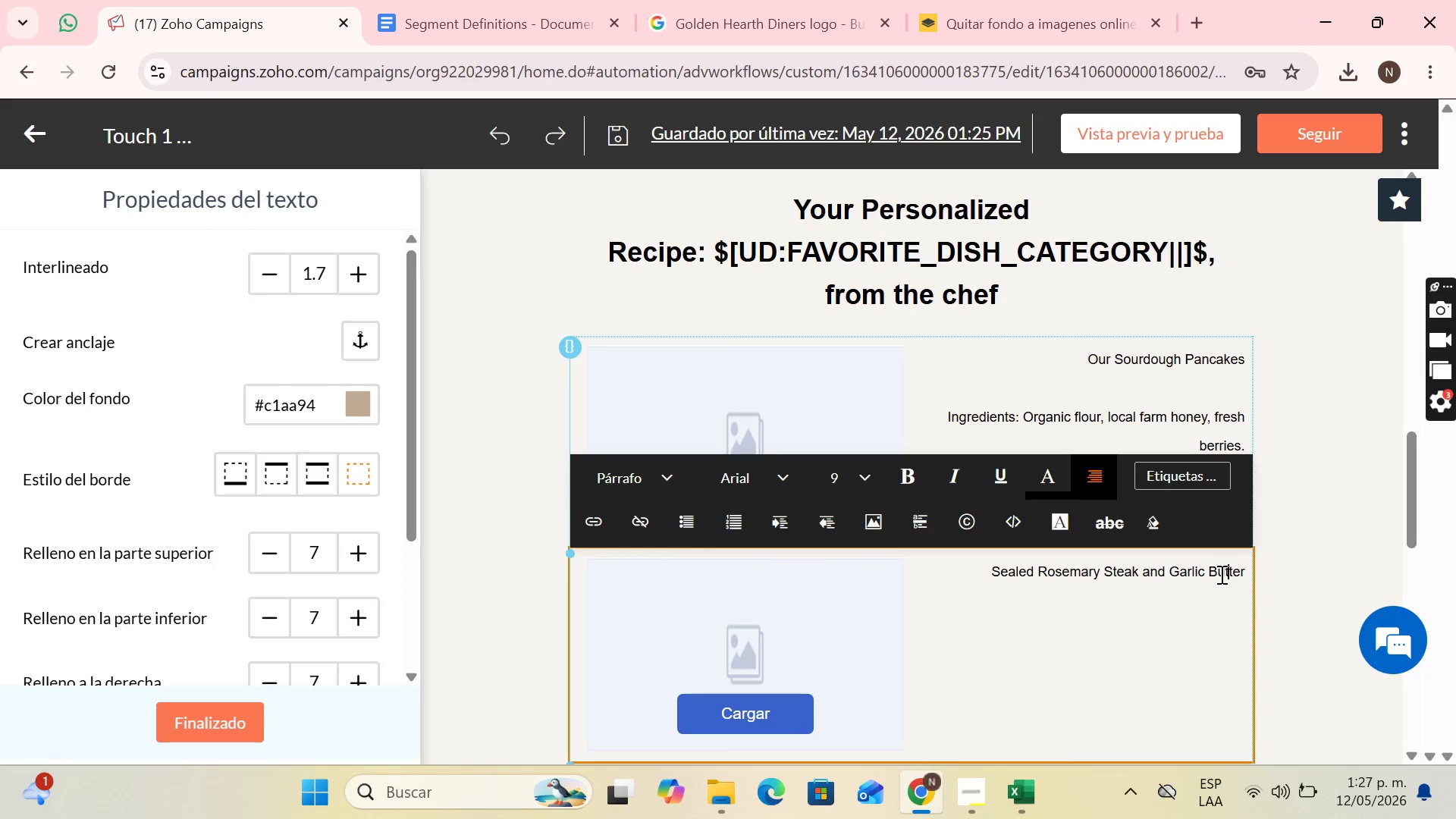 
key(ArrowRight)
 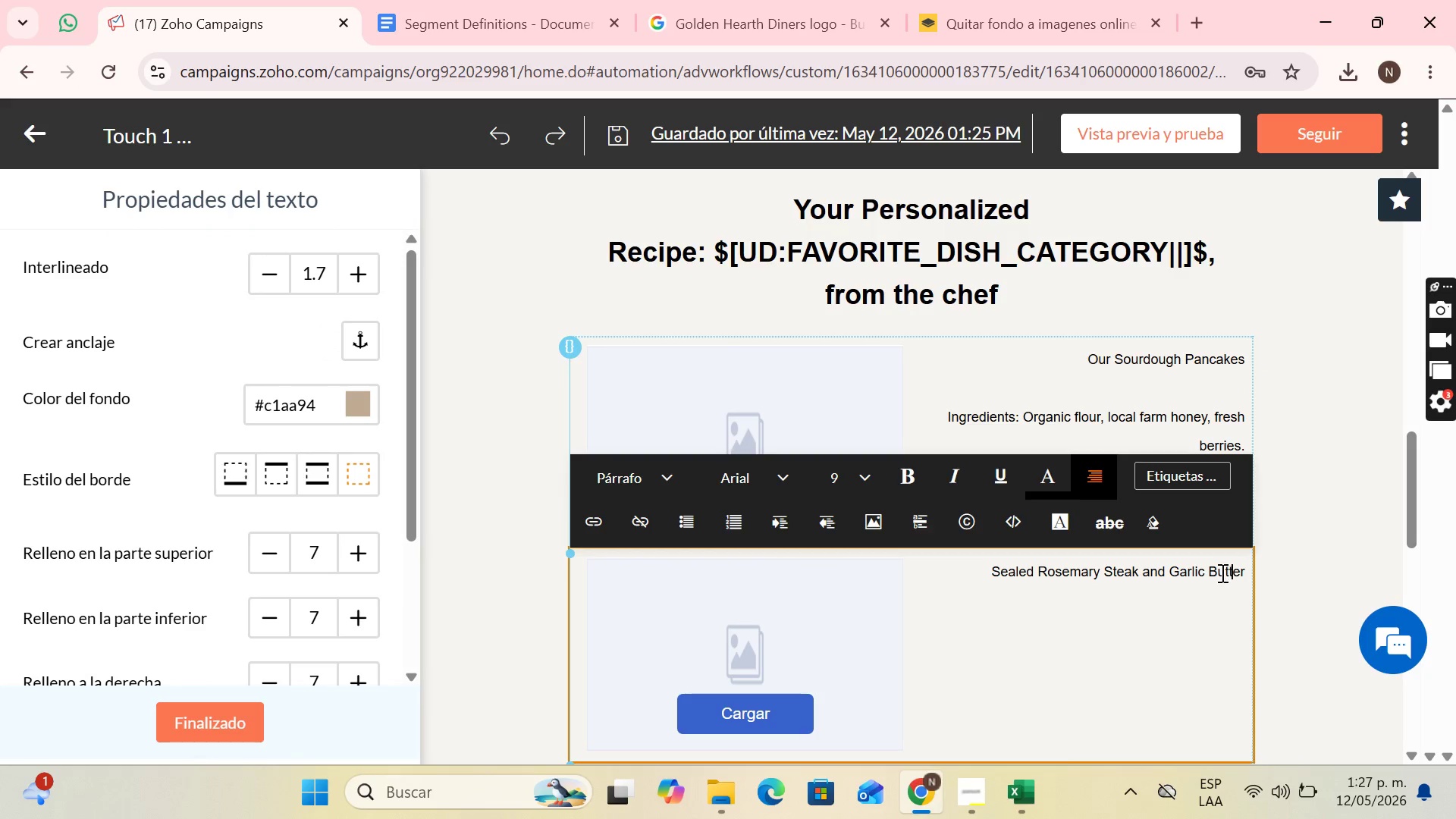 
key(ArrowRight)
 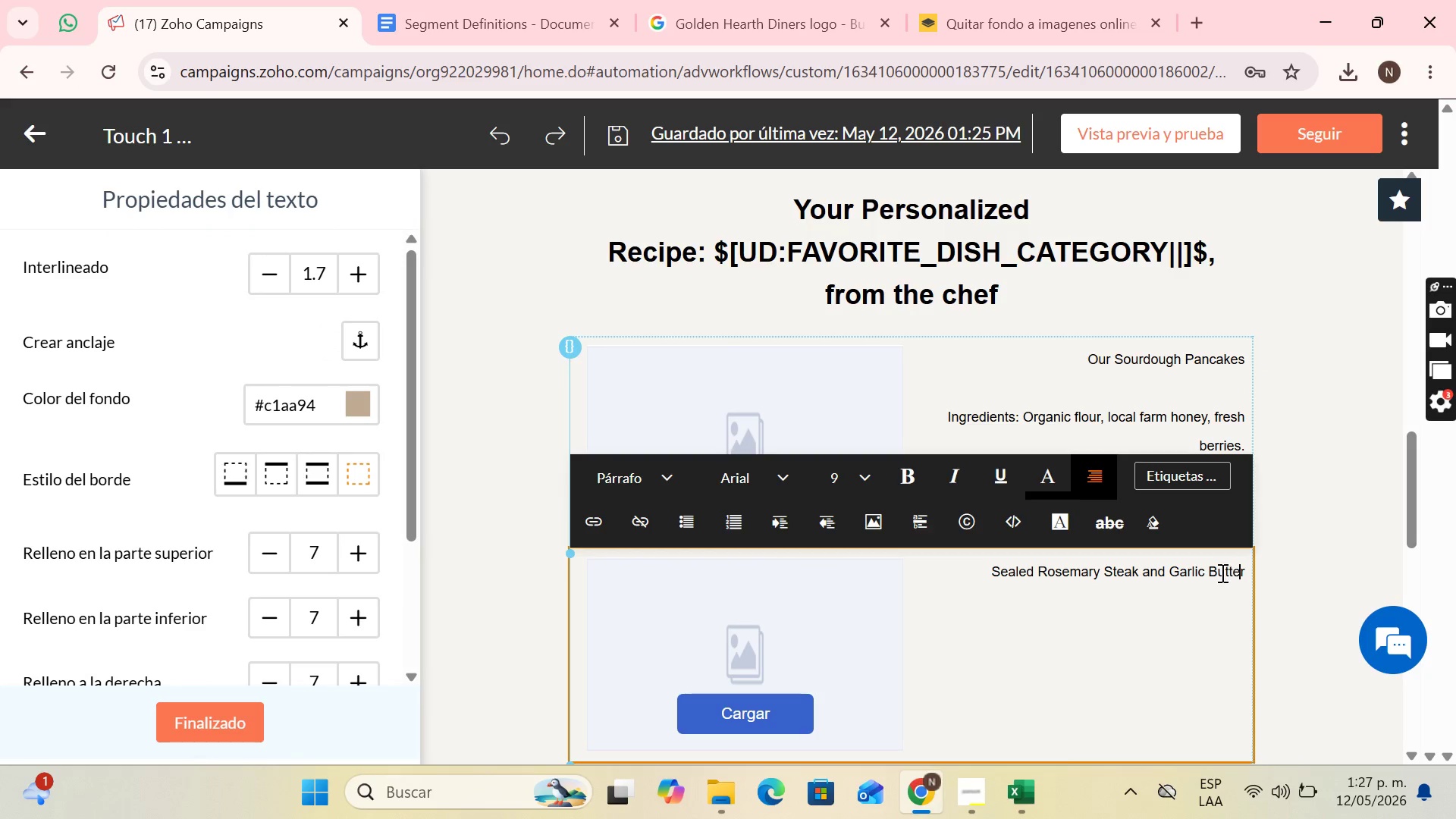 
key(ArrowRight)
 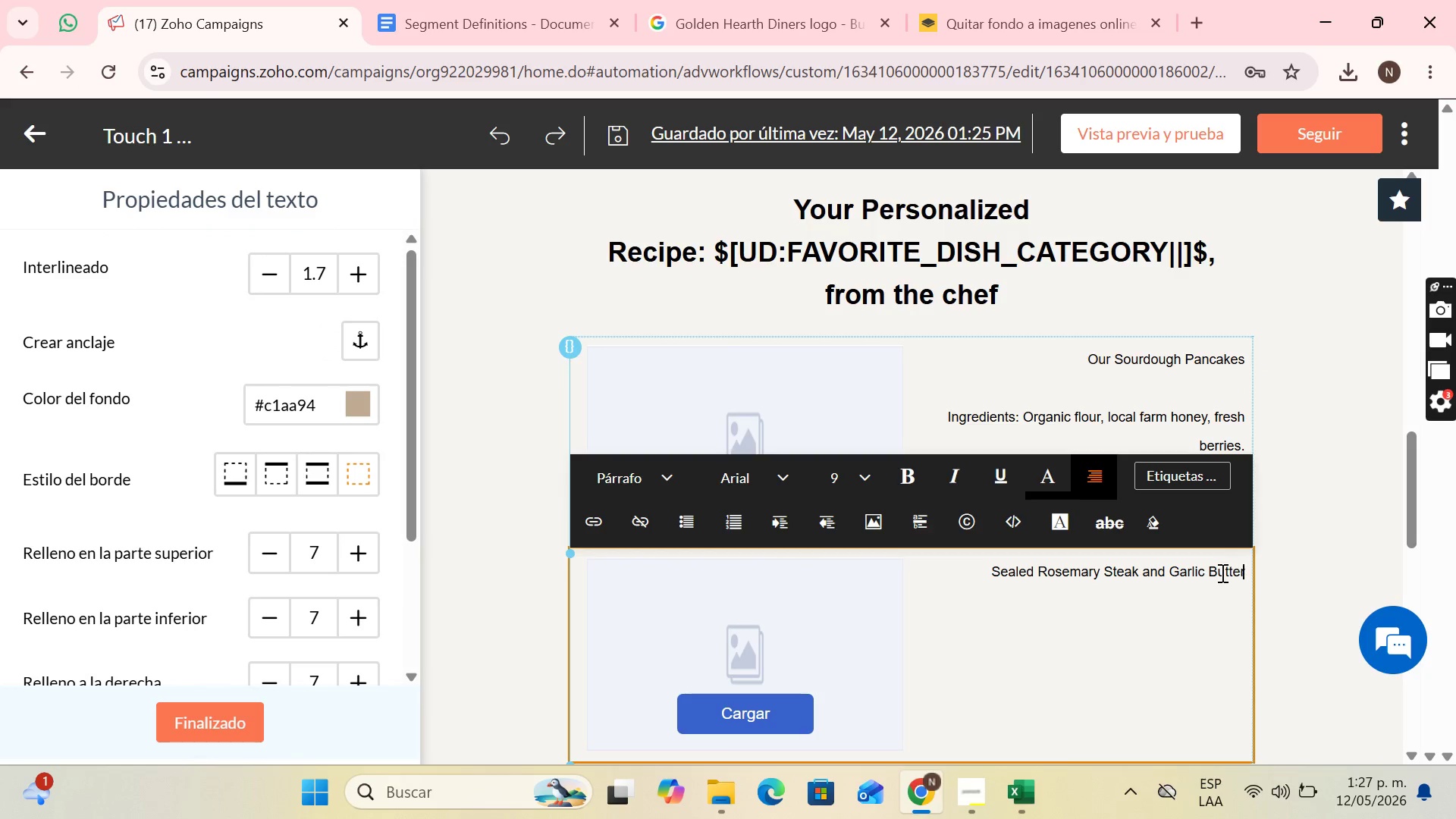 
key(ArrowRight)
 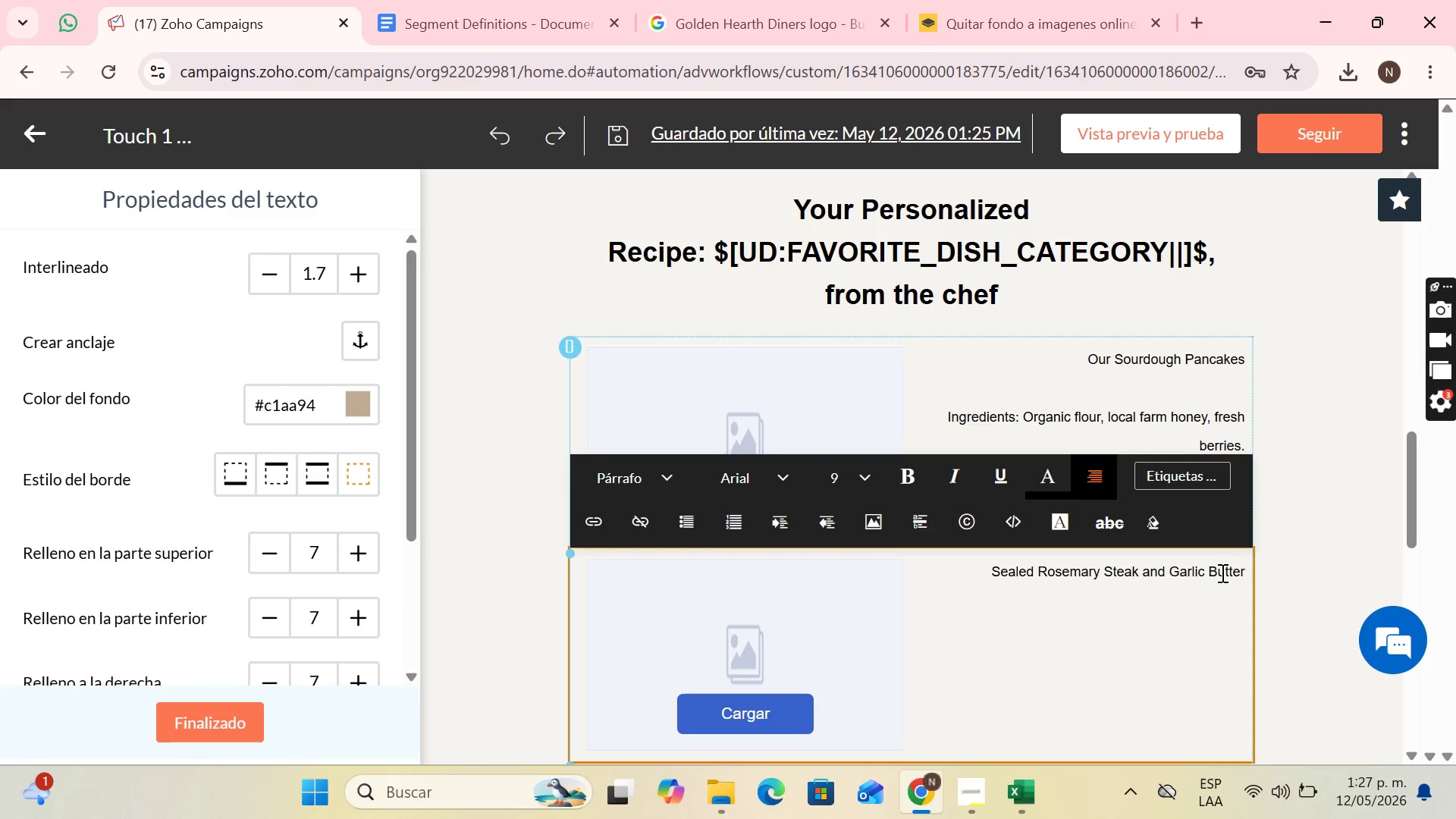 
key(Enter)
 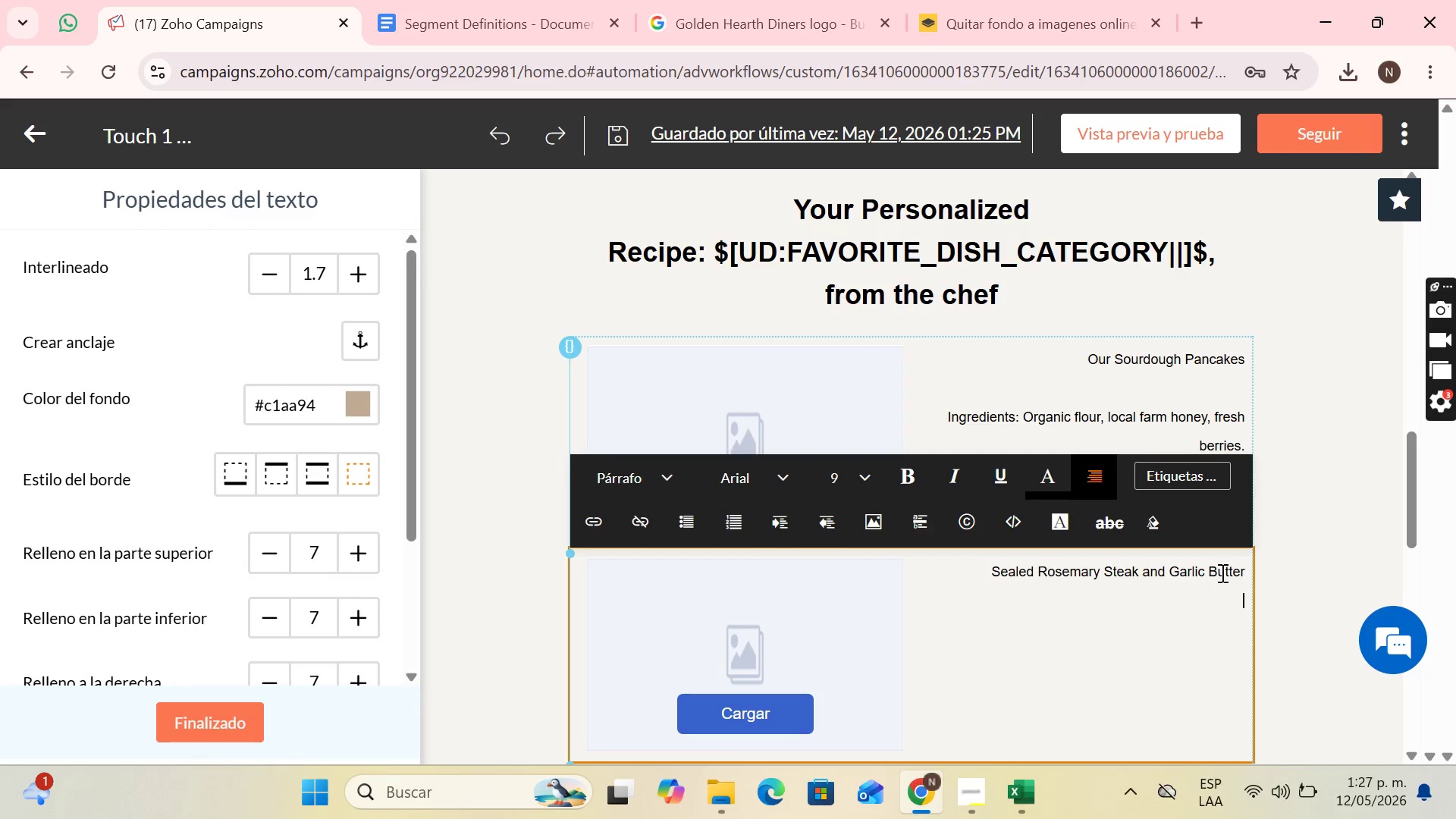 
key(Enter)
 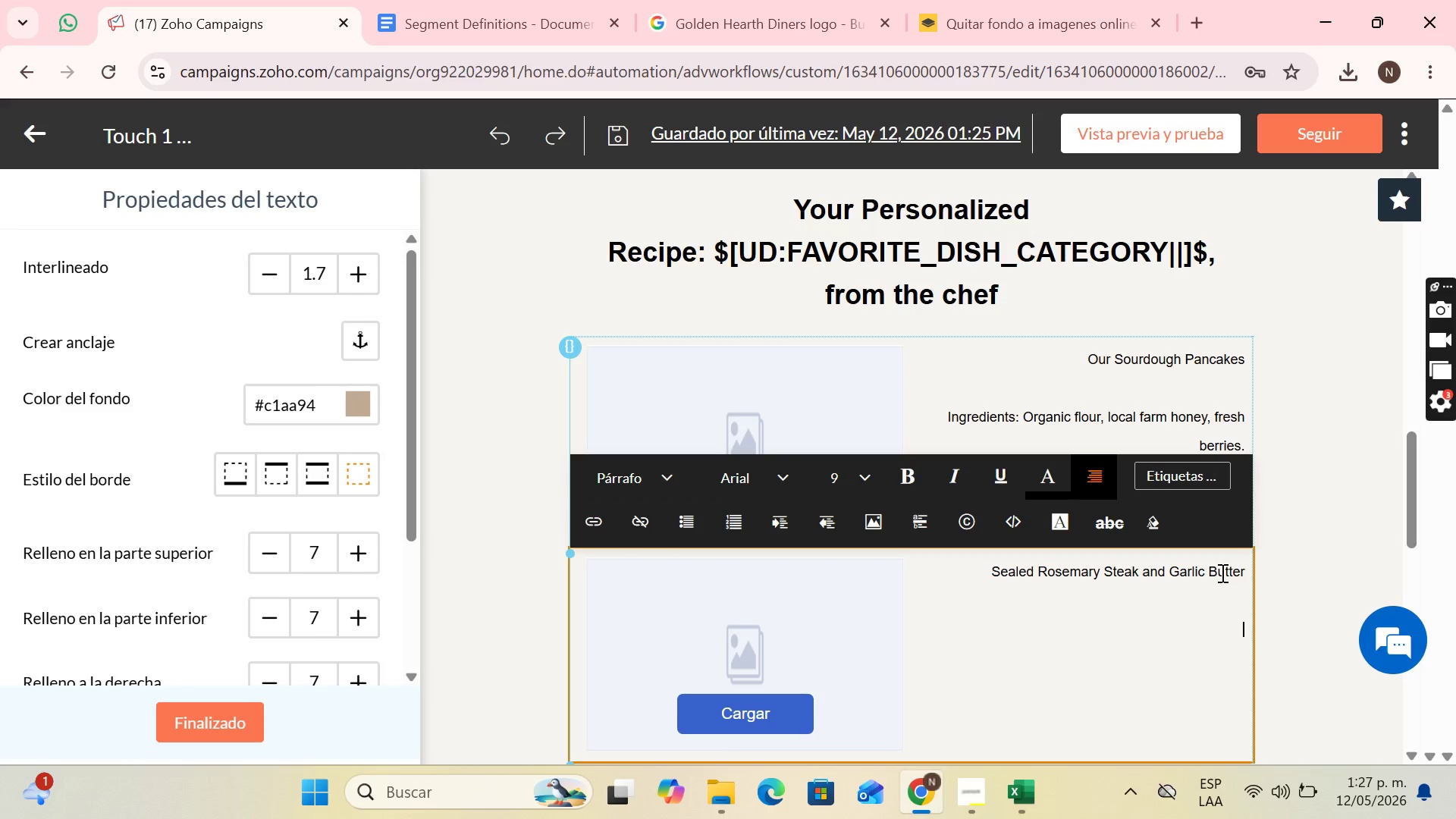 
type(Ingradients)
key(Backspace)
key(Backspace)
key(Backspace)
key(Backspace)
key(Backspace)
key(Backspace)
key(Backspace)
type(edients )
key(Backspace)
type(> Premium cut ],)
key(Backspace)
key(Backspace)
key(Backspace)
type(, fresh rosemary )
 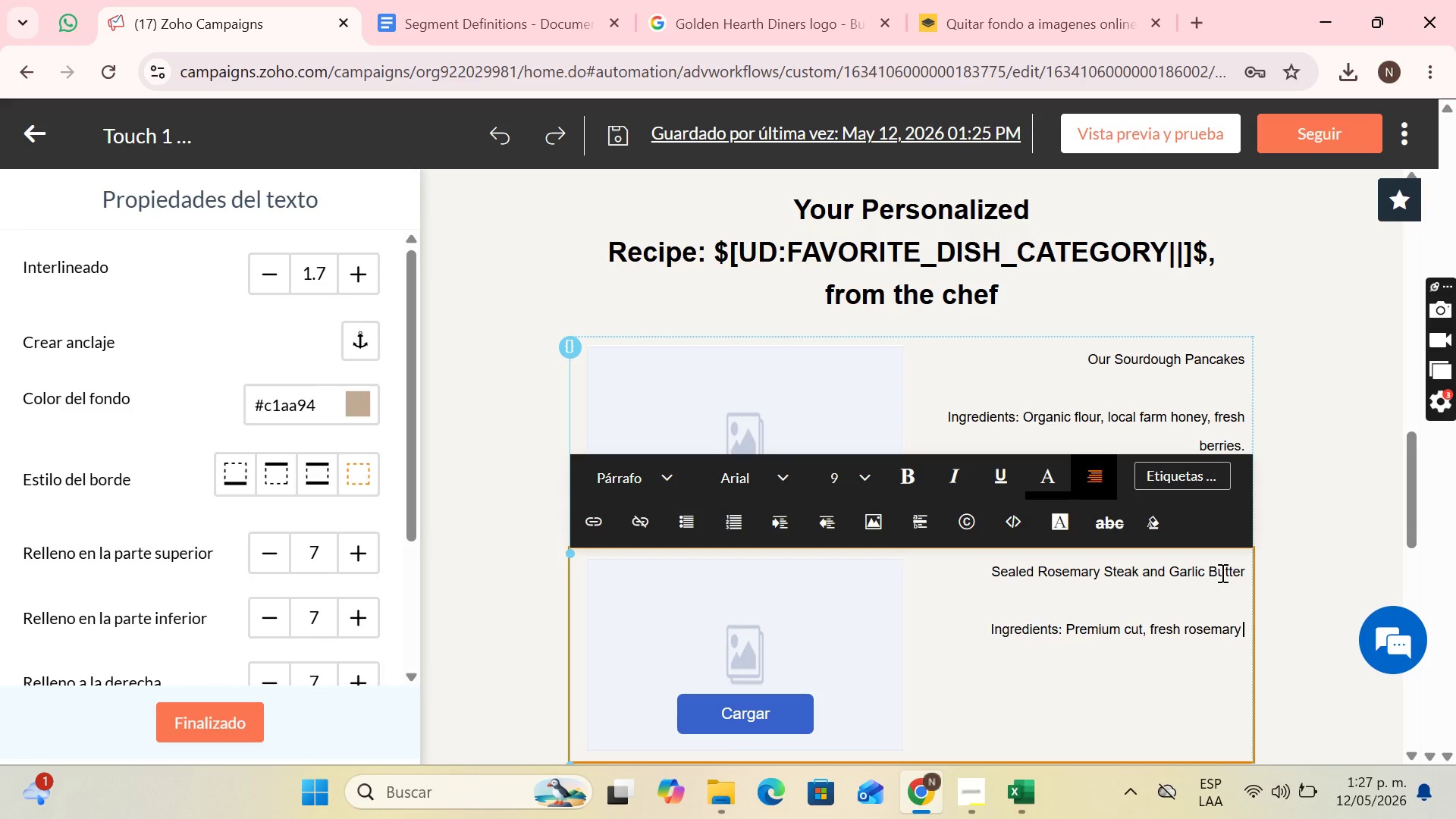 
wait(6.02)
 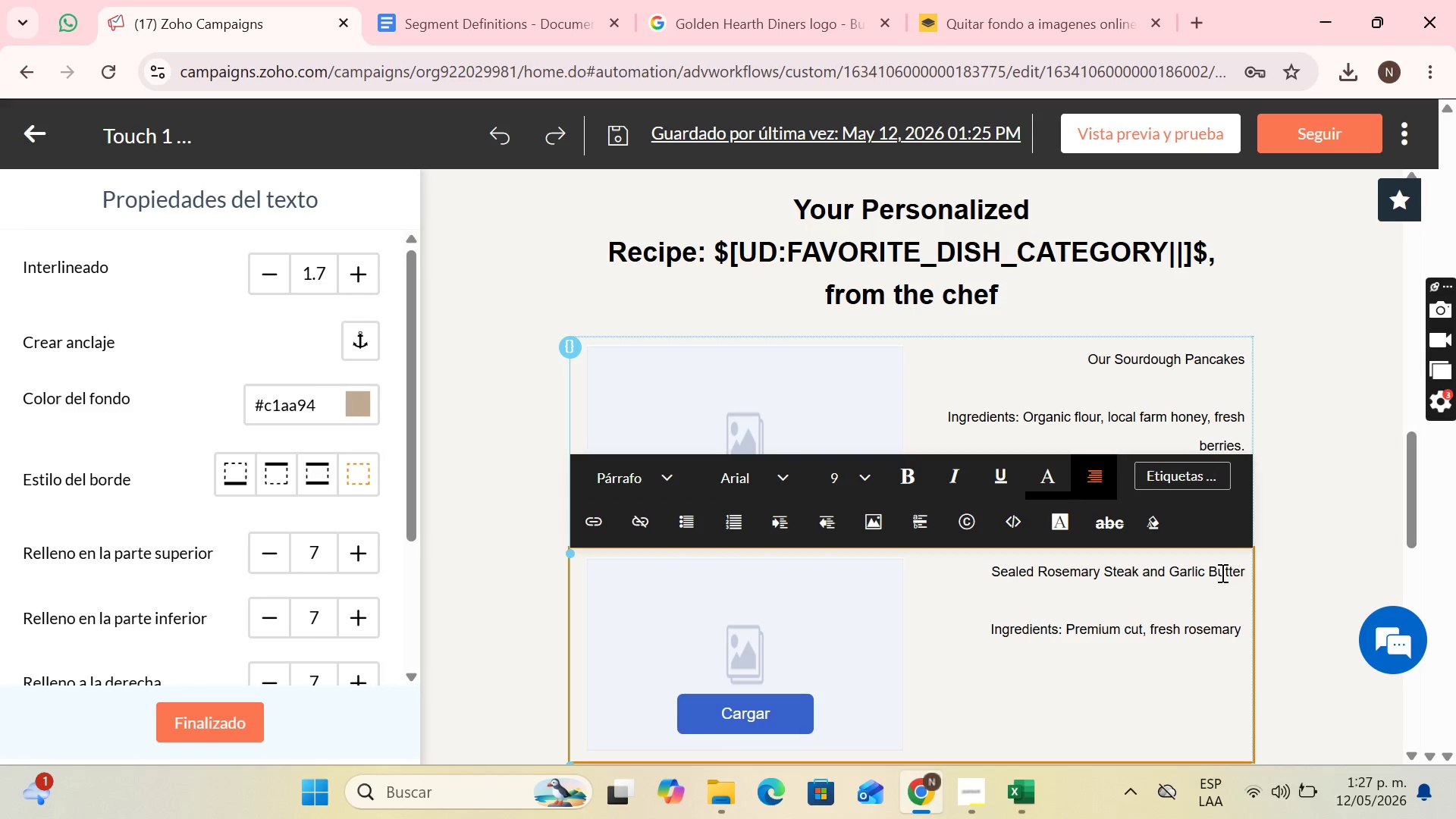 
key(Backspace)
 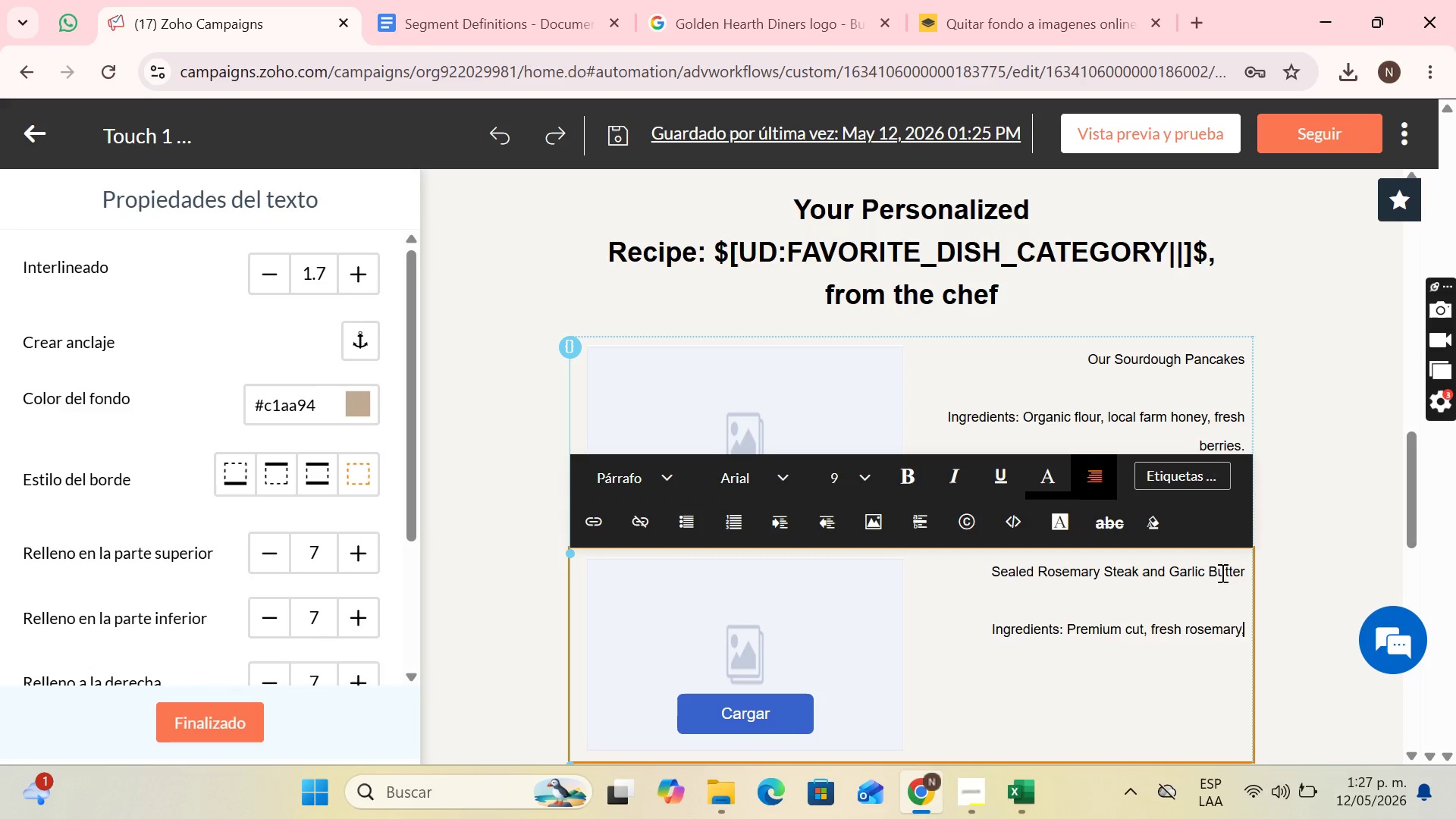 
key(Comma)
 